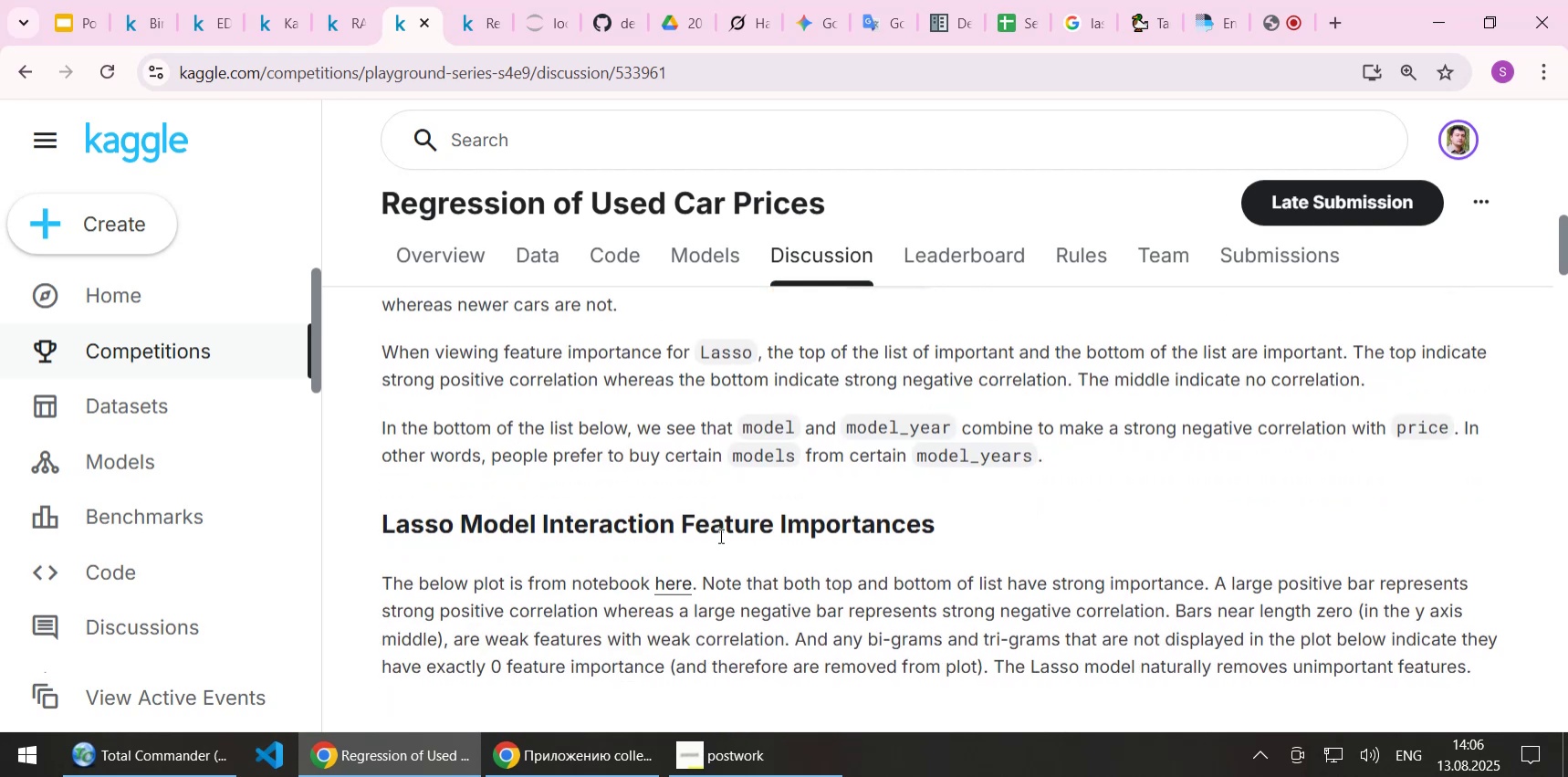 
scroll: coordinate [723, 535], scroll_direction: down, amount: 2.0
 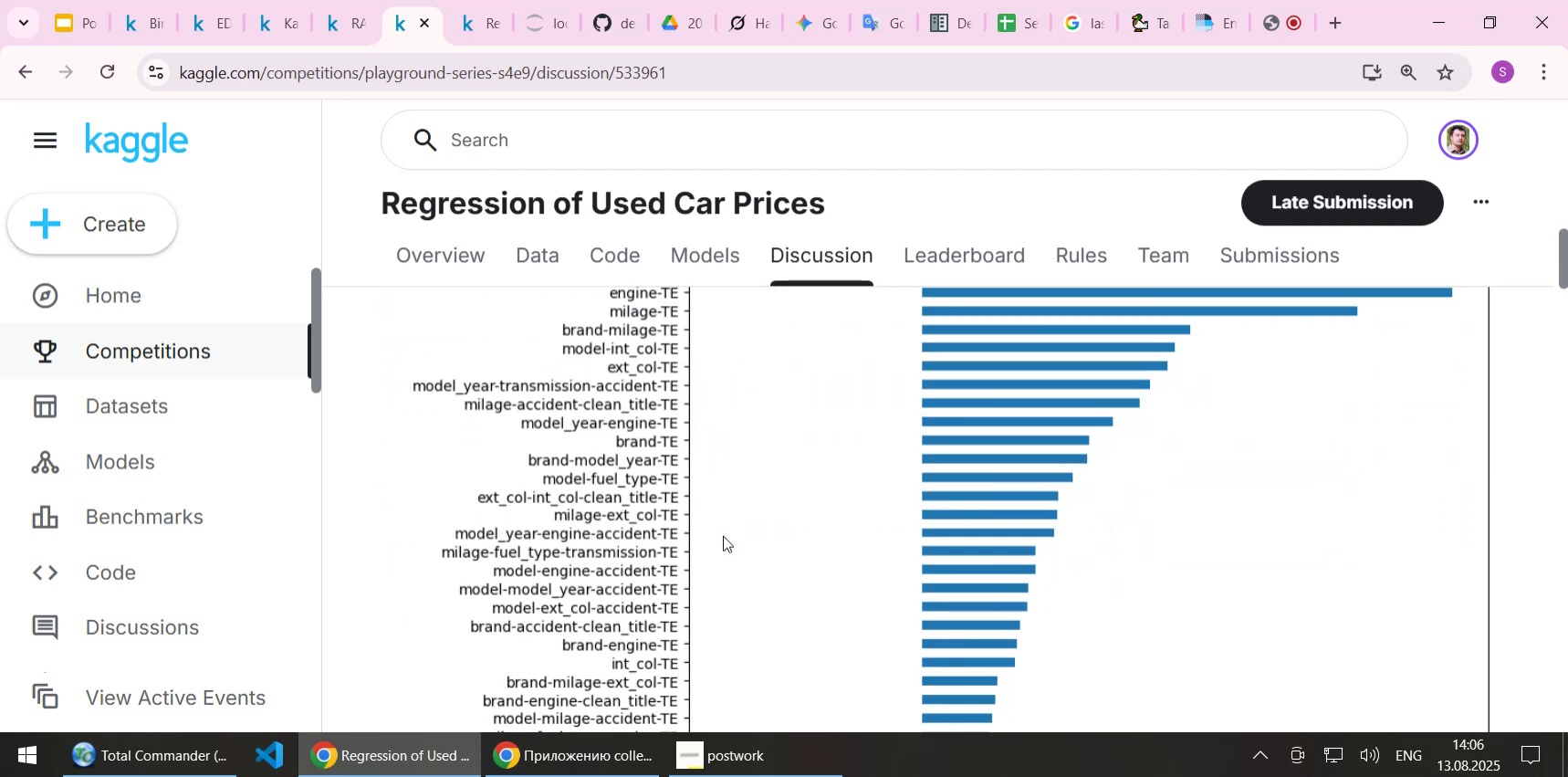 
scroll: coordinate [723, 535], scroll_direction: up, amount: 1.0
 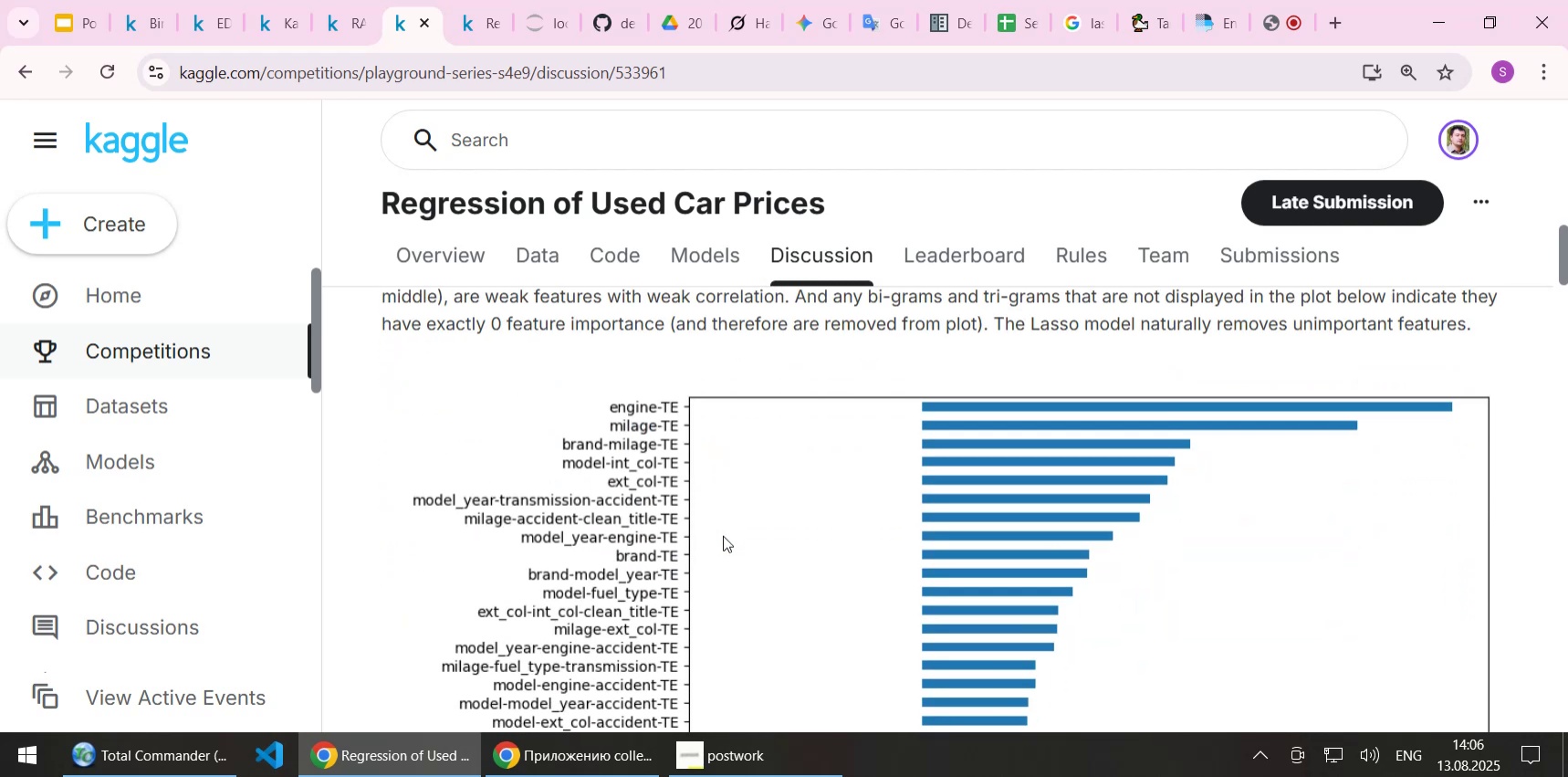 
scroll: coordinate [724, 535], scroll_direction: down, amount: 9.0
 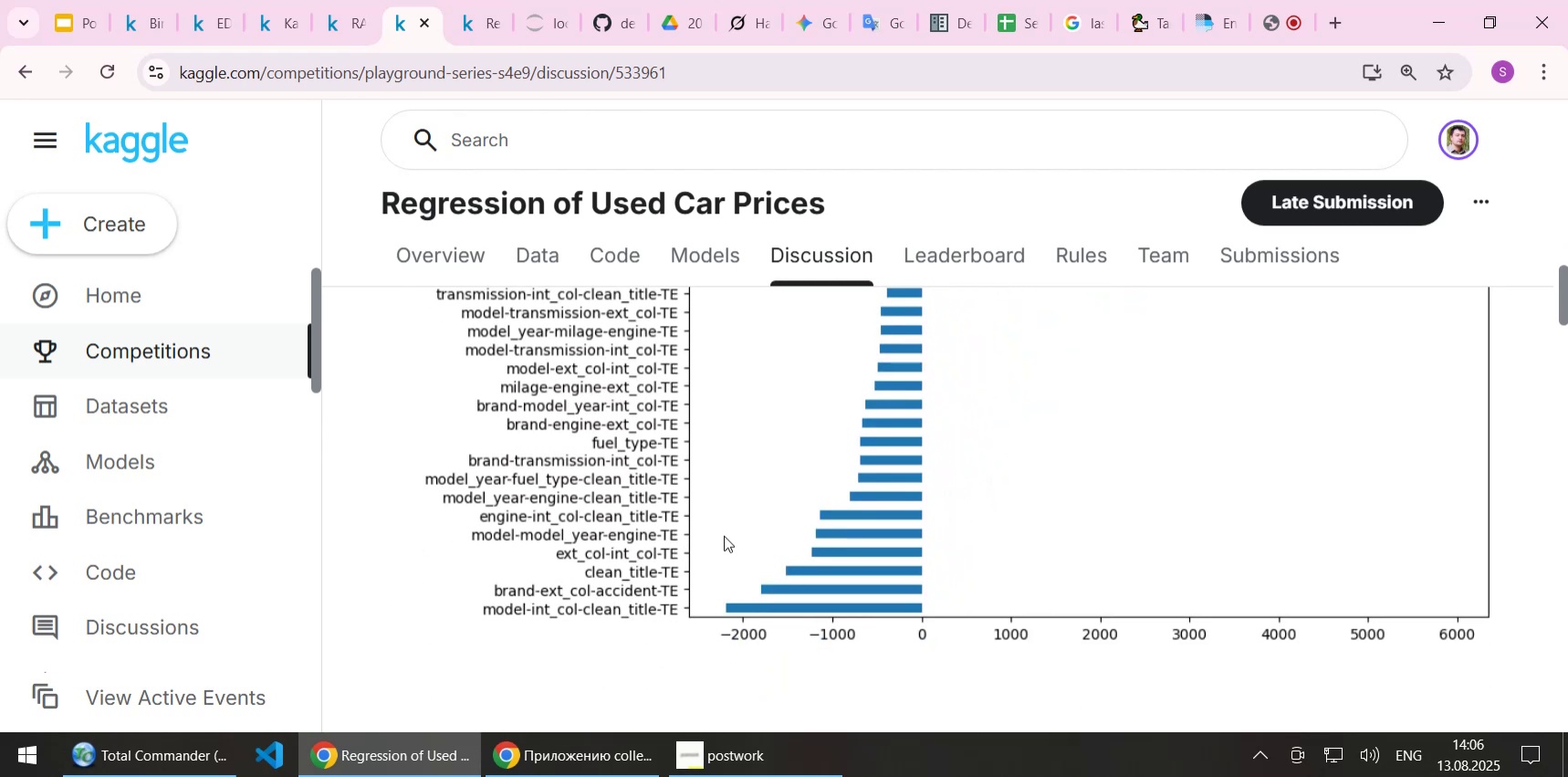 
scroll: coordinate [725, 535], scroll_direction: up, amount: 14.0
 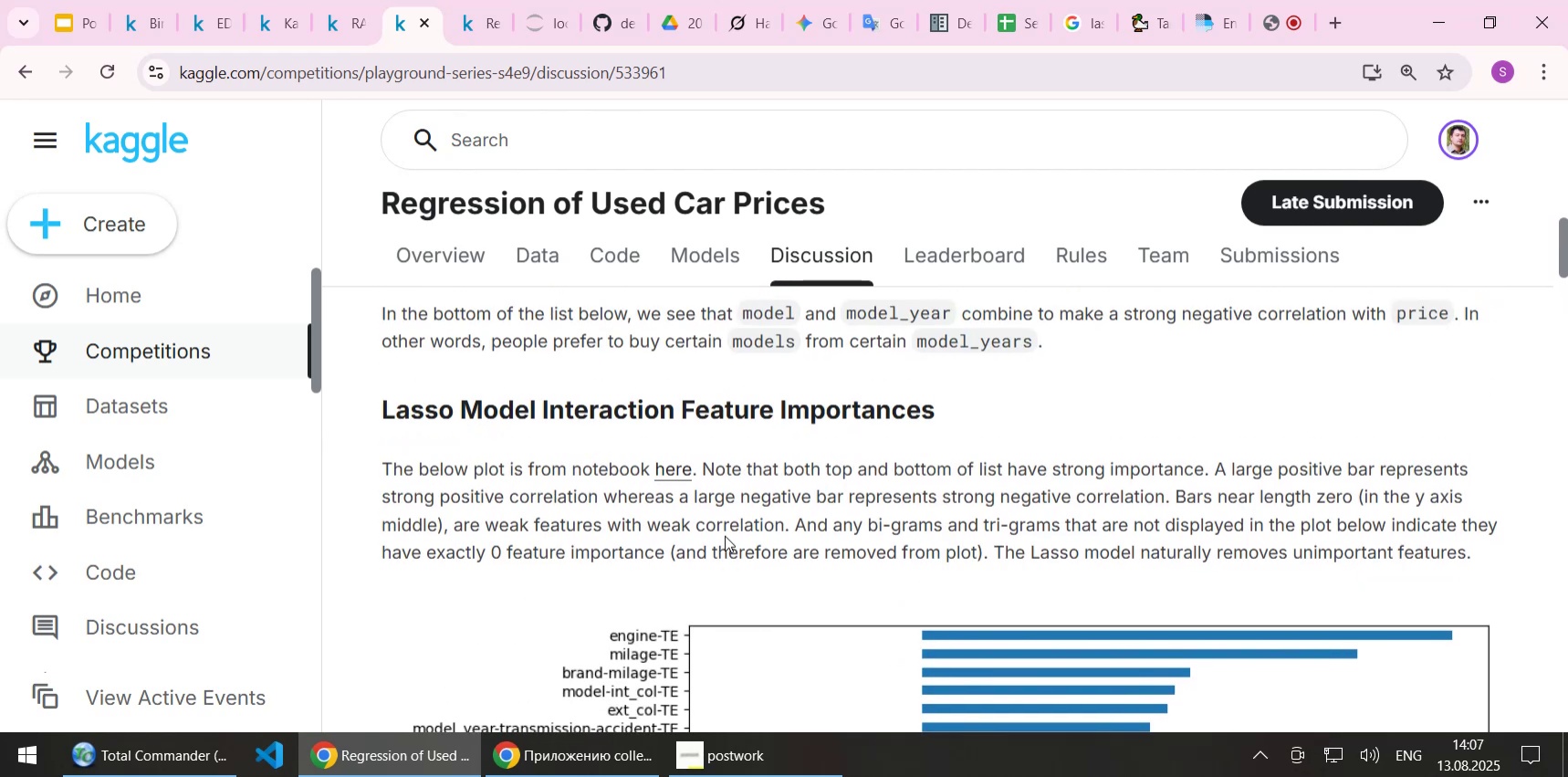 
scroll: coordinate [727, 534], scroll_direction: down, amount: 7.0
 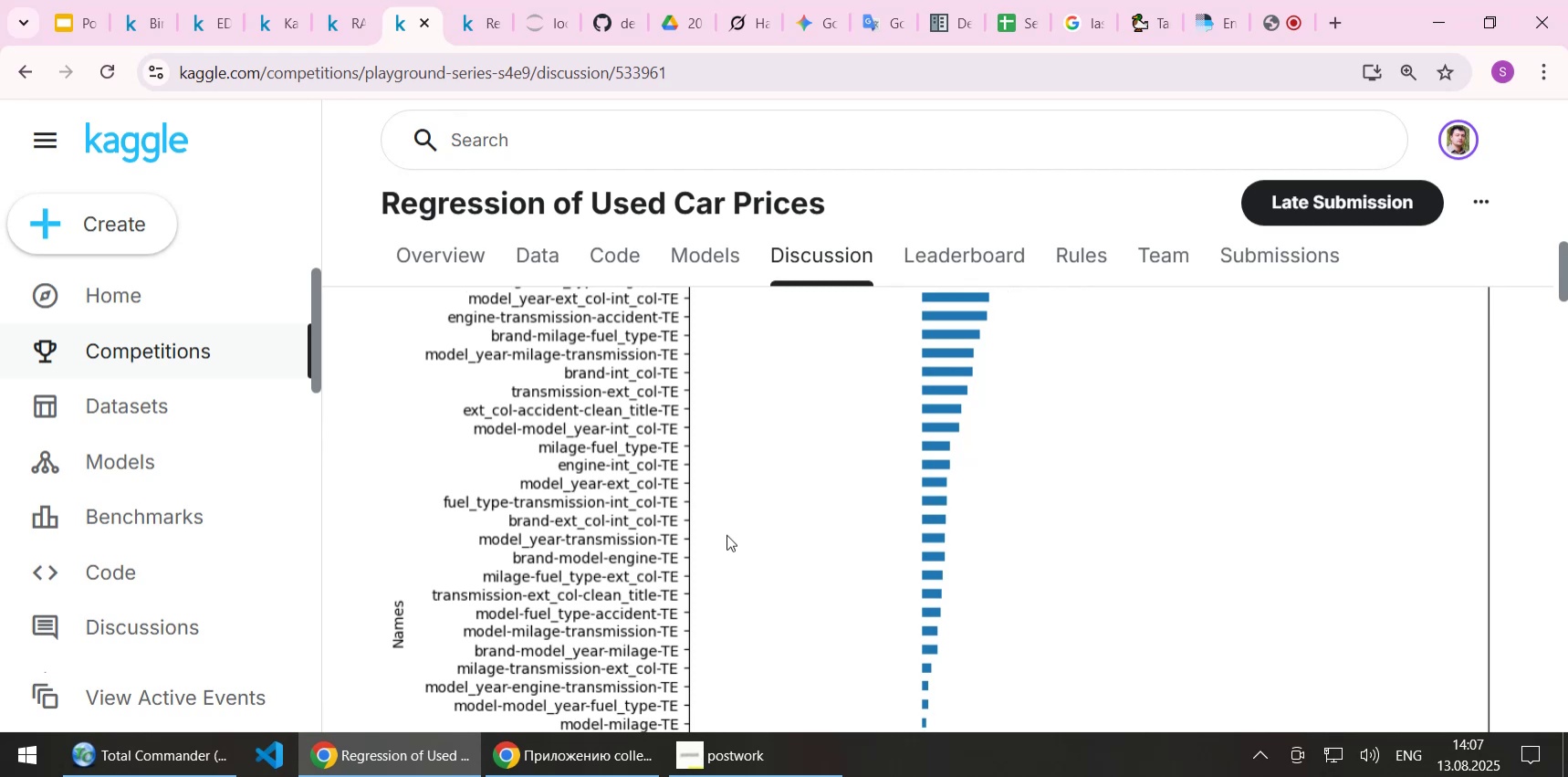 
wait(5.62)
 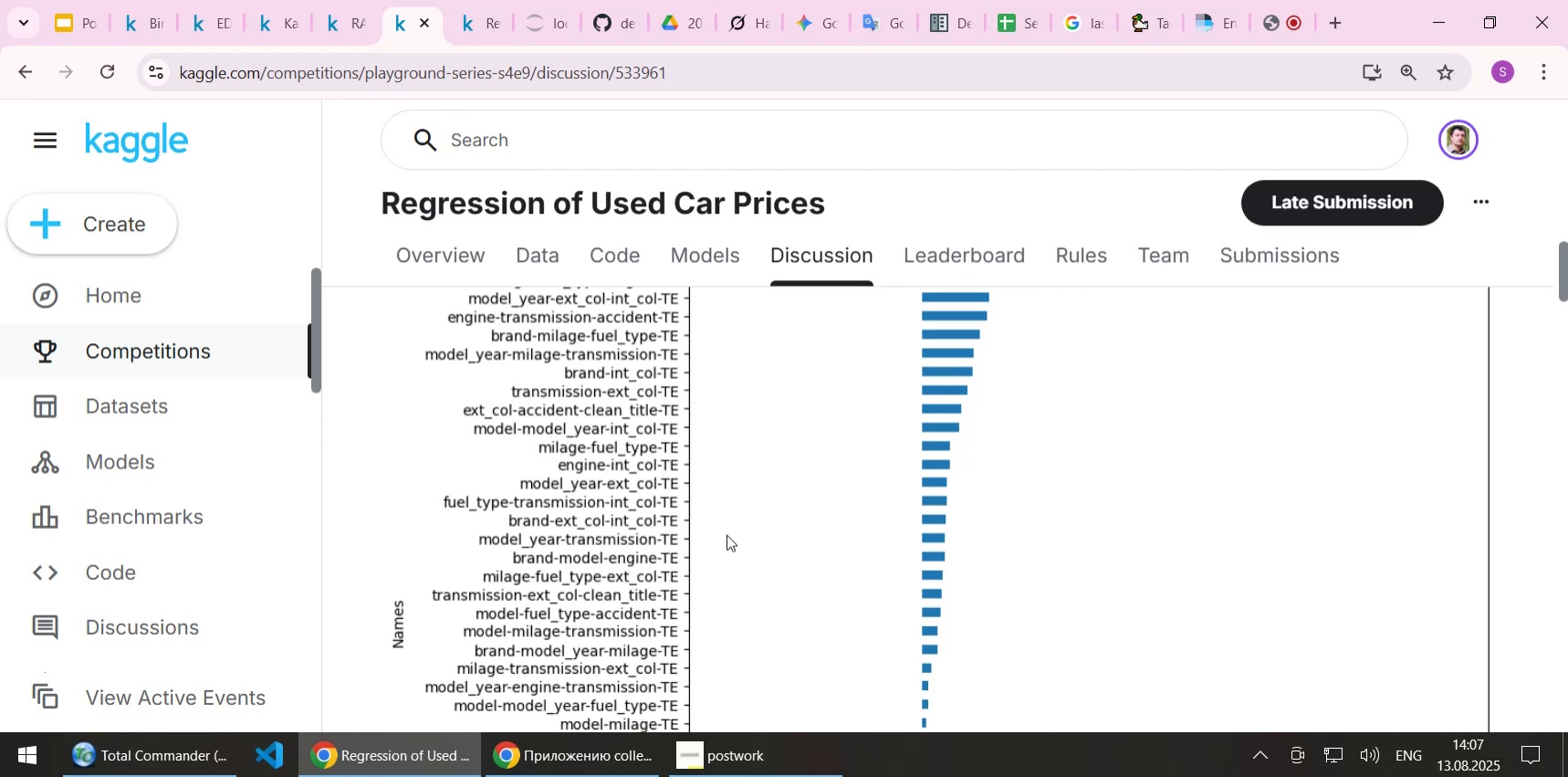 
scroll: coordinate [727, 534], scroll_direction: down, amount: 3.0
 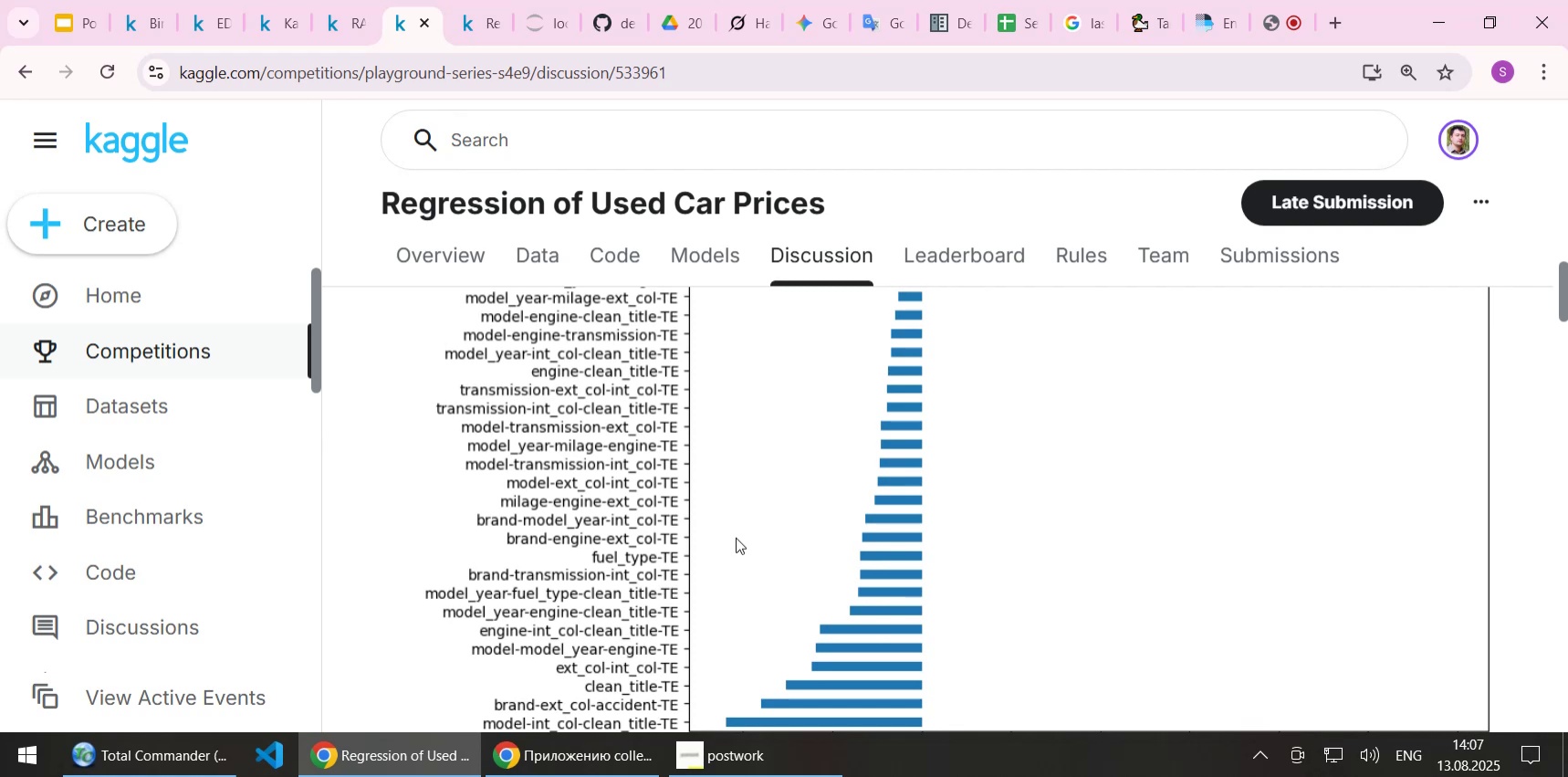 
wait(6.51)
 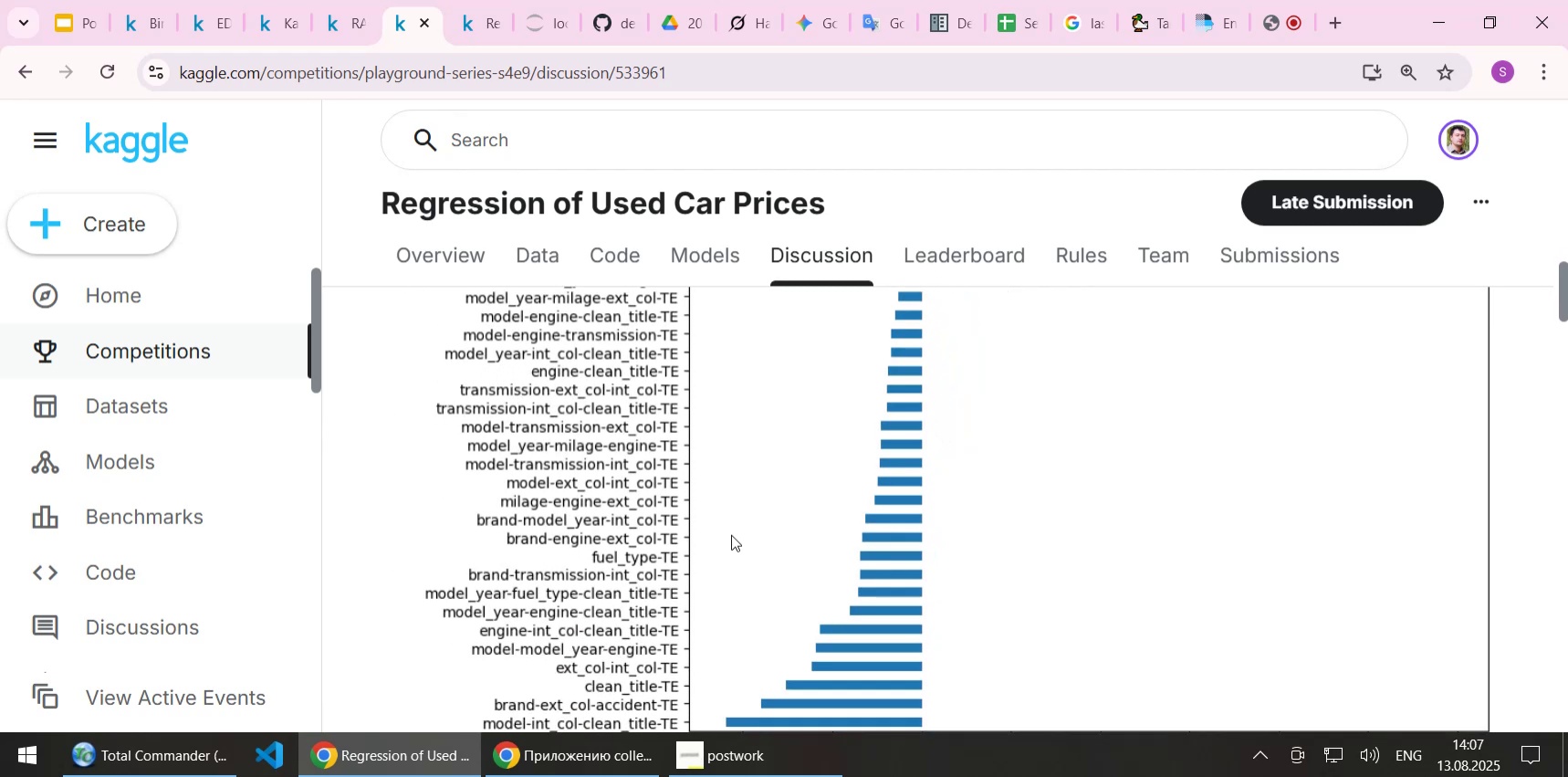 
scroll: coordinate [736, 537], scroll_direction: down, amount: 2.0
 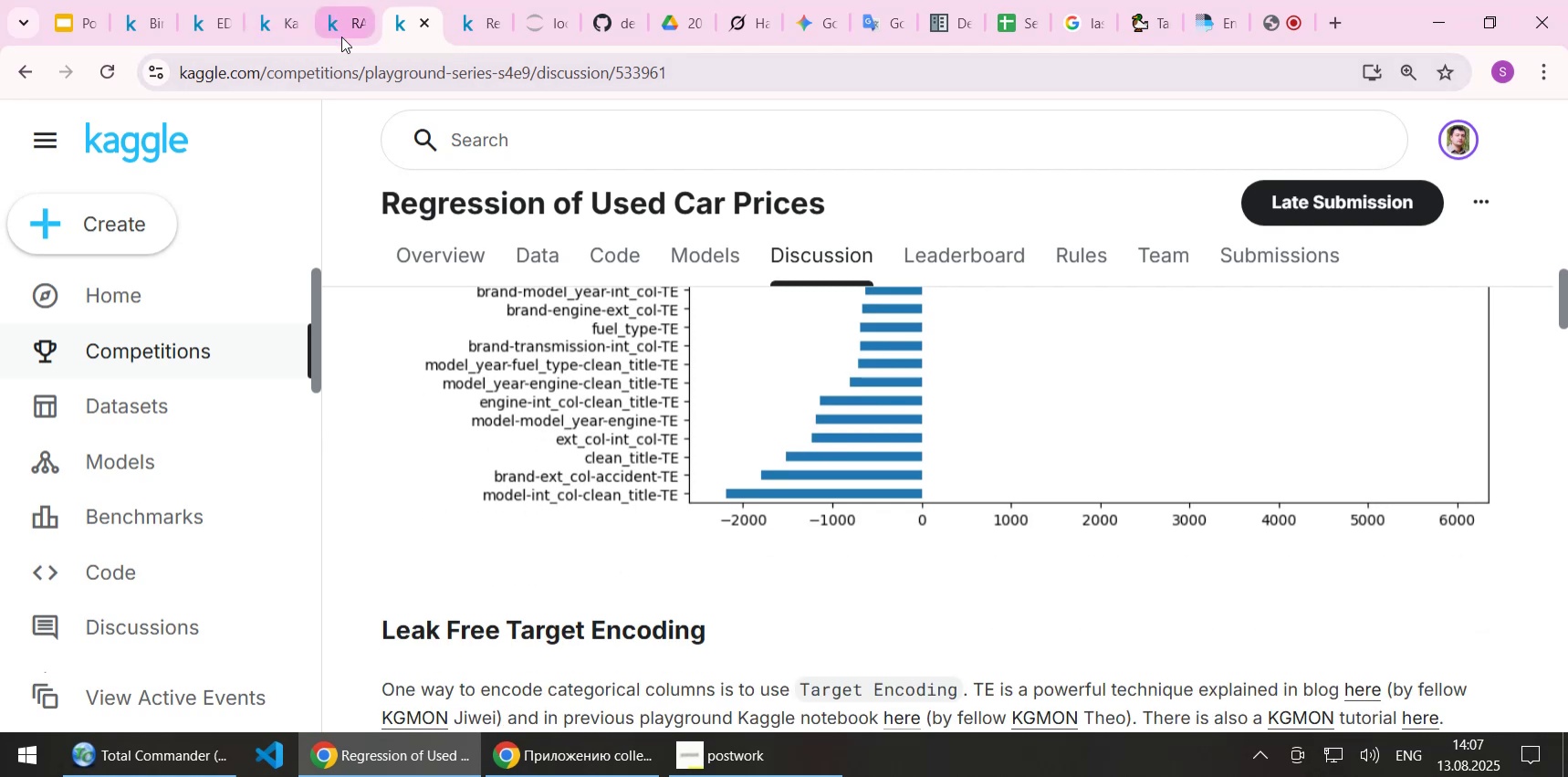 
left_click([349, 20])
 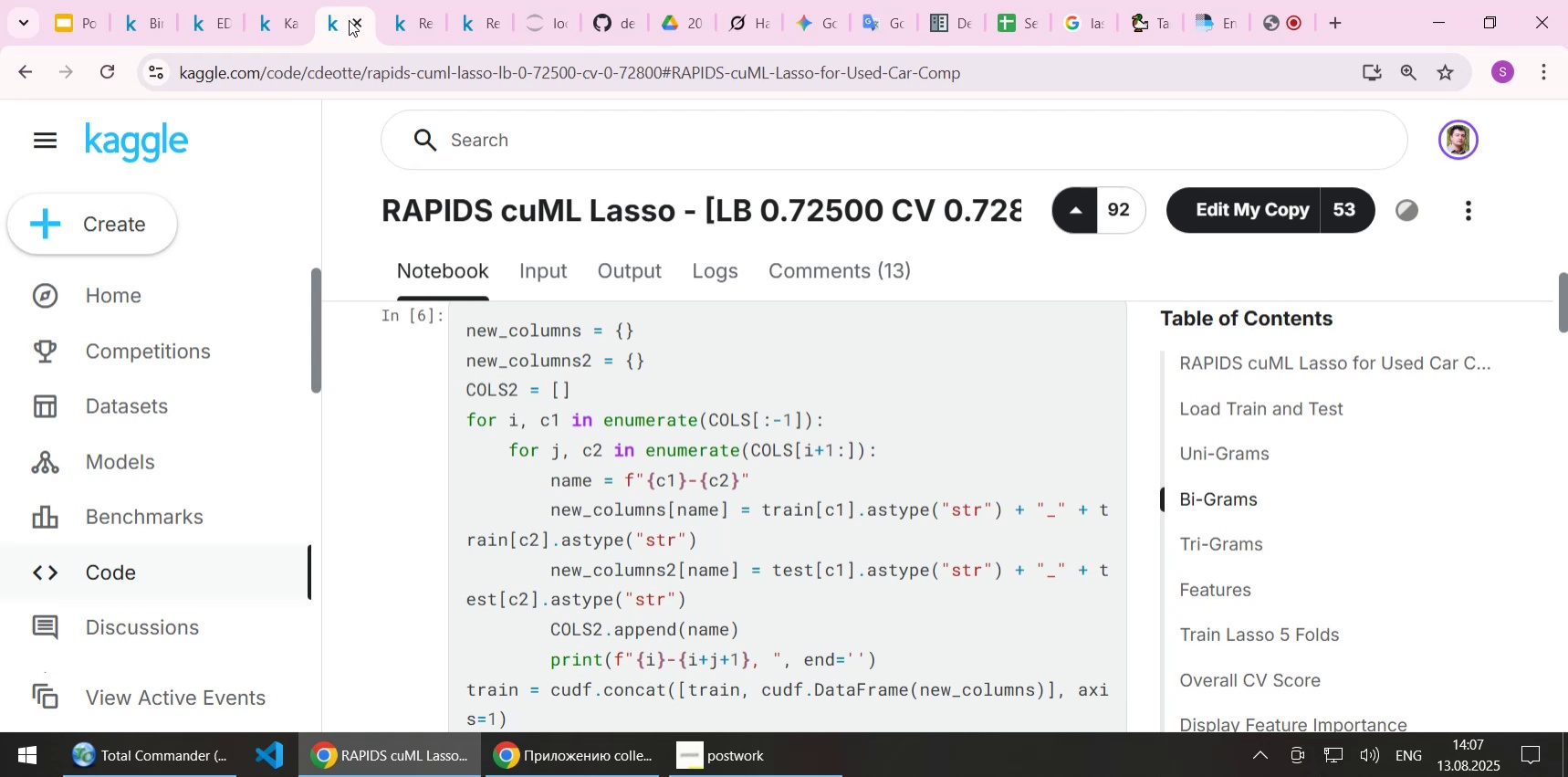 
wait(11.6)
 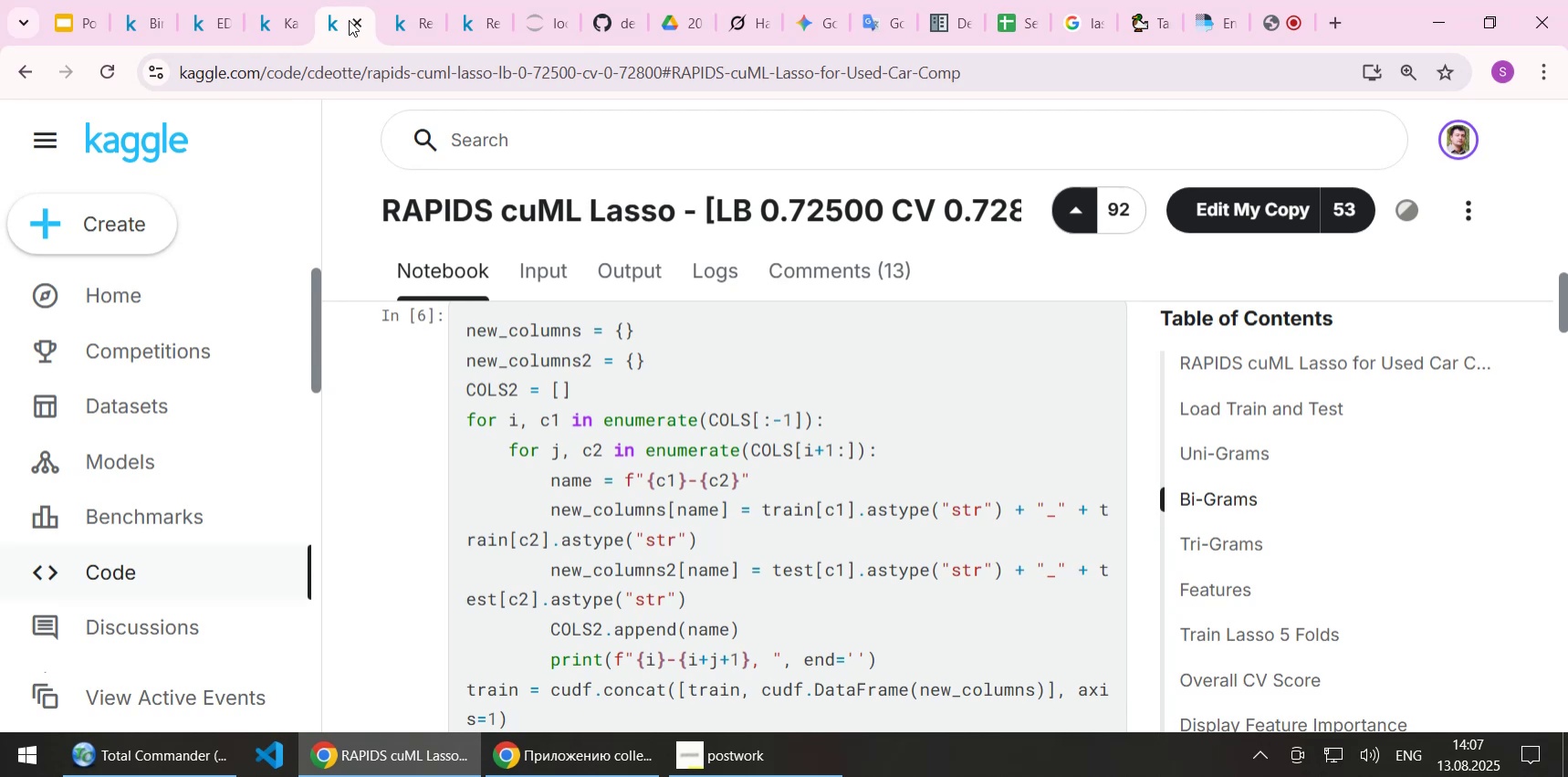 
scroll: coordinate [870, 526], scroll_direction: down, amount: 3.0
 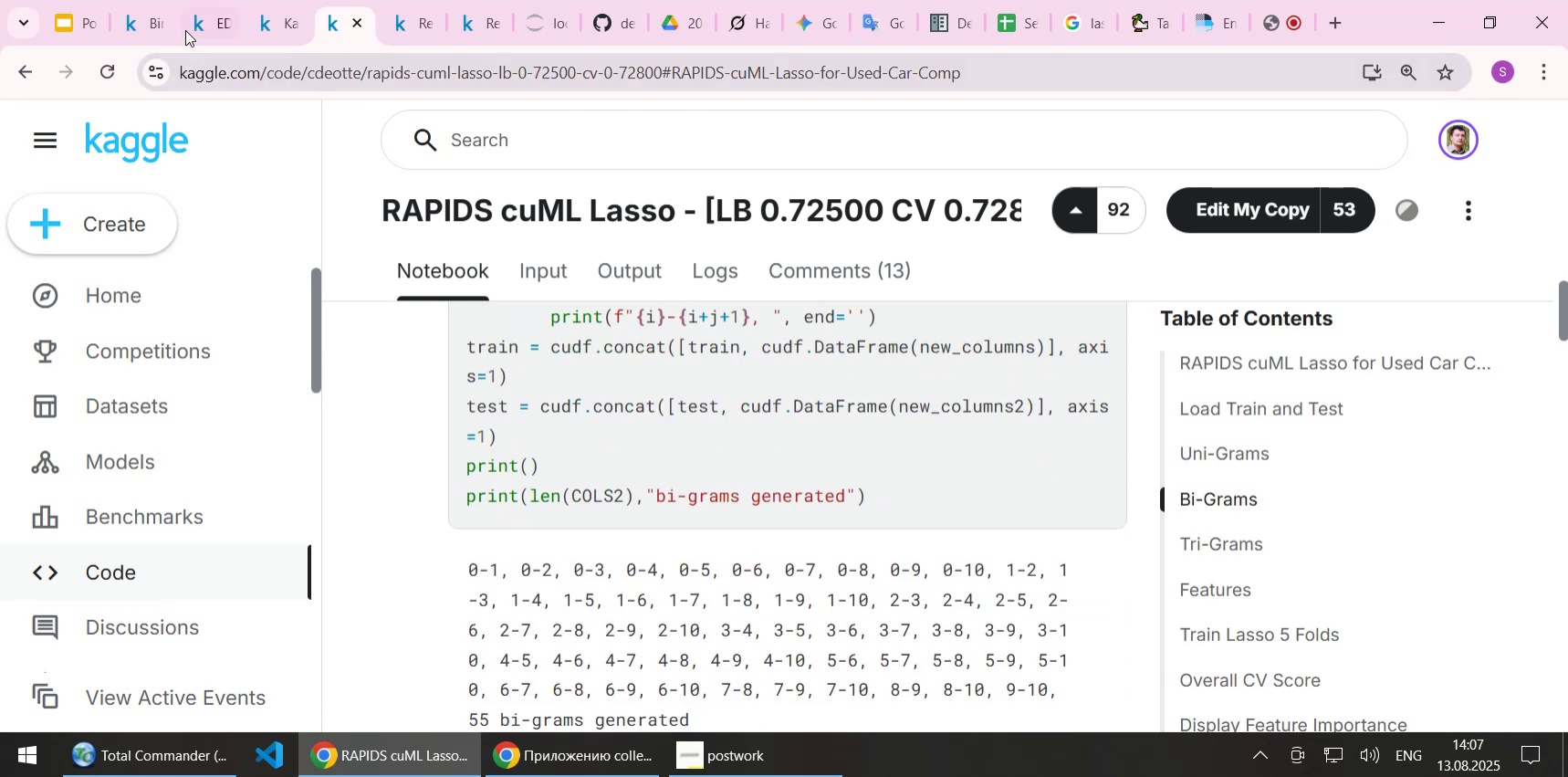 
left_click([205, 26])
 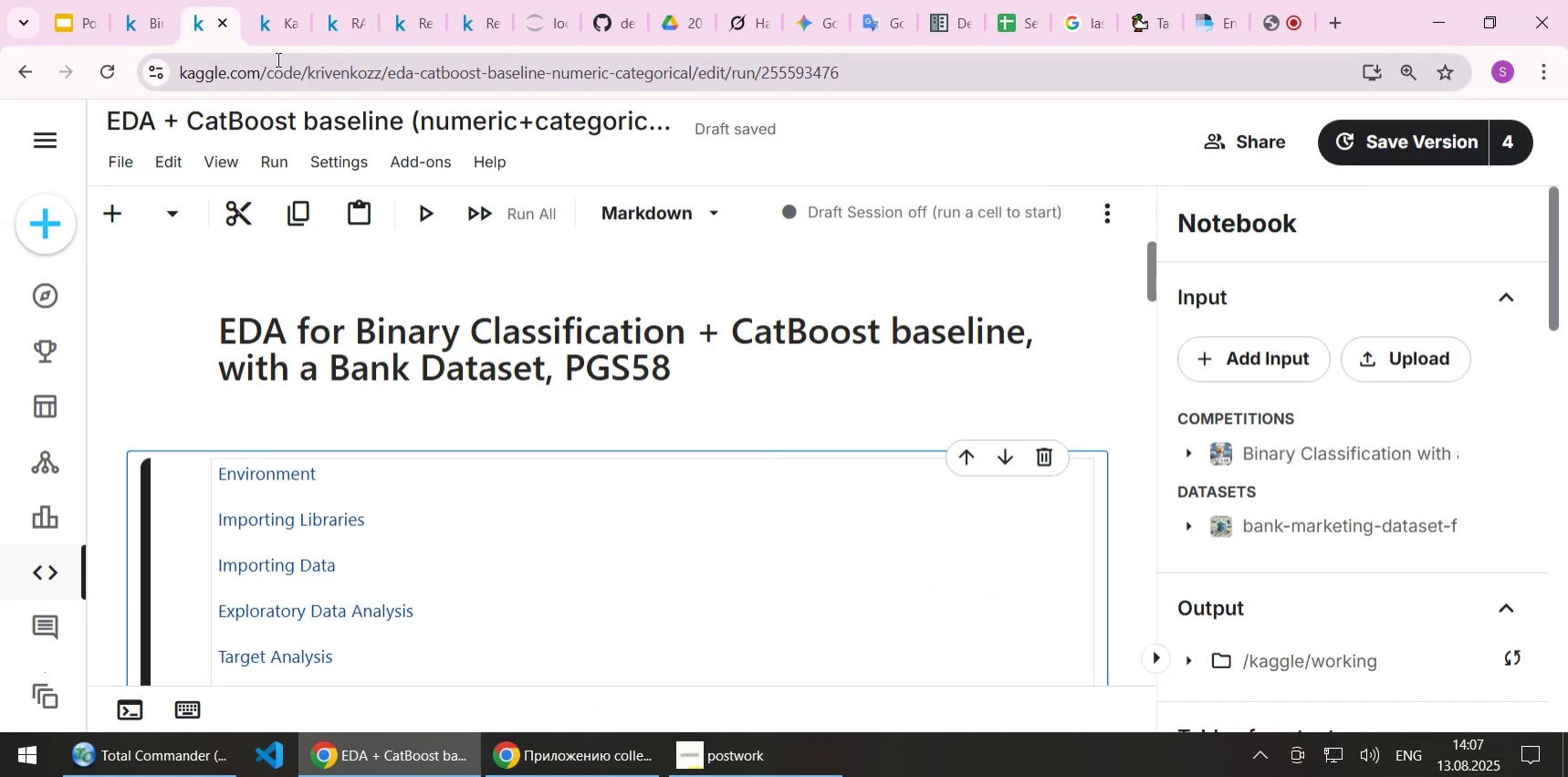 
left_click([274, 37])
 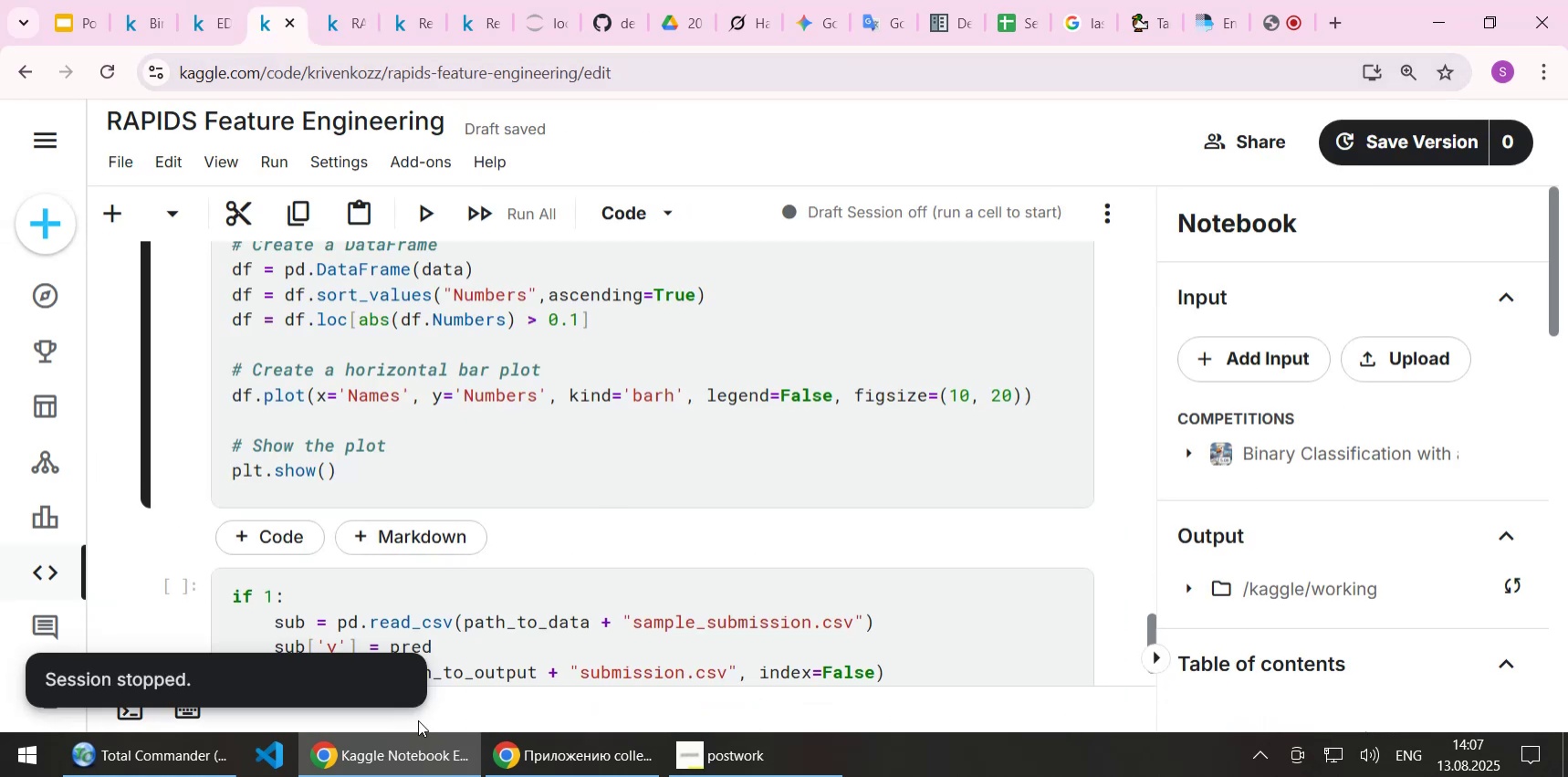 
left_click([395, 676])
 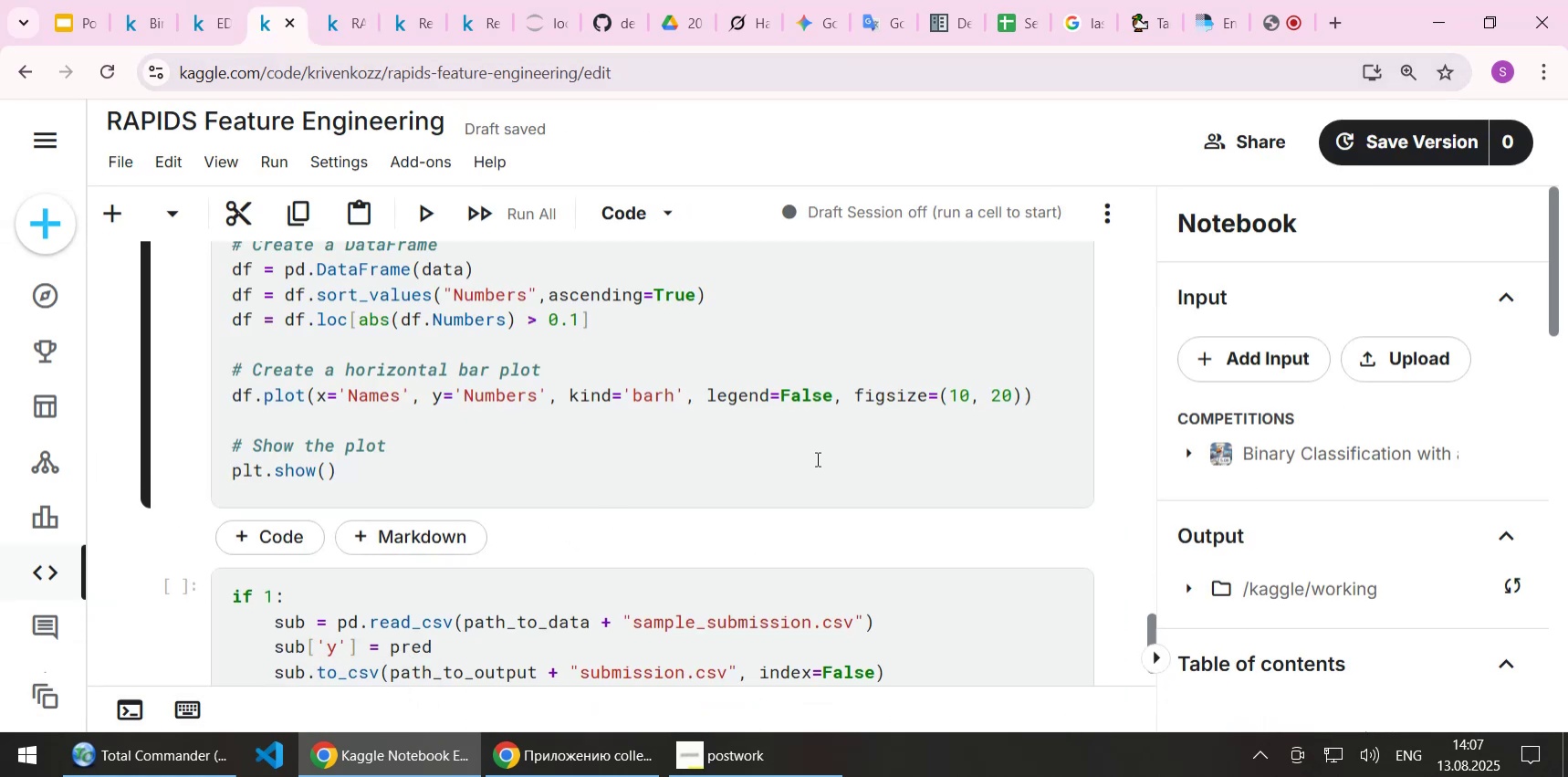 
scroll: coordinate [816, 458], scroll_direction: up, amount: 1.0
 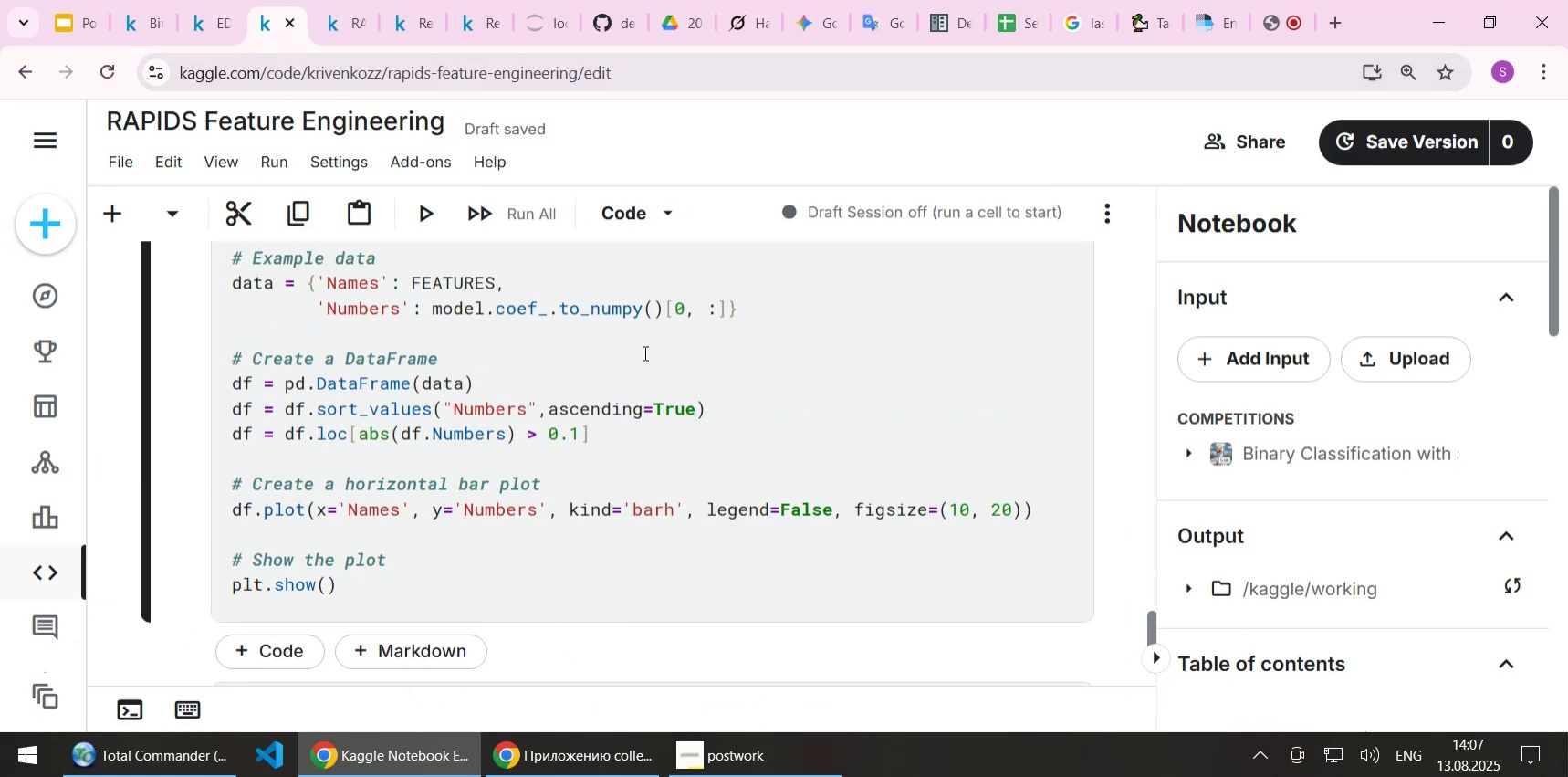 
left_click([138, 32])
 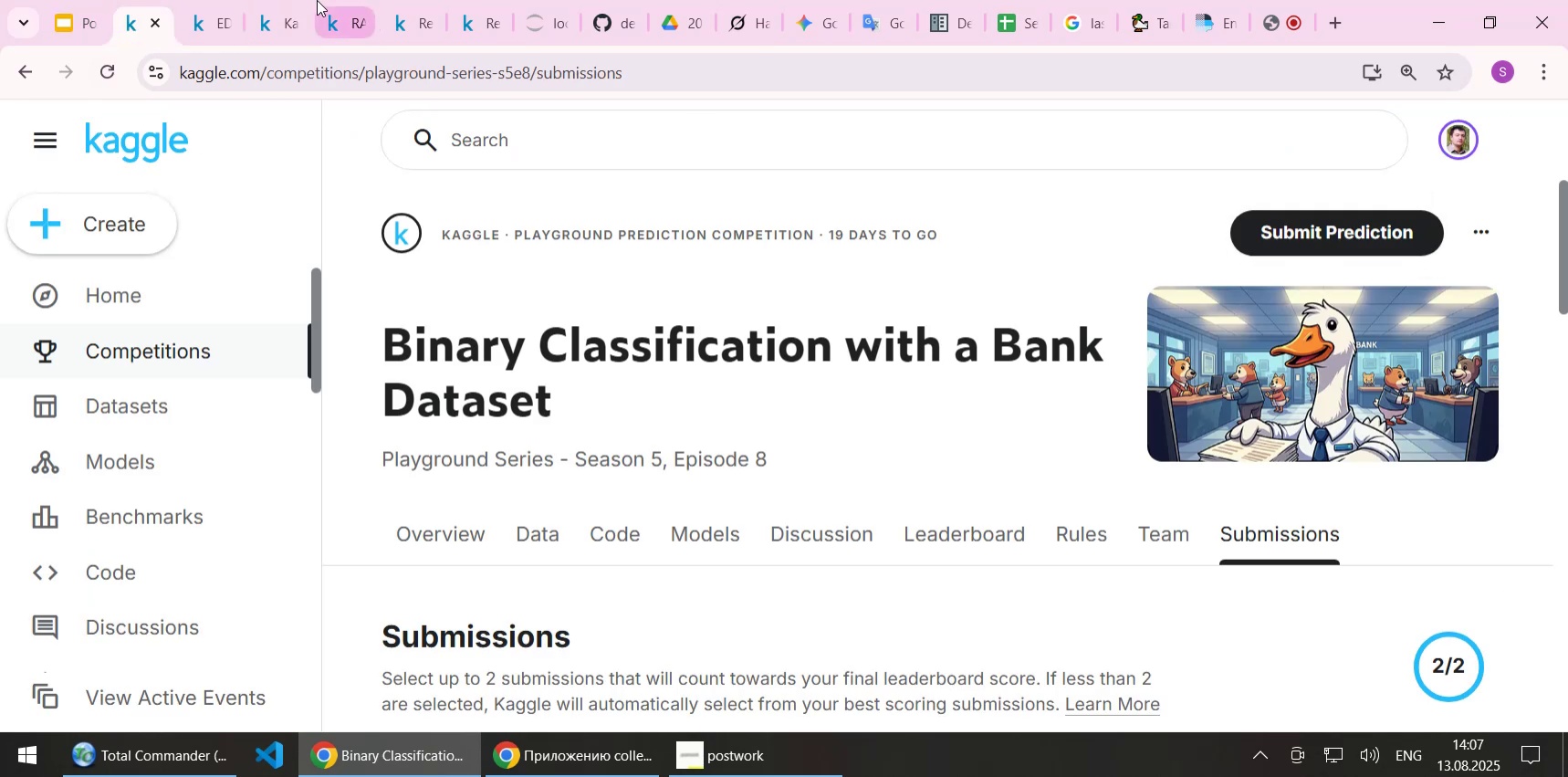 
left_click([270, 21])
 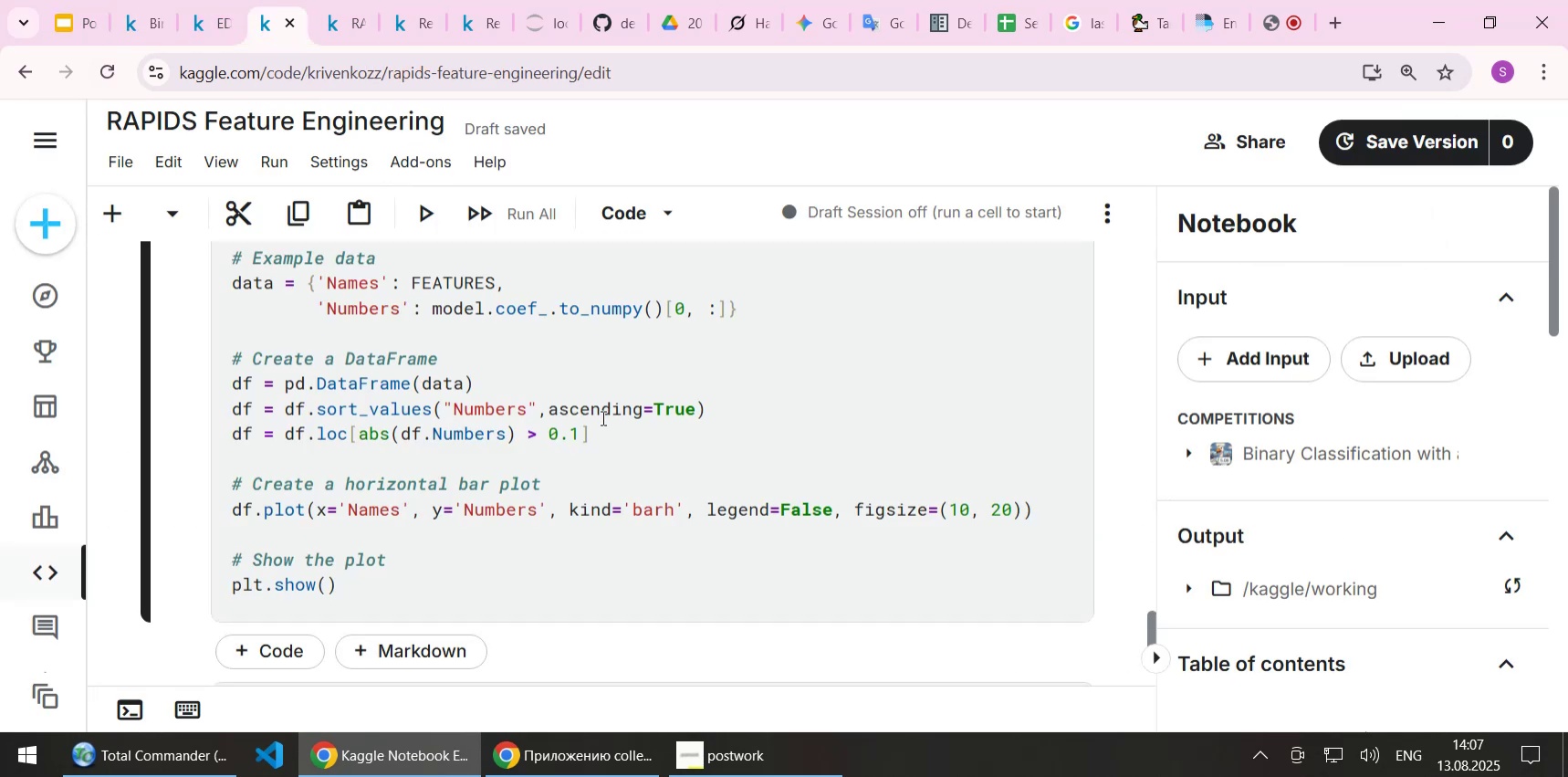 
scroll: coordinate [620, 427], scroll_direction: down, amount: 5.0
 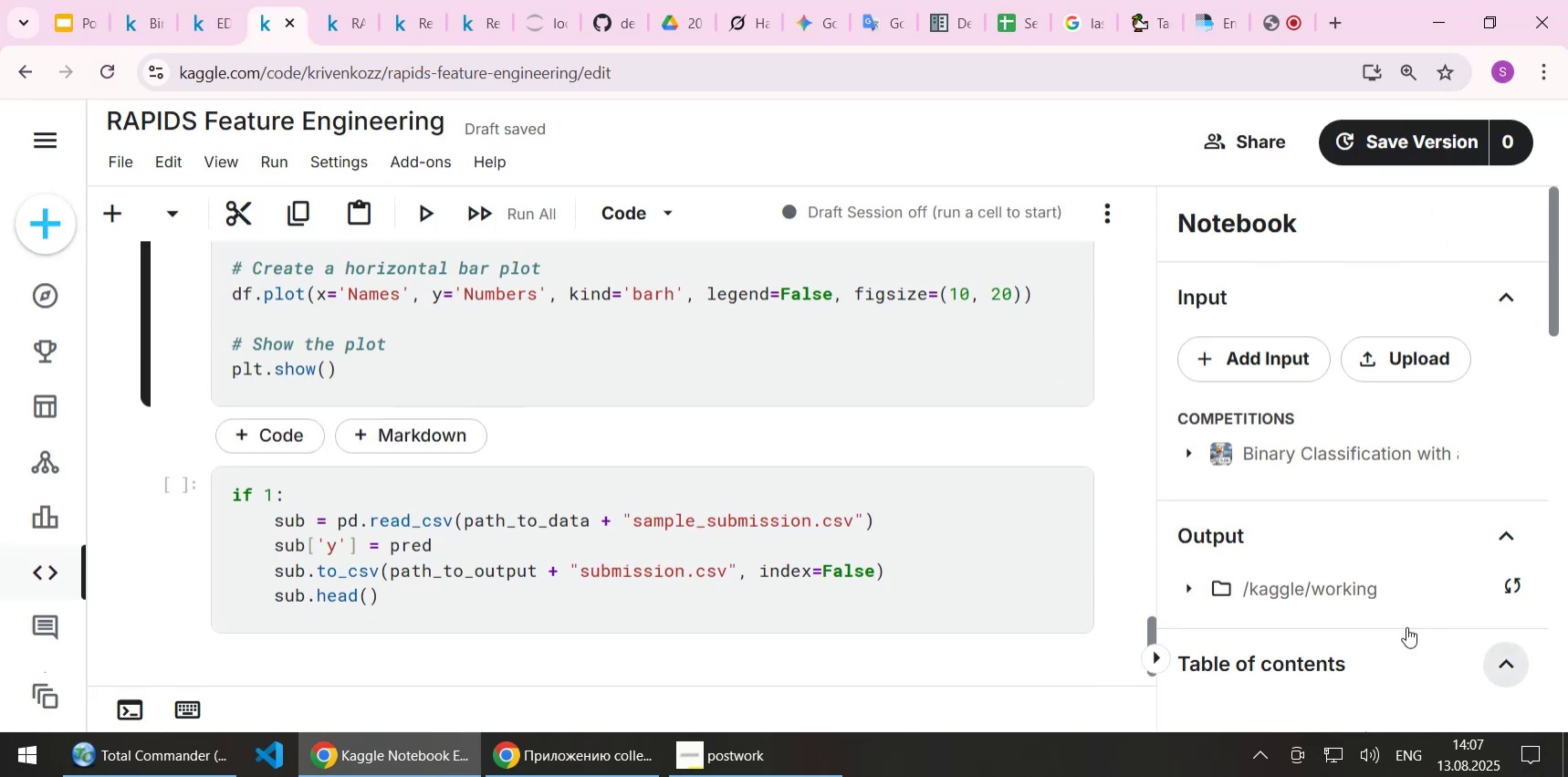 
left_click([1189, 585])
 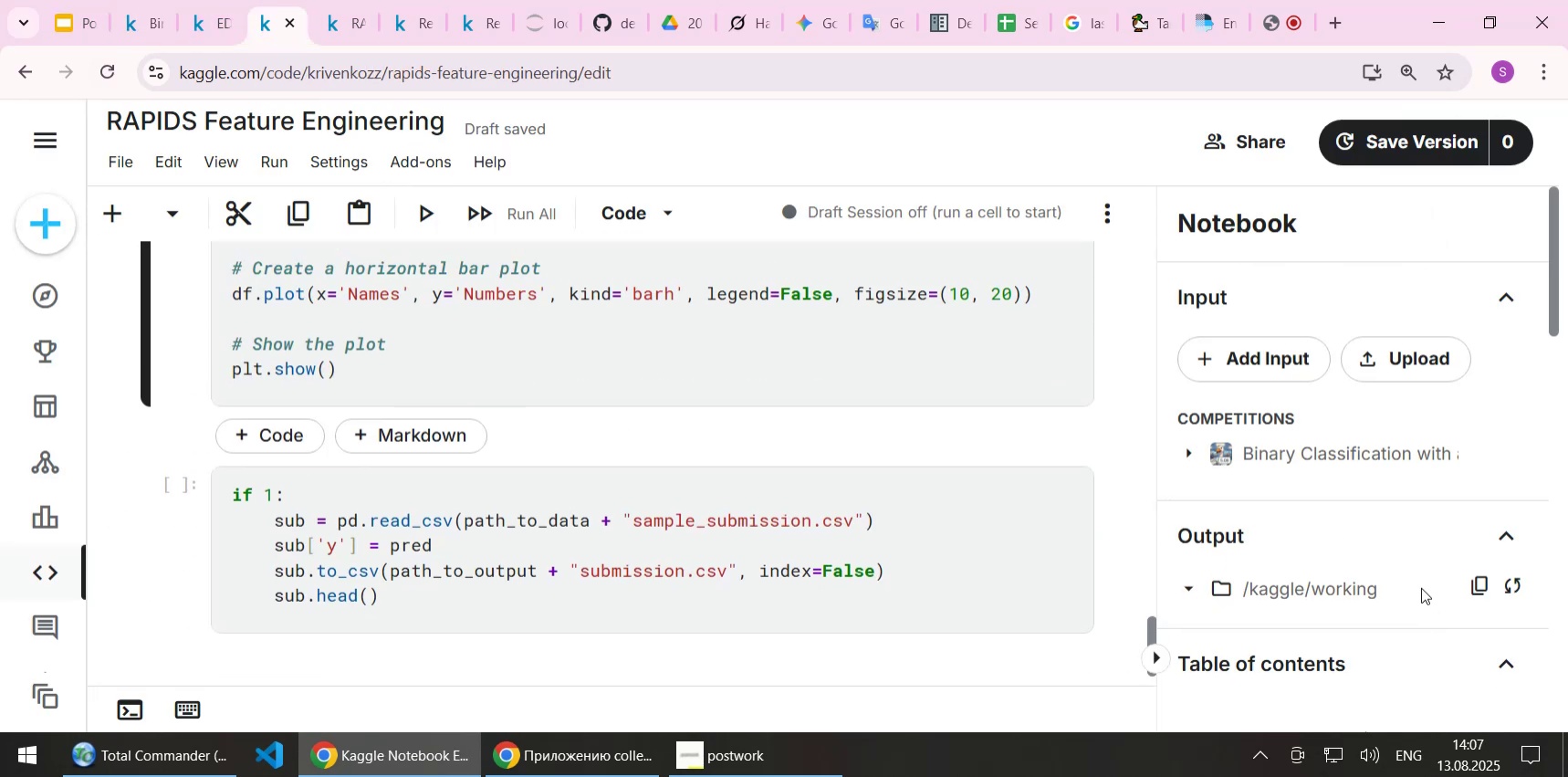 
left_click([1516, 587])
 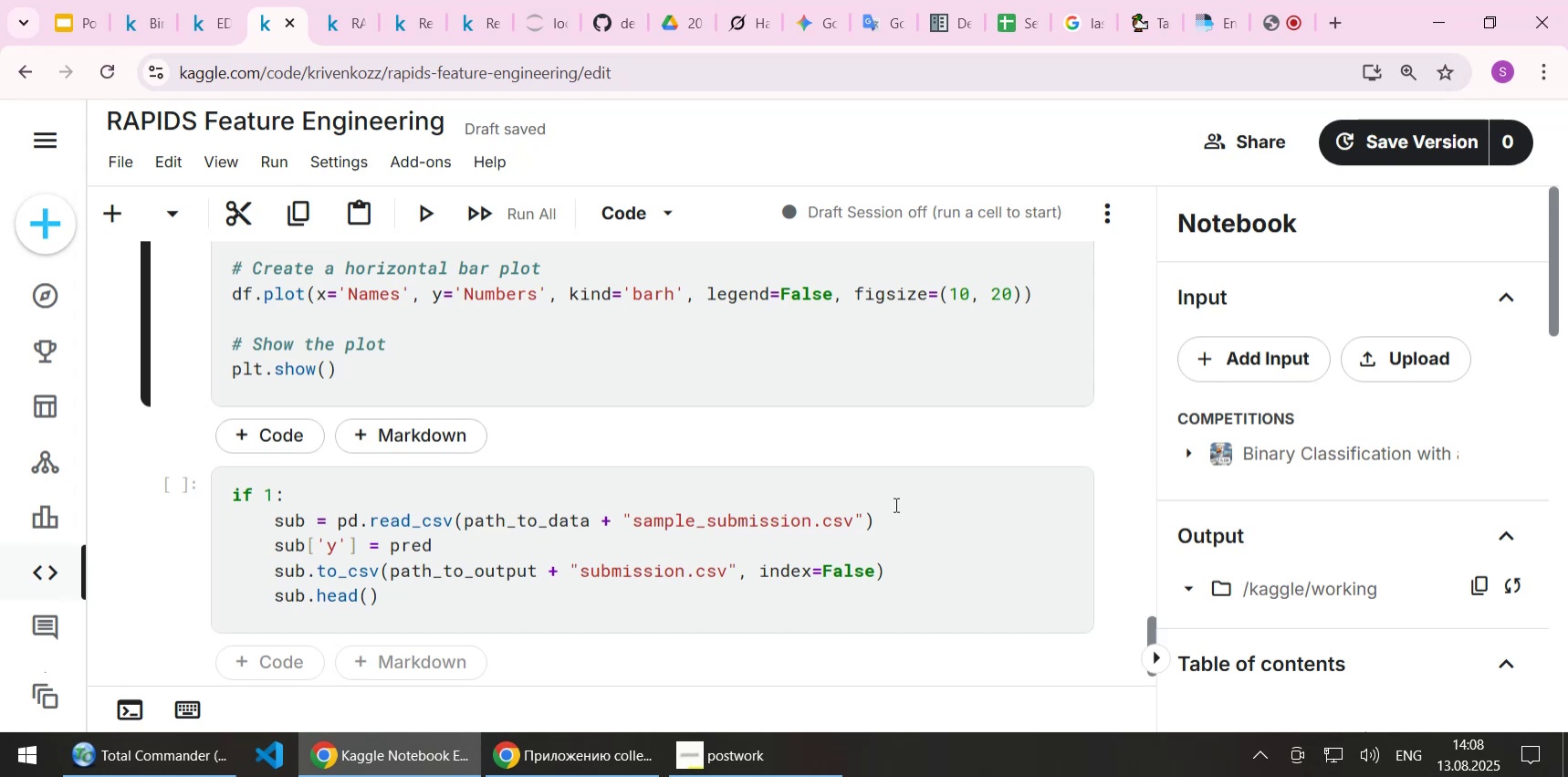 
wait(25.62)
 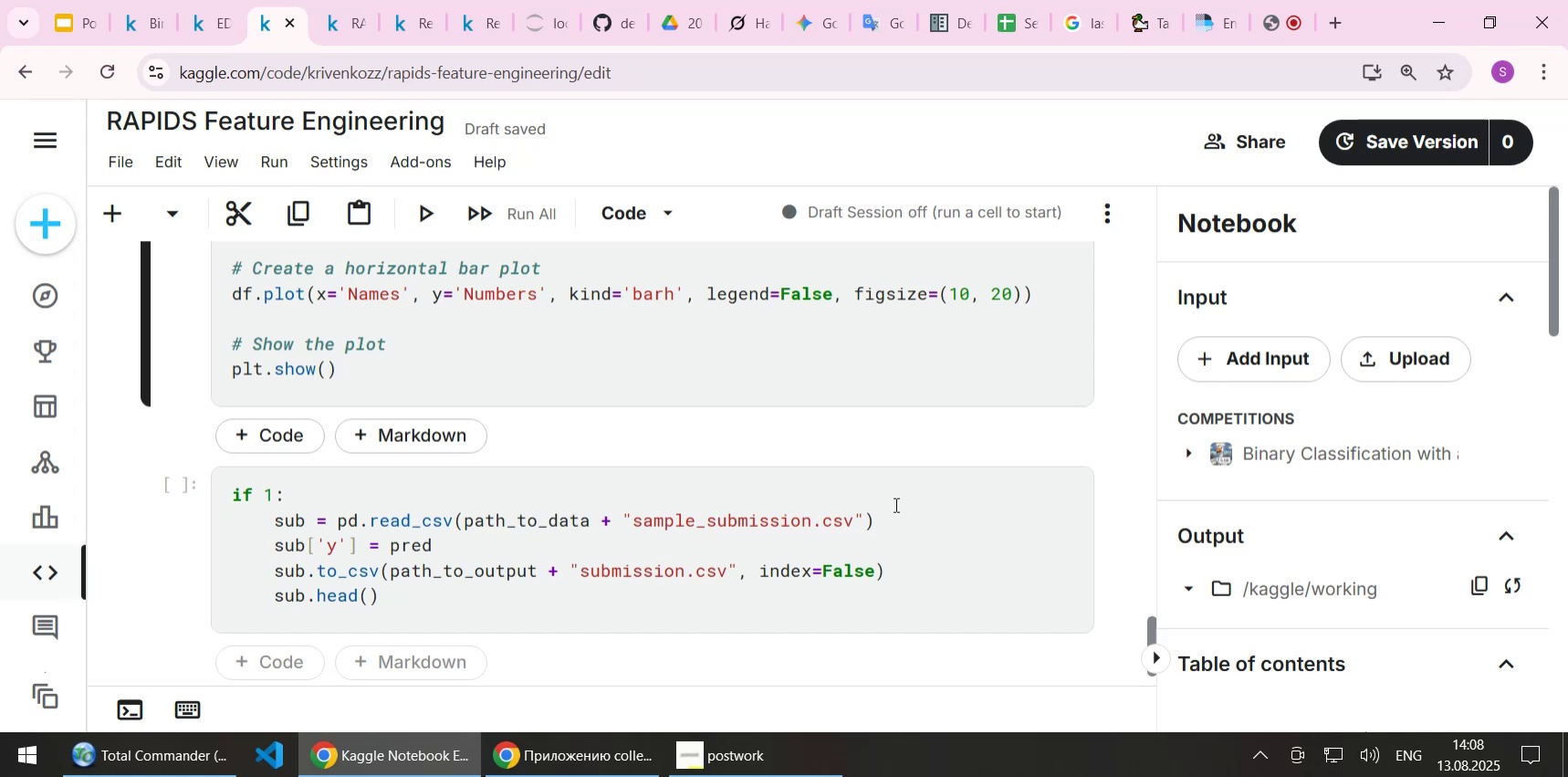 
left_click([1276, 19])
 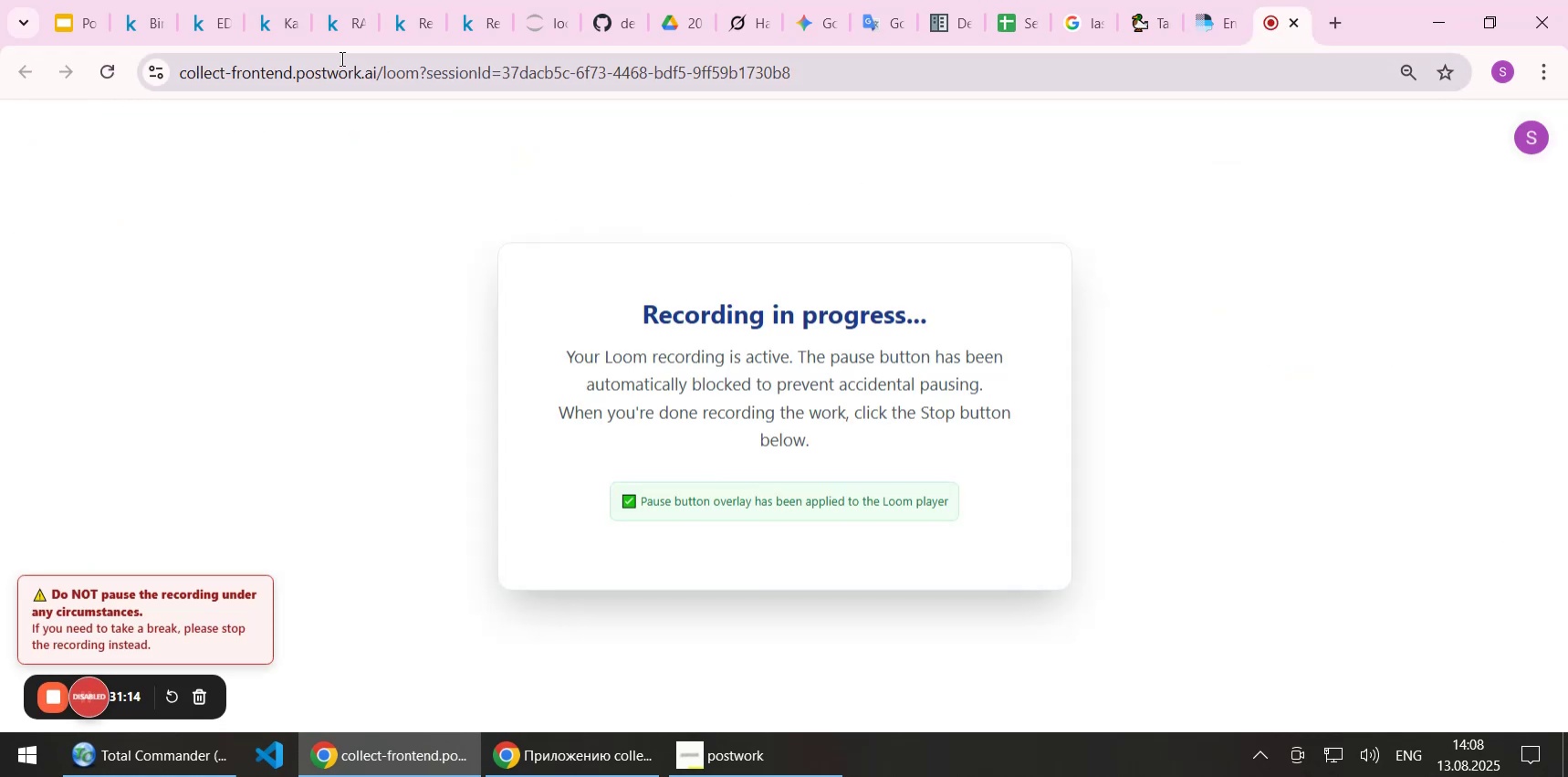 
left_click([276, 26])
 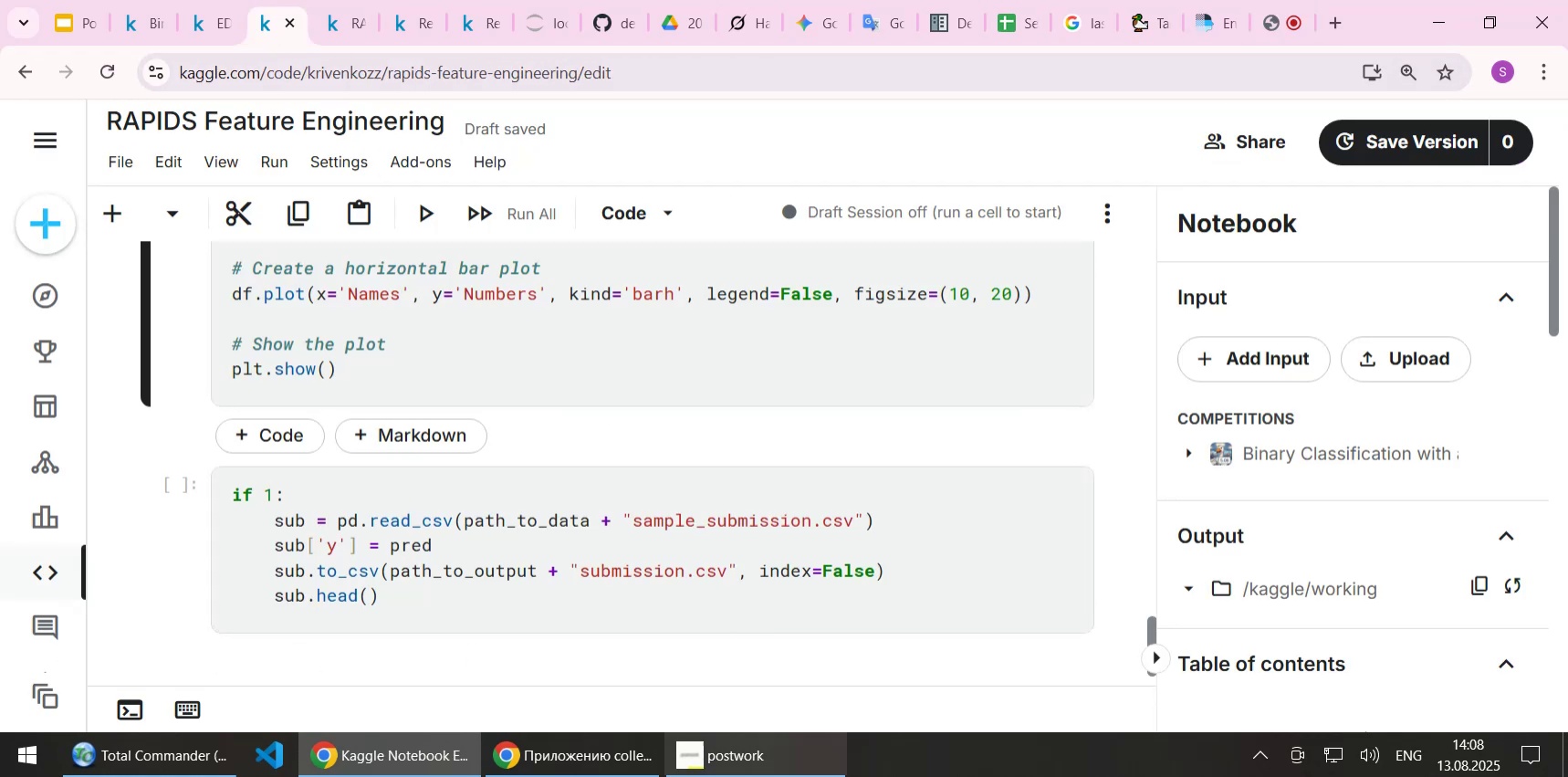 
left_click([712, 757])
 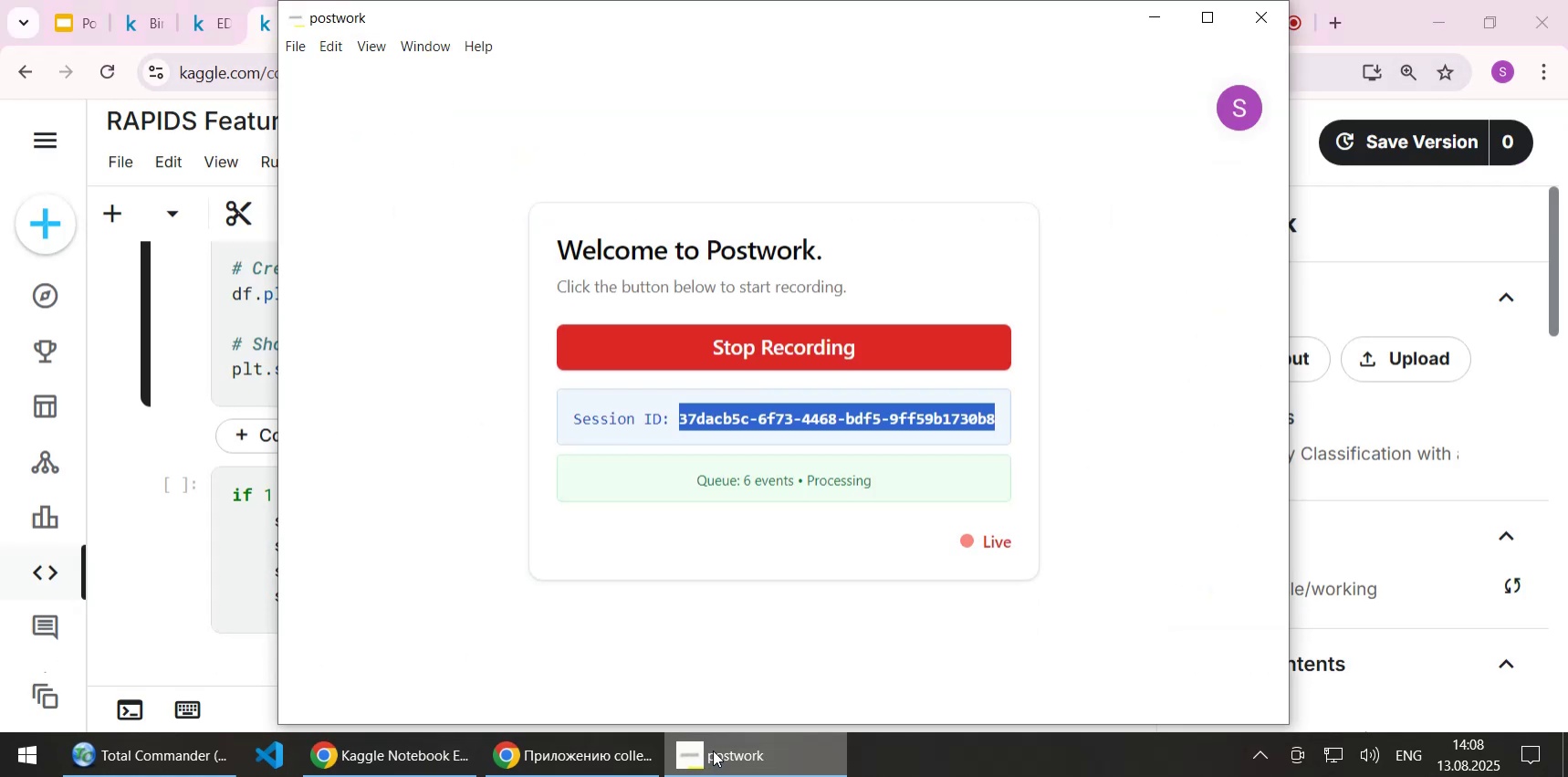 
left_click([713, 750])
 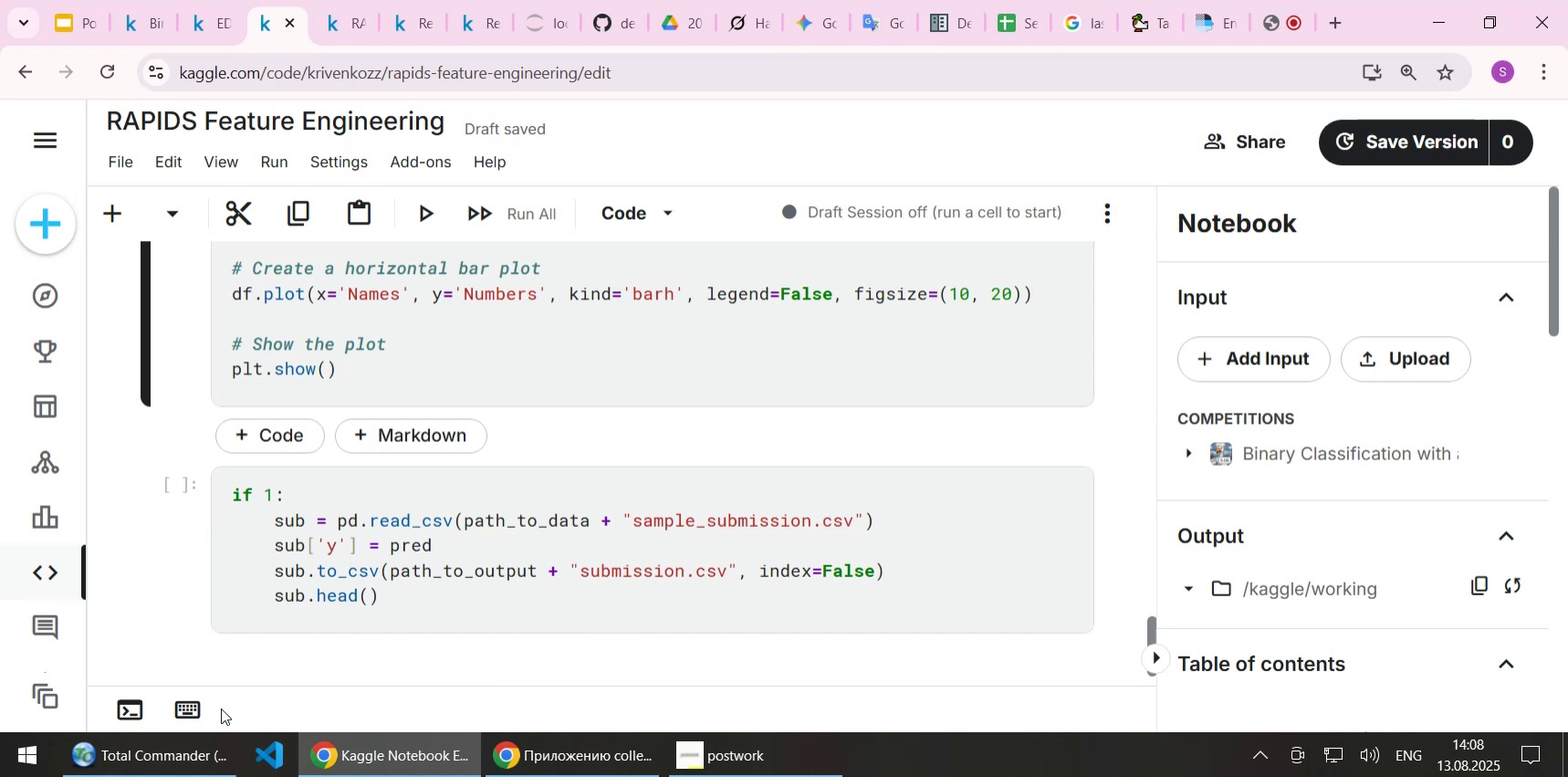 
left_click([179, 748])
 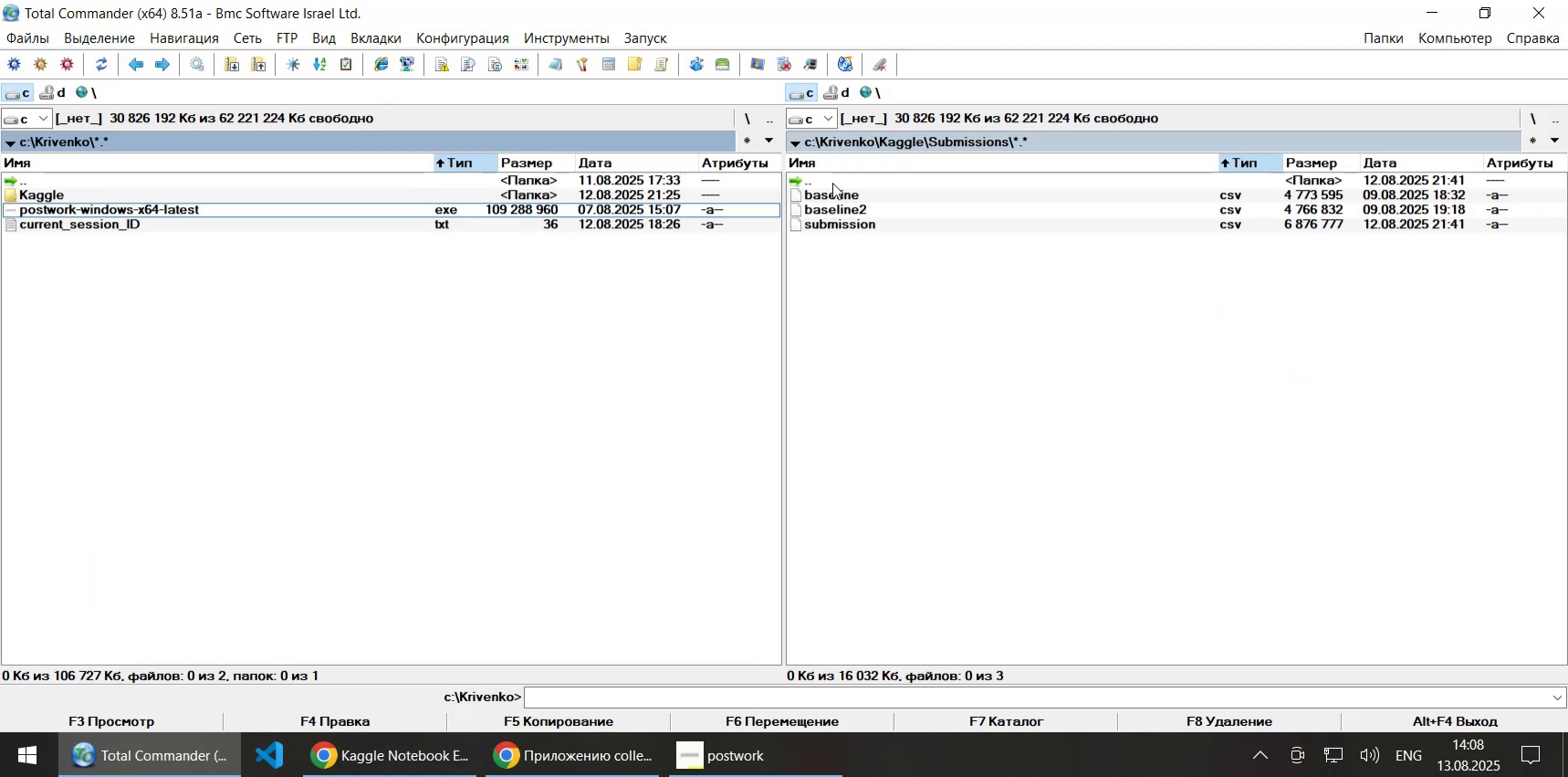 
double_click([832, 183])
 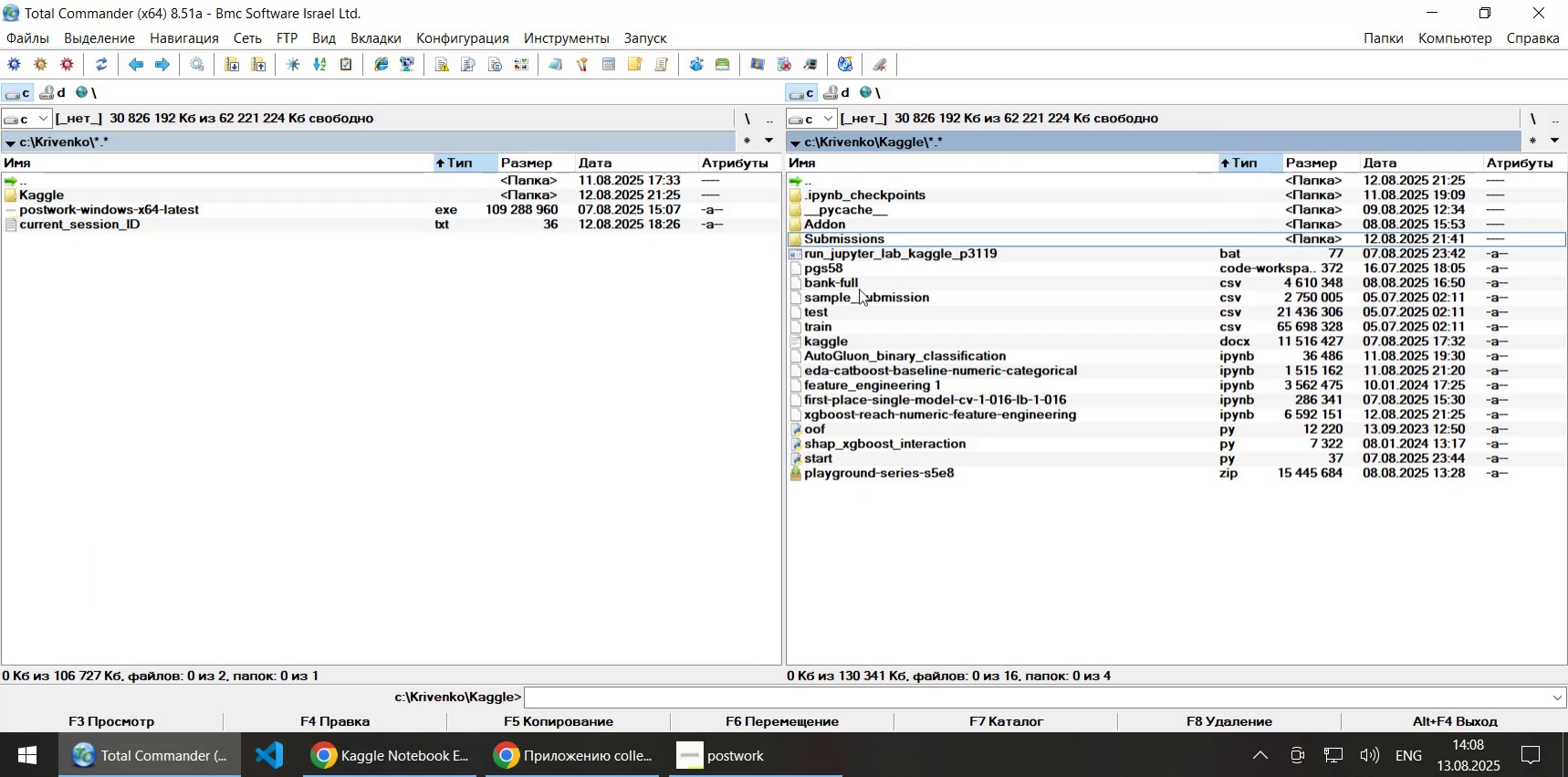 
mouse_move([863, 406])
 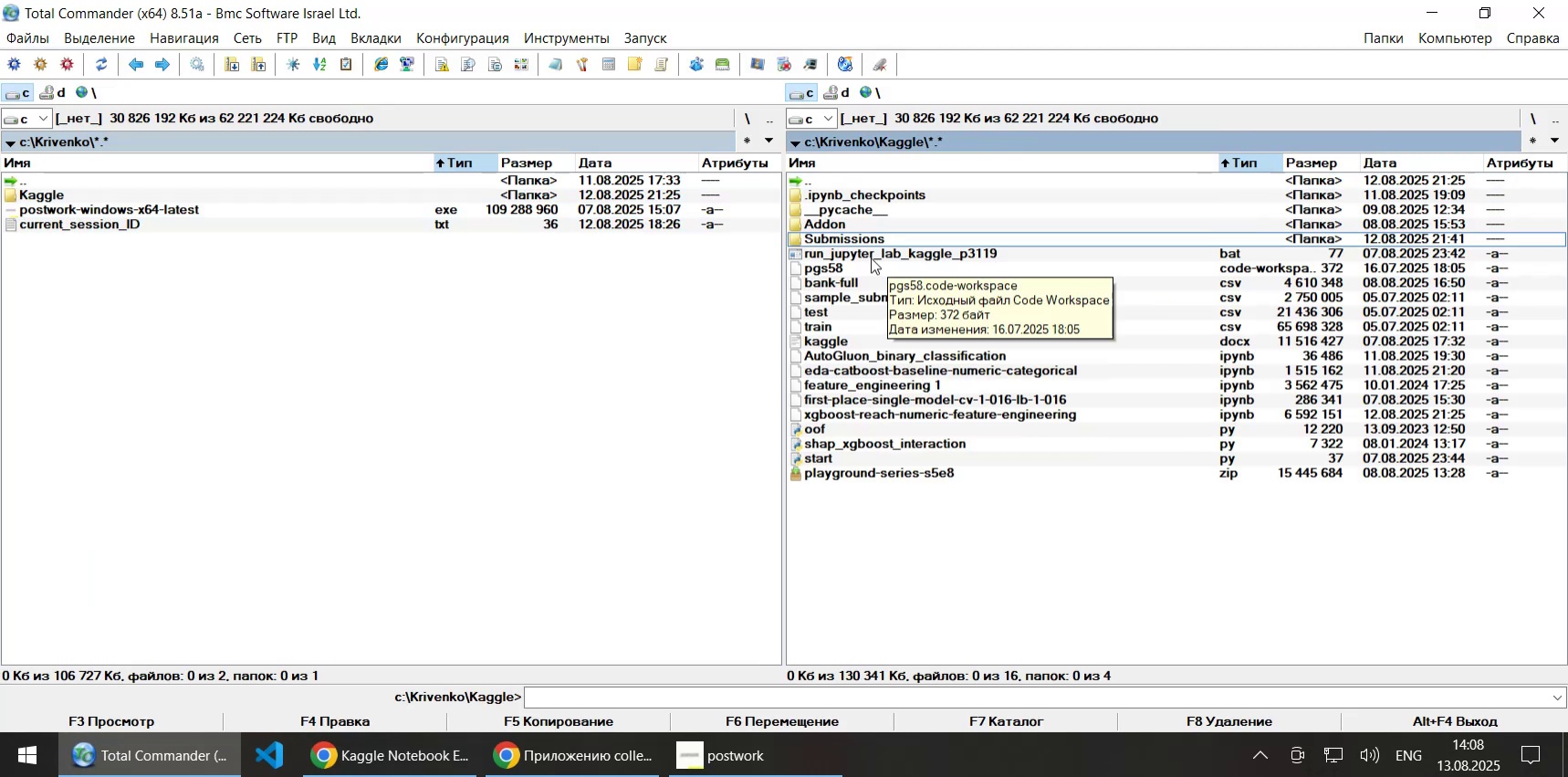 
double_click([871, 257])
 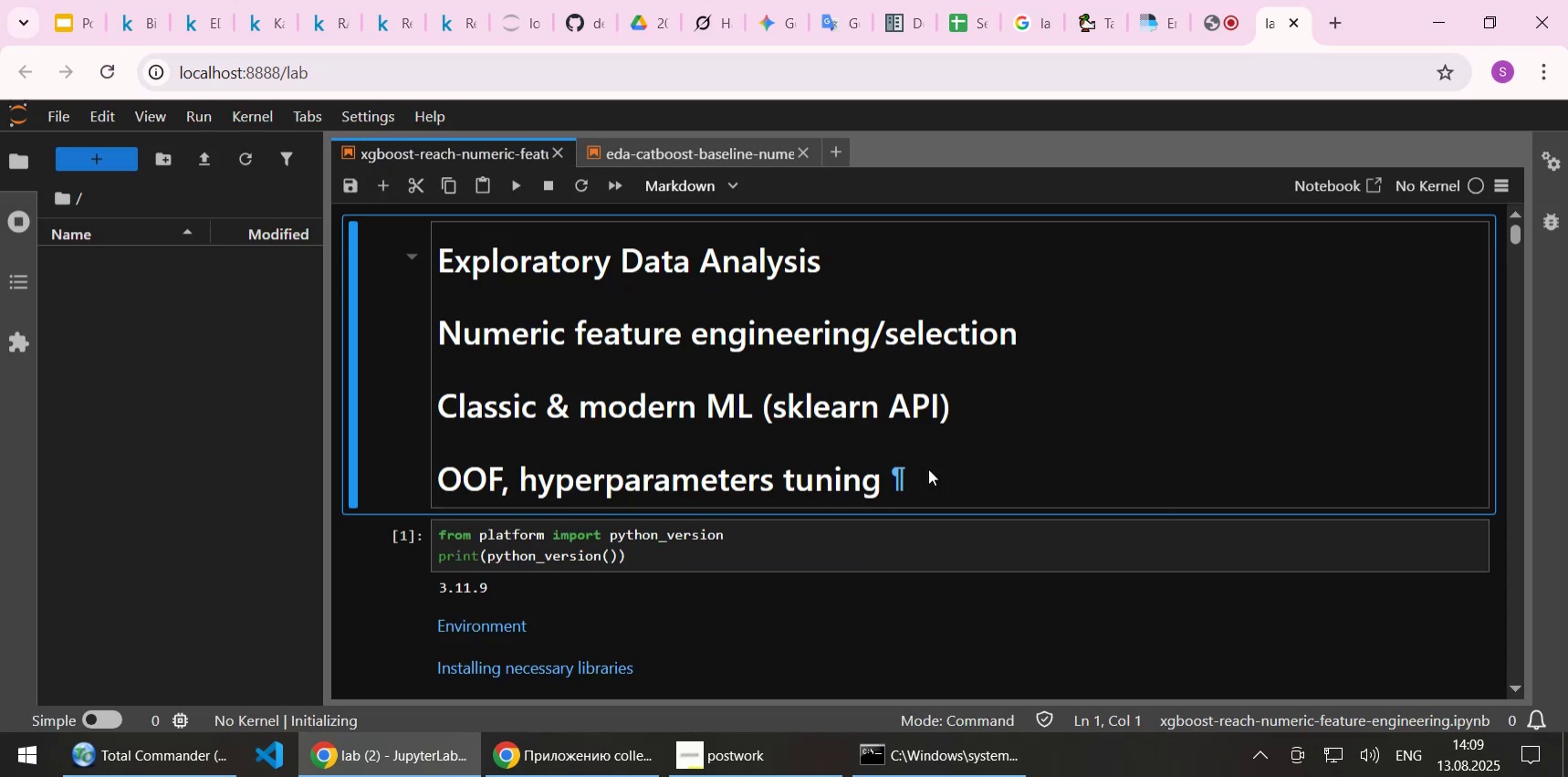 
wait(33.59)
 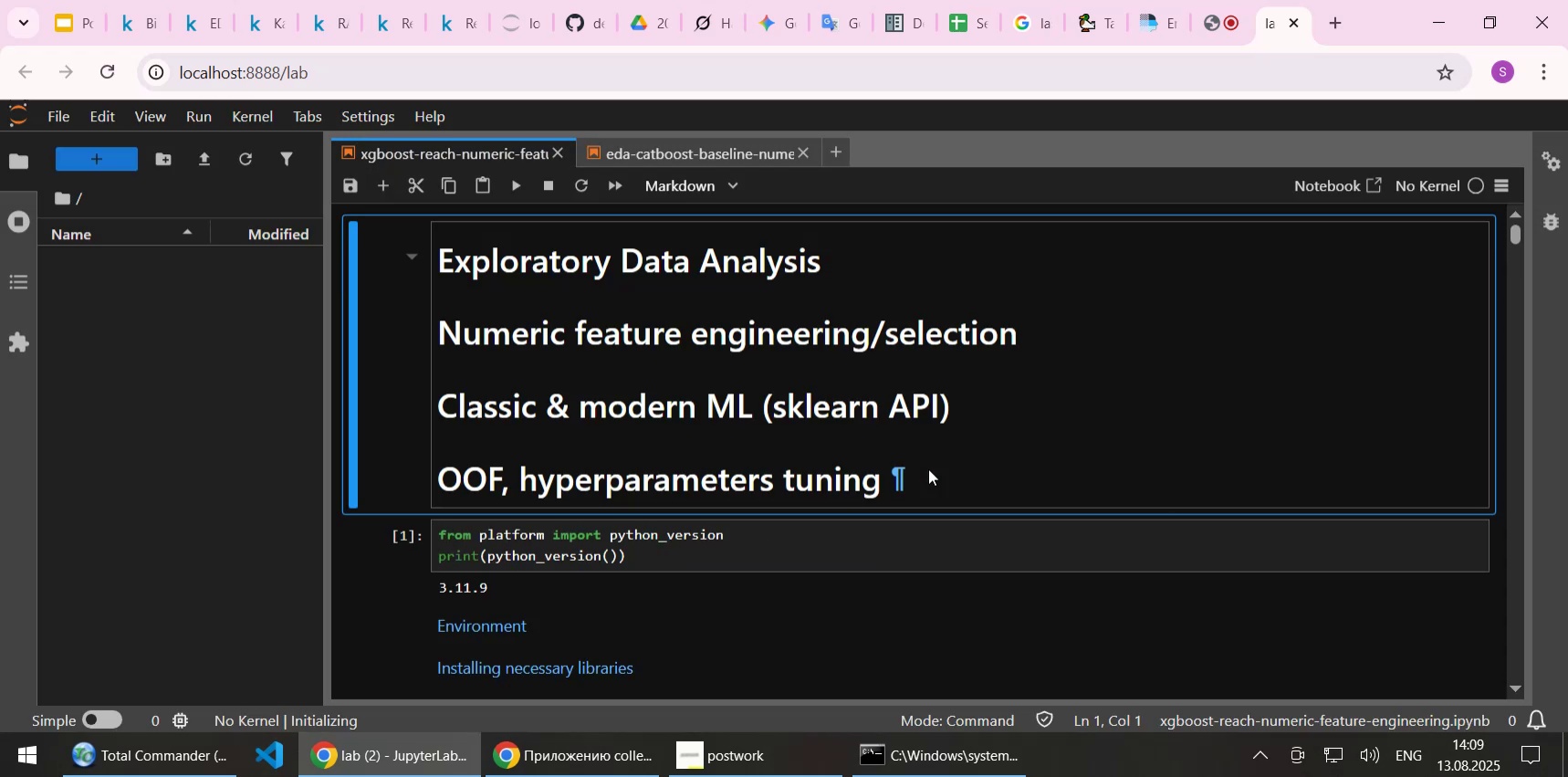 
scroll: coordinate [1003, 470], scroll_direction: down, amount: 5.0
 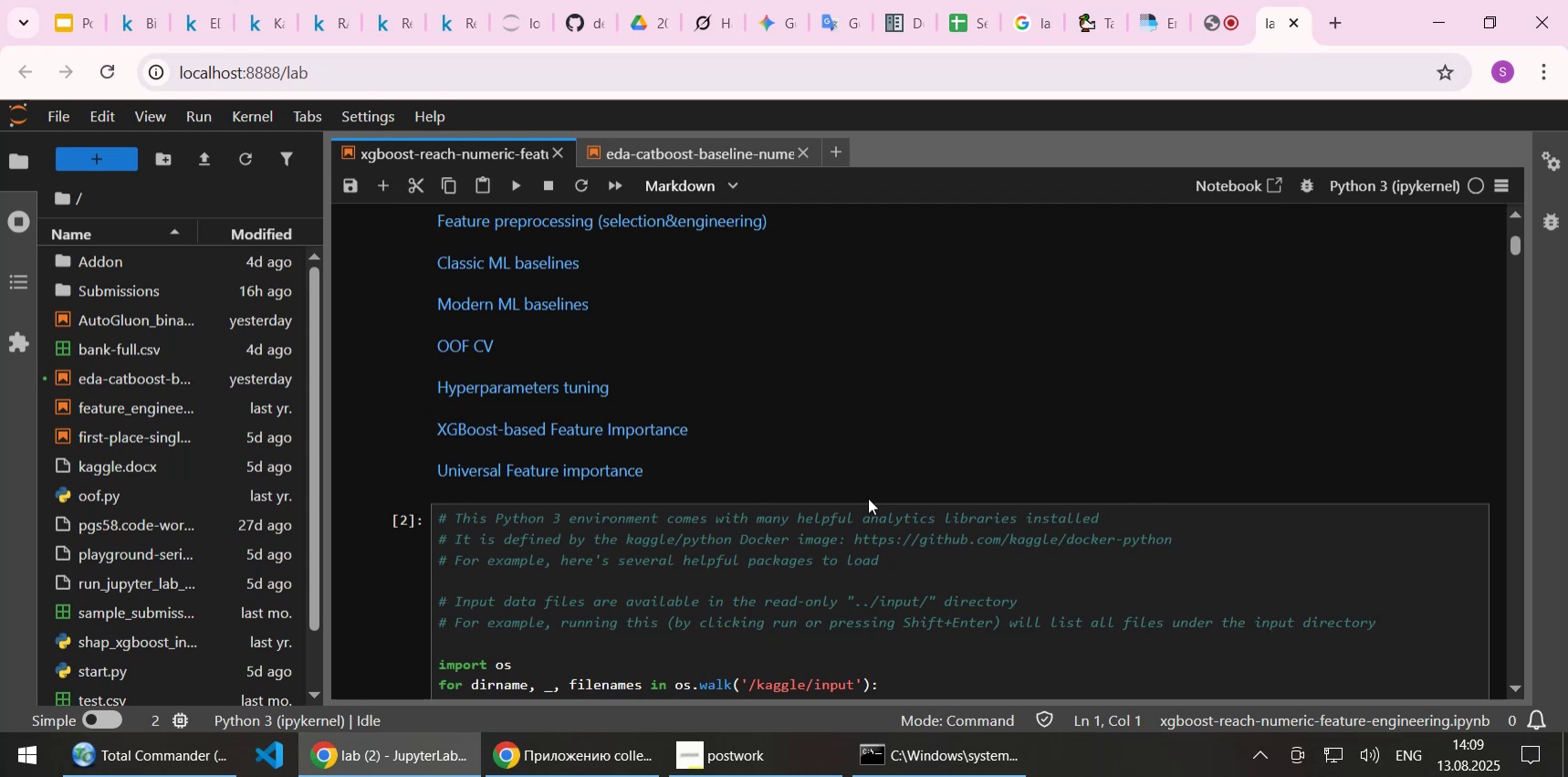 
wait(26.28)
 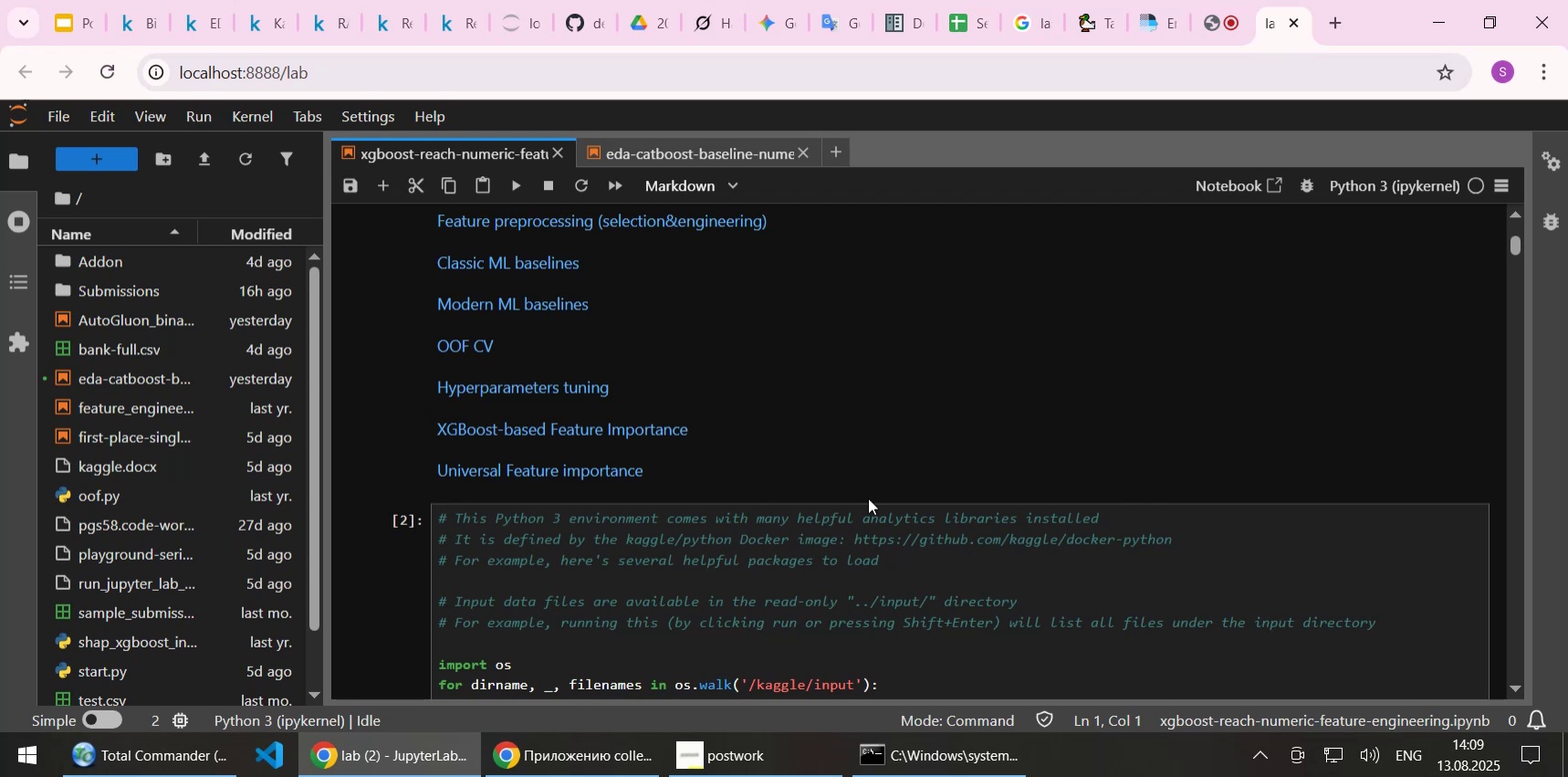 
scroll: coordinate [947, 498], scroll_direction: down, amount: 2.0
 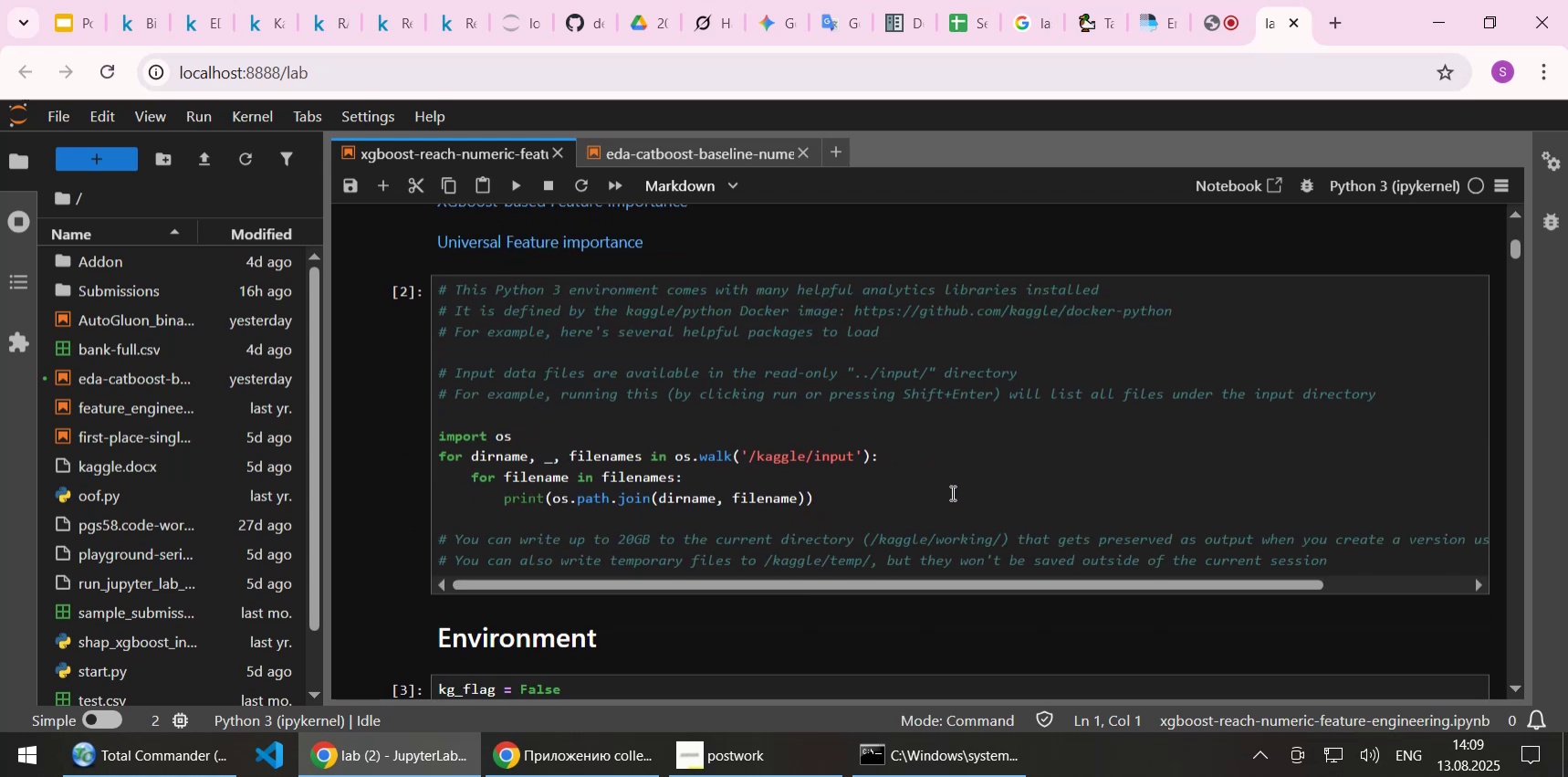 
wait(5.49)
 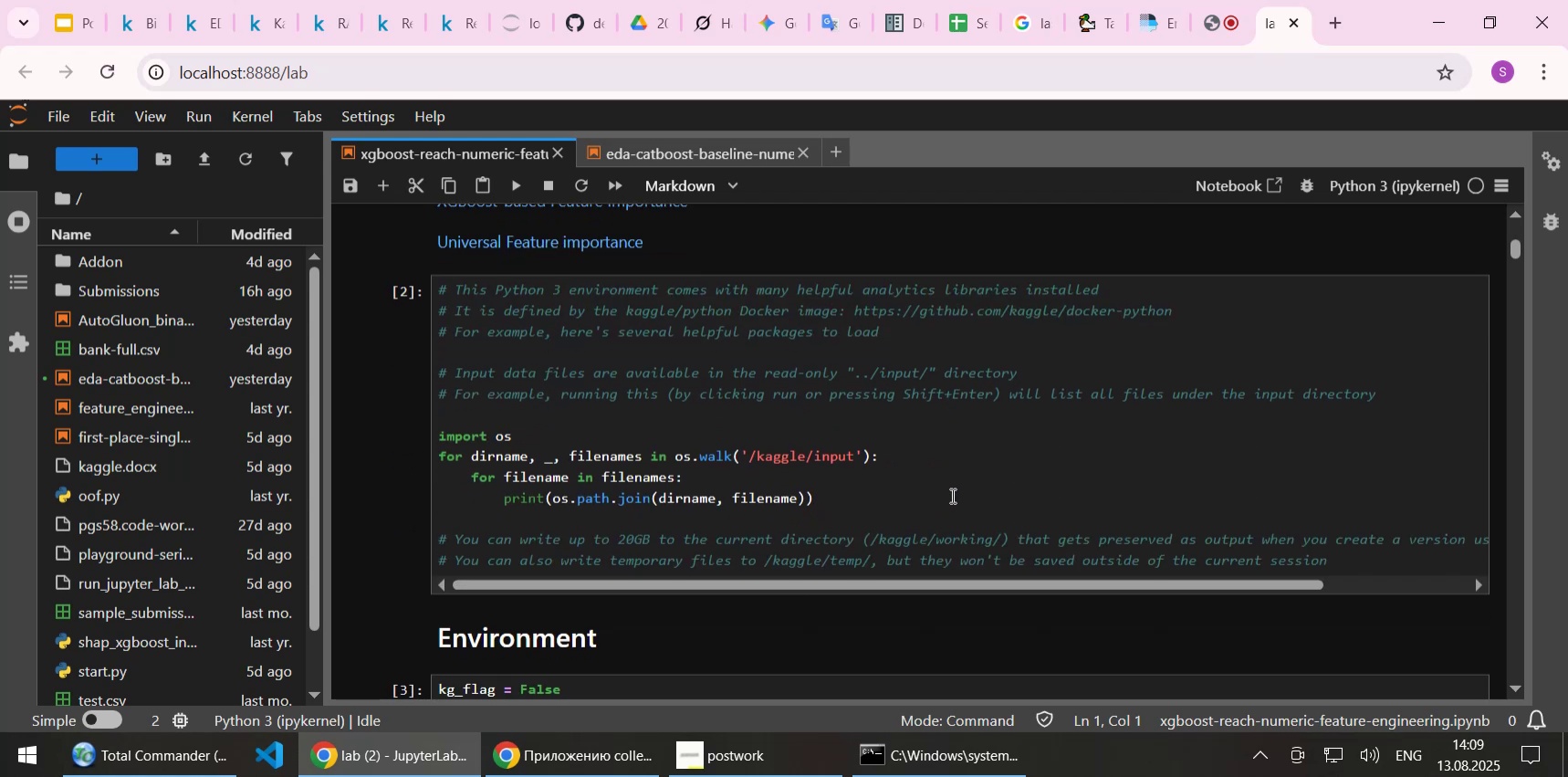 
scroll: coordinate [951, 492], scroll_direction: down, amount: 2.0
 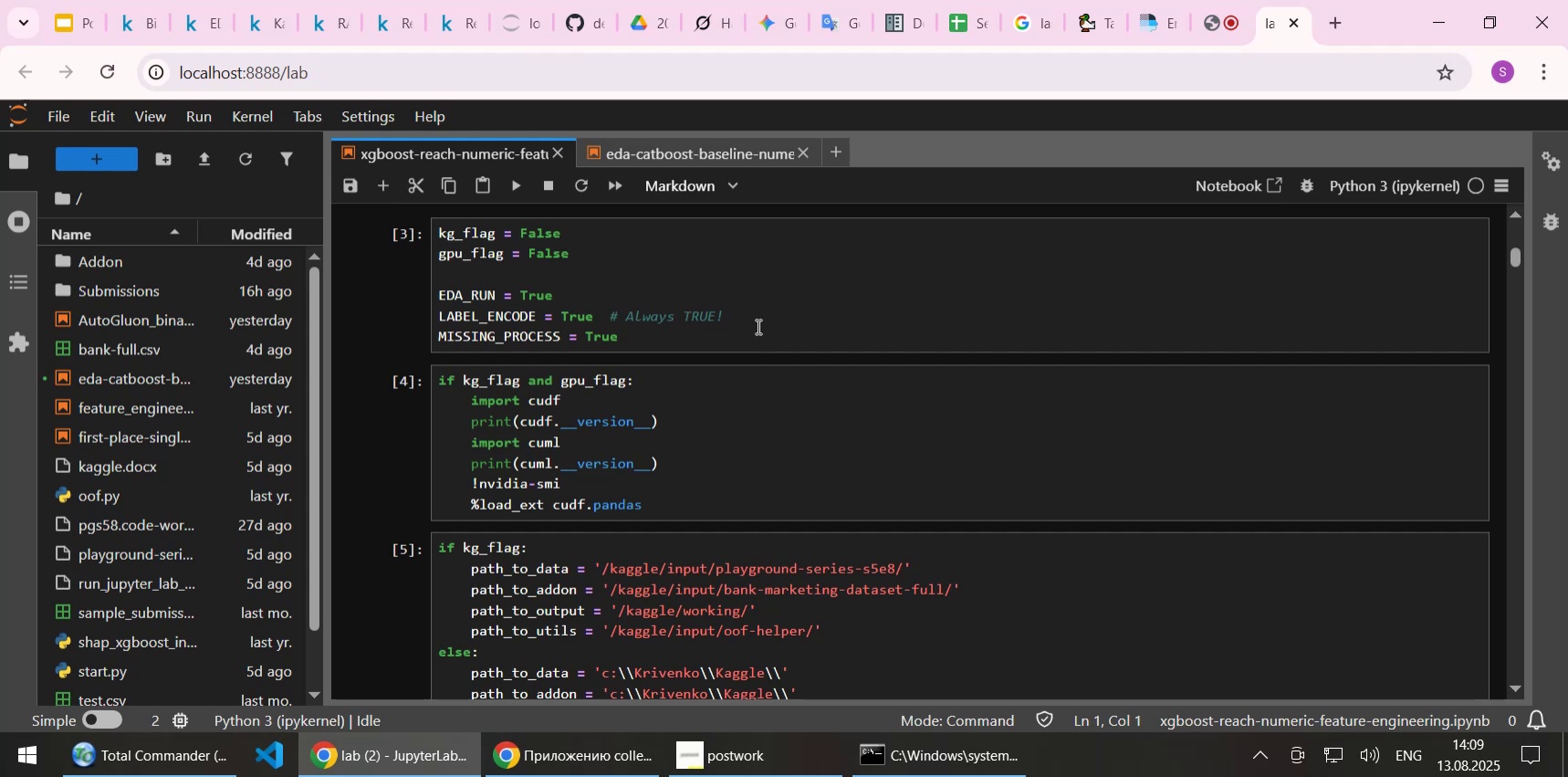 
wait(12.5)
 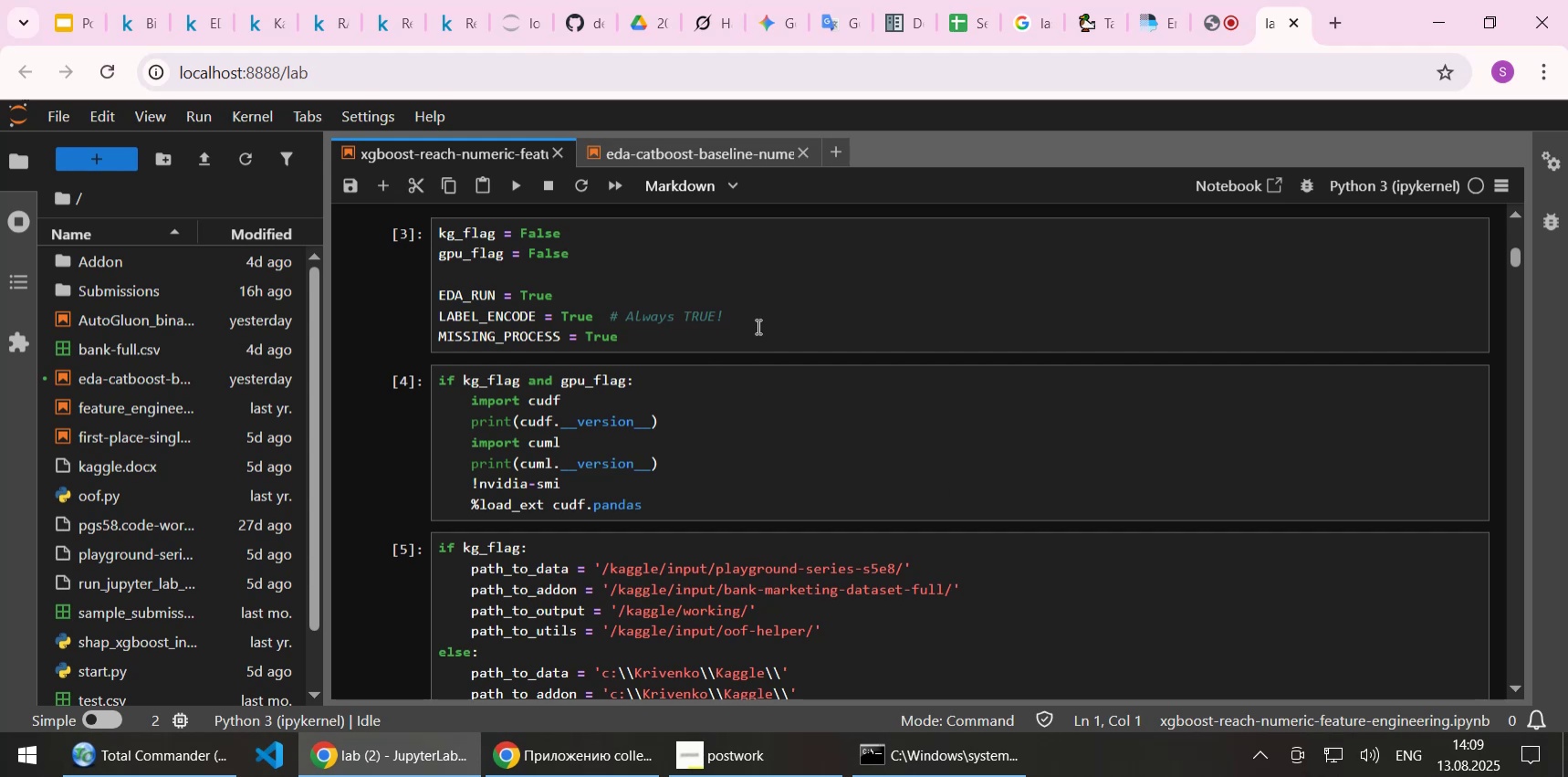 
scroll: coordinate [756, 453], scroll_direction: down, amount: 2.0
 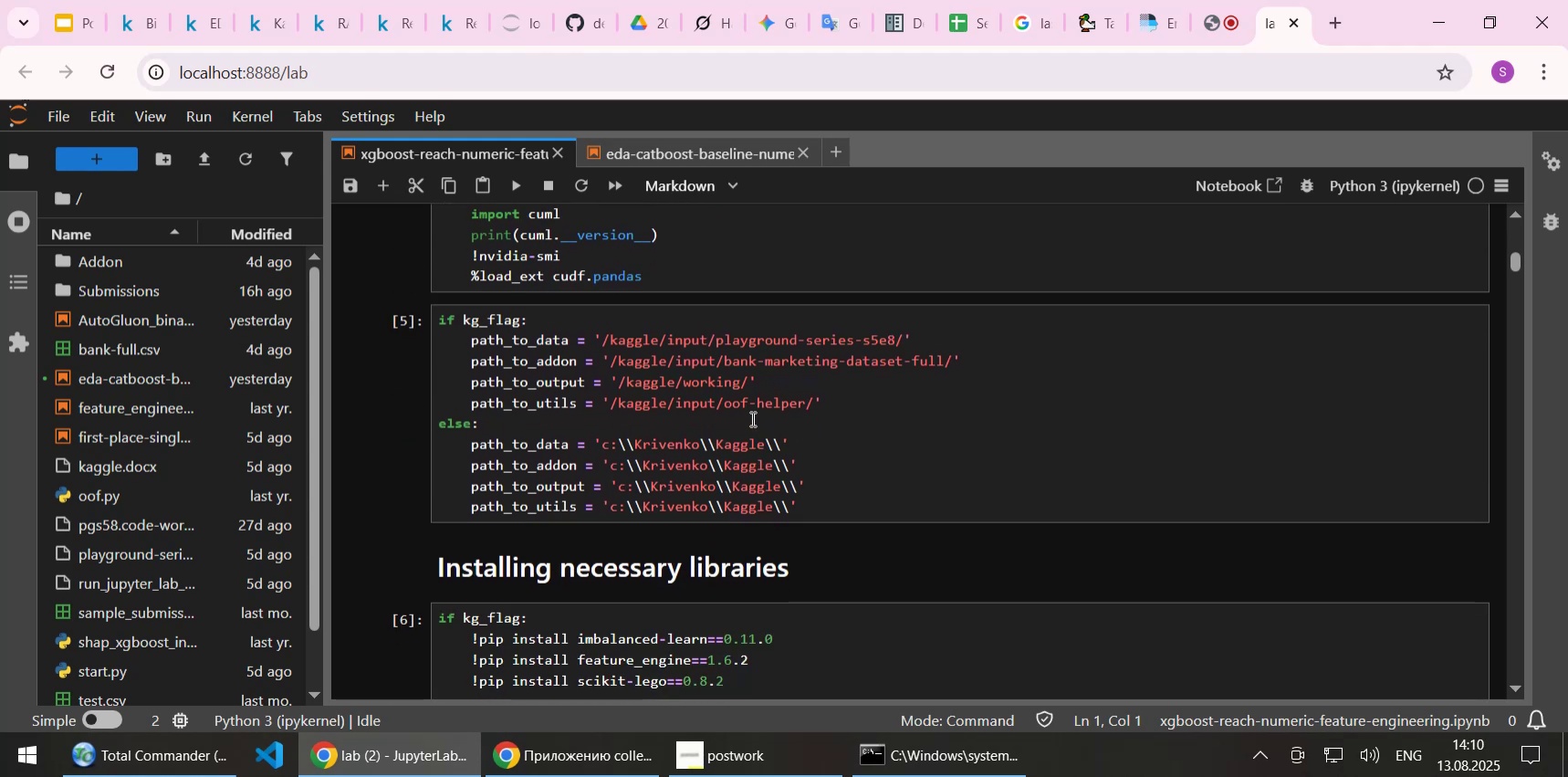 
wait(10.84)
 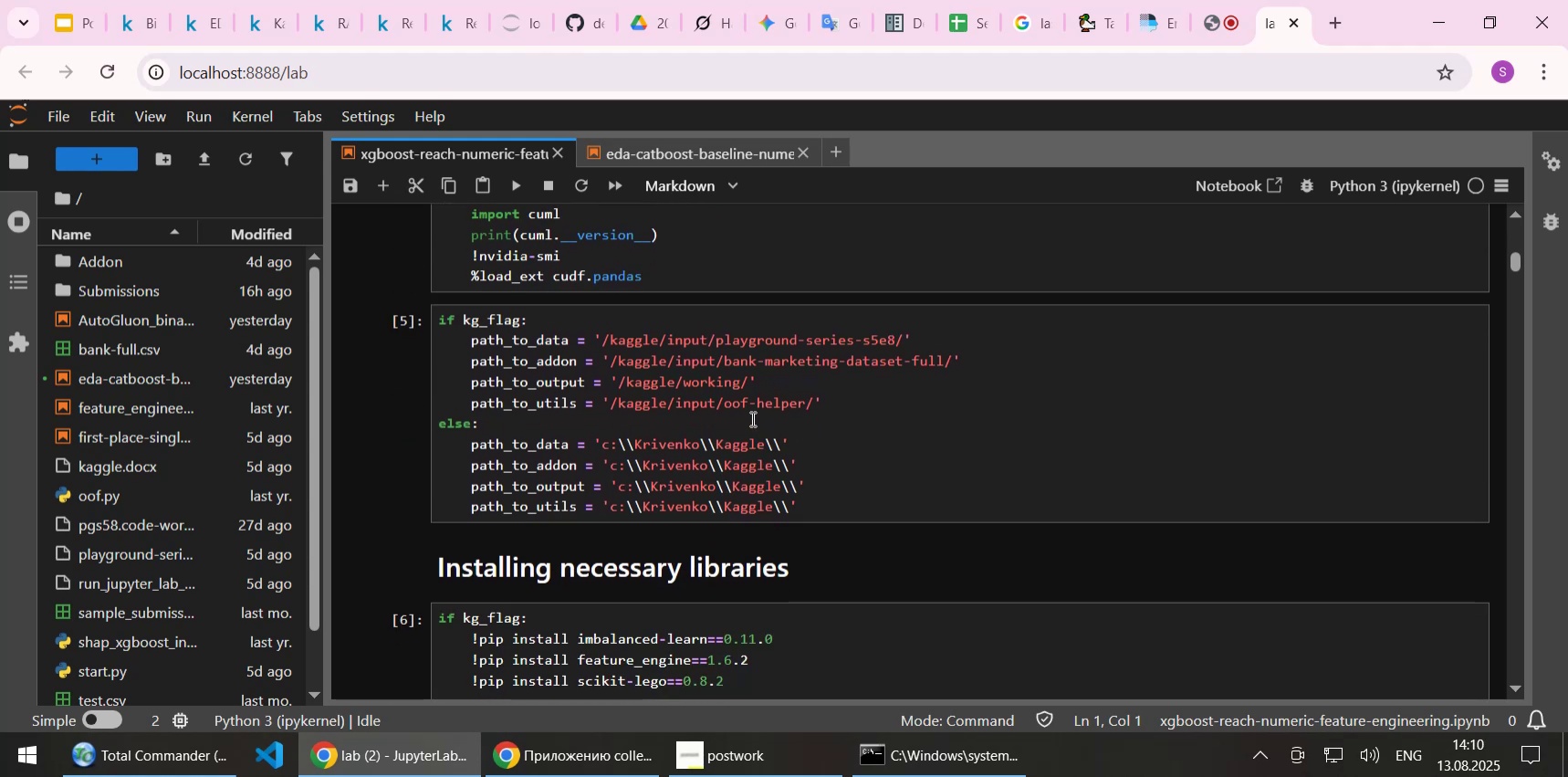 
scroll: coordinate [751, 418], scroll_direction: down, amount: 3.0
 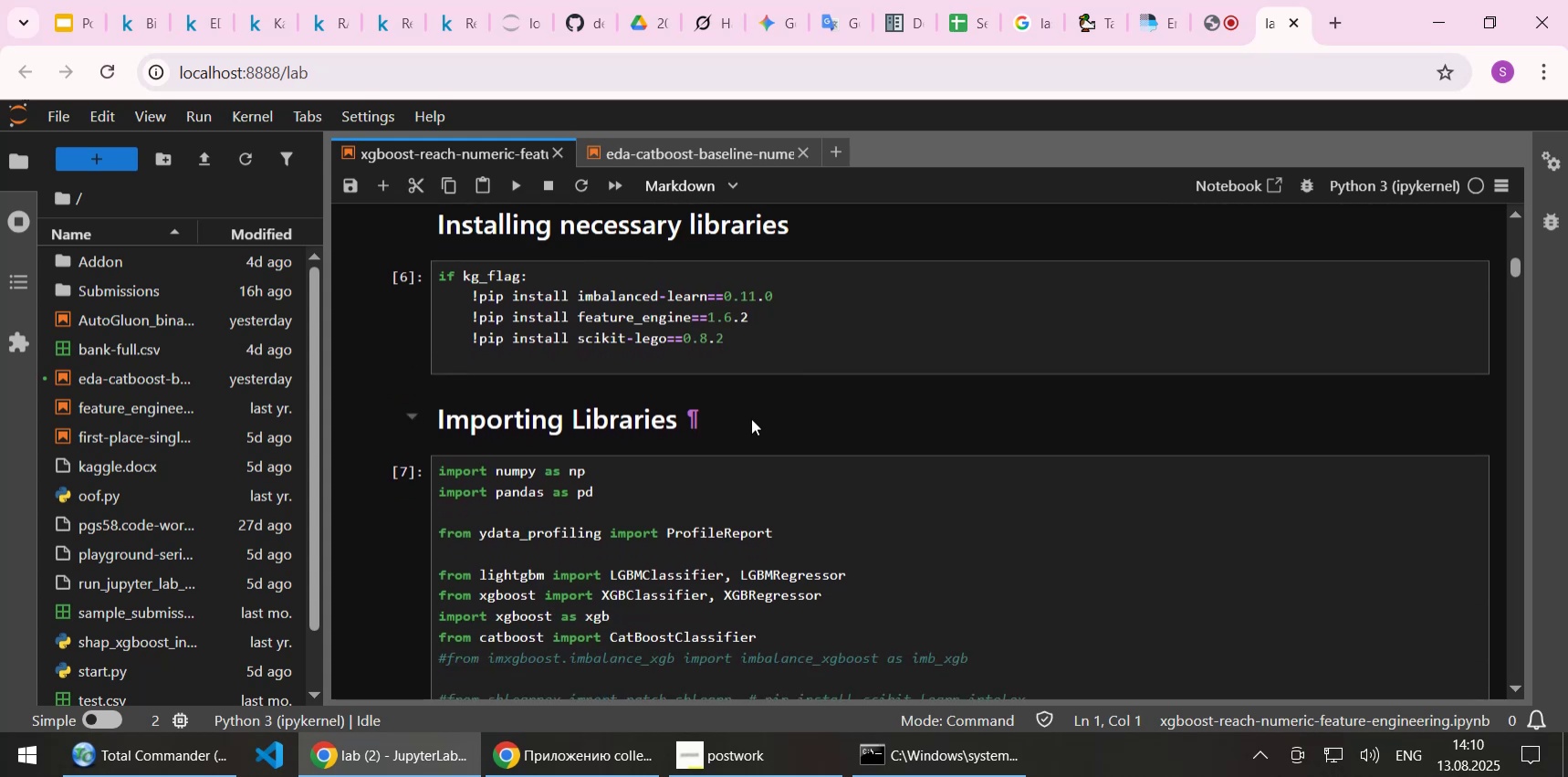 
scroll: coordinate [751, 418], scroll_direction: up, amount: 1.0
 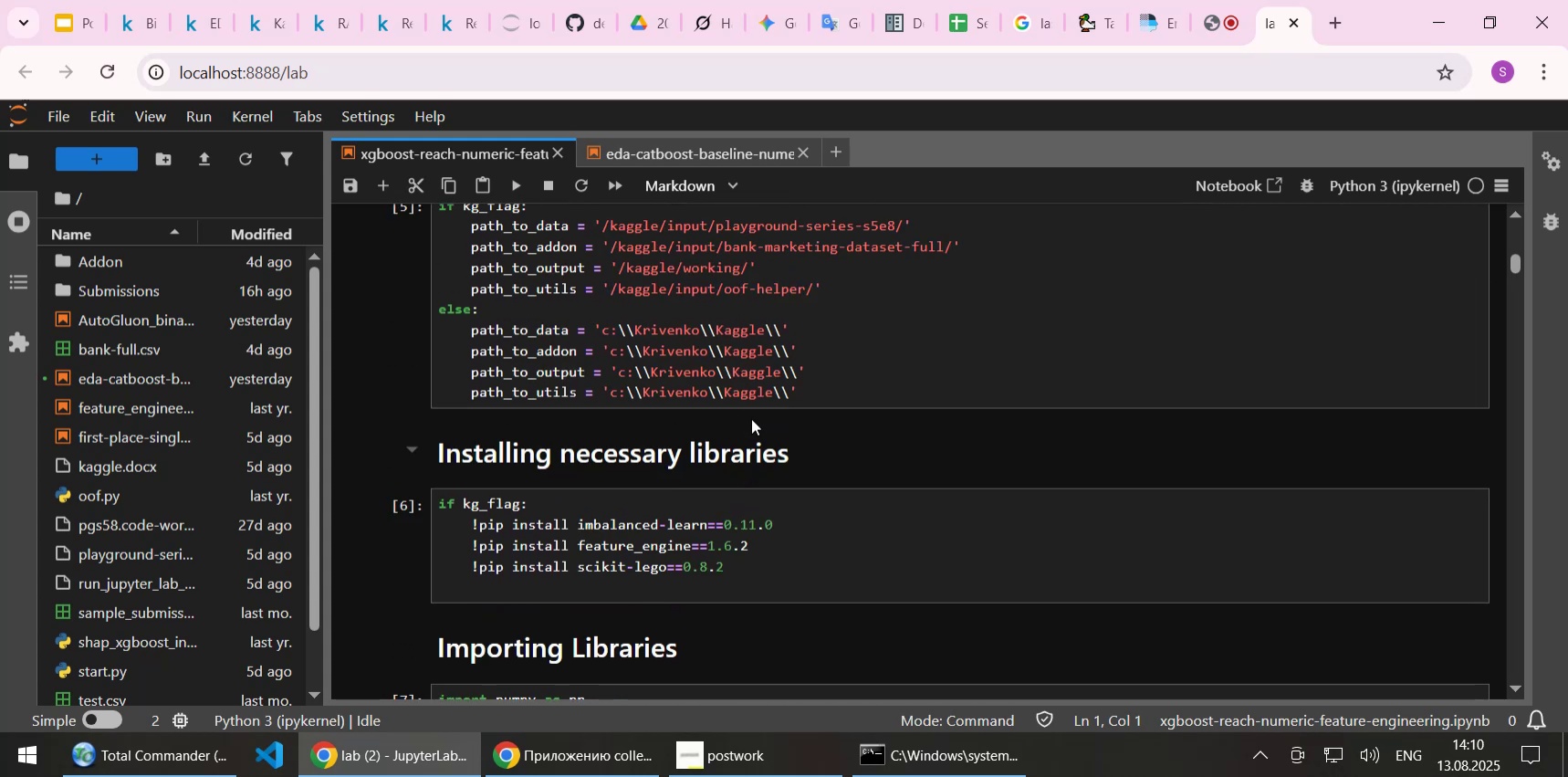 
scroll: coordinate [751, 418], scroll_direction: down, amount: 1.0
 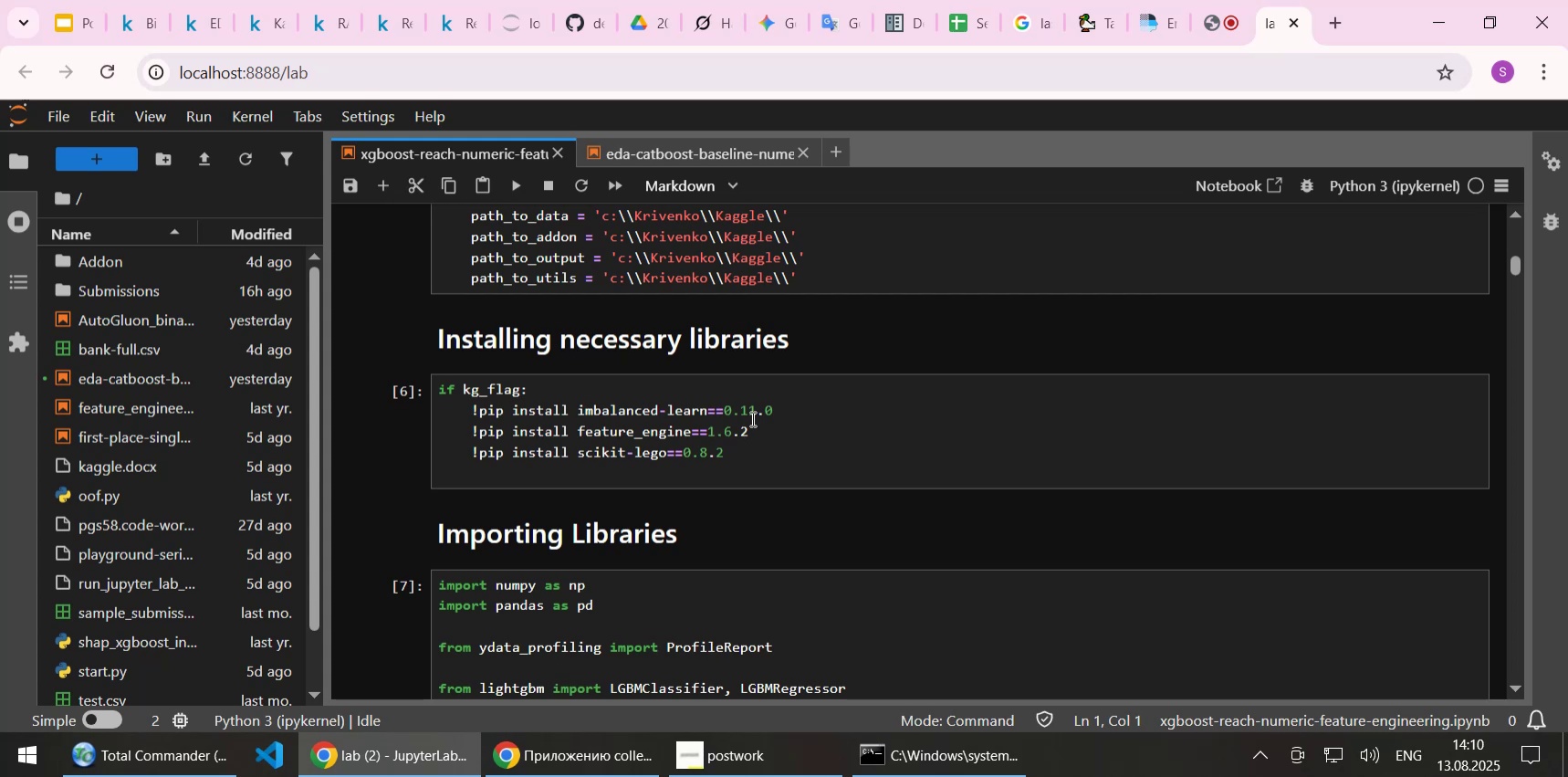 
wait(11.24)
 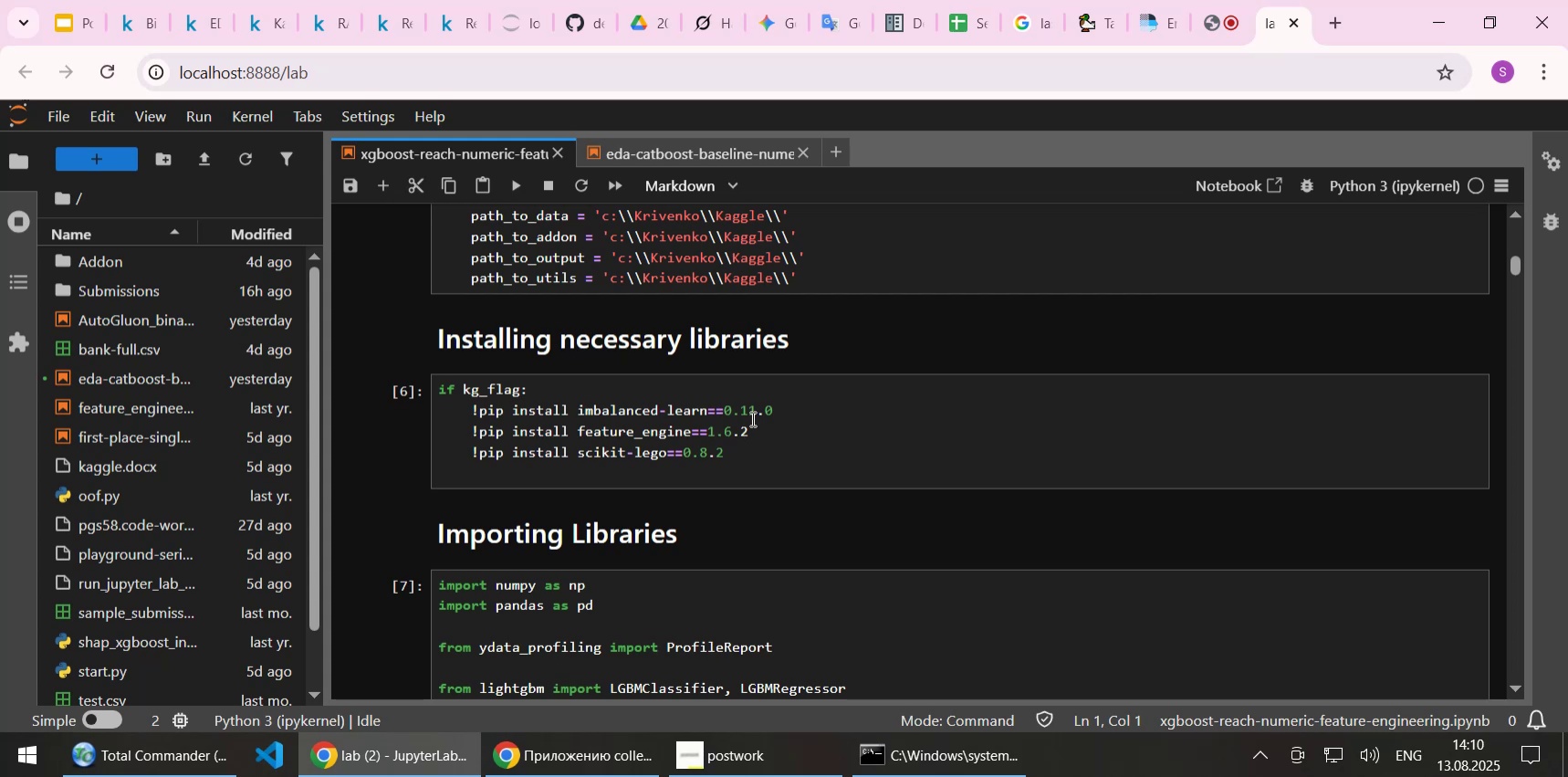 
scroll: coordinate [751, 413], scroll_direction: down, amount: 1.0
 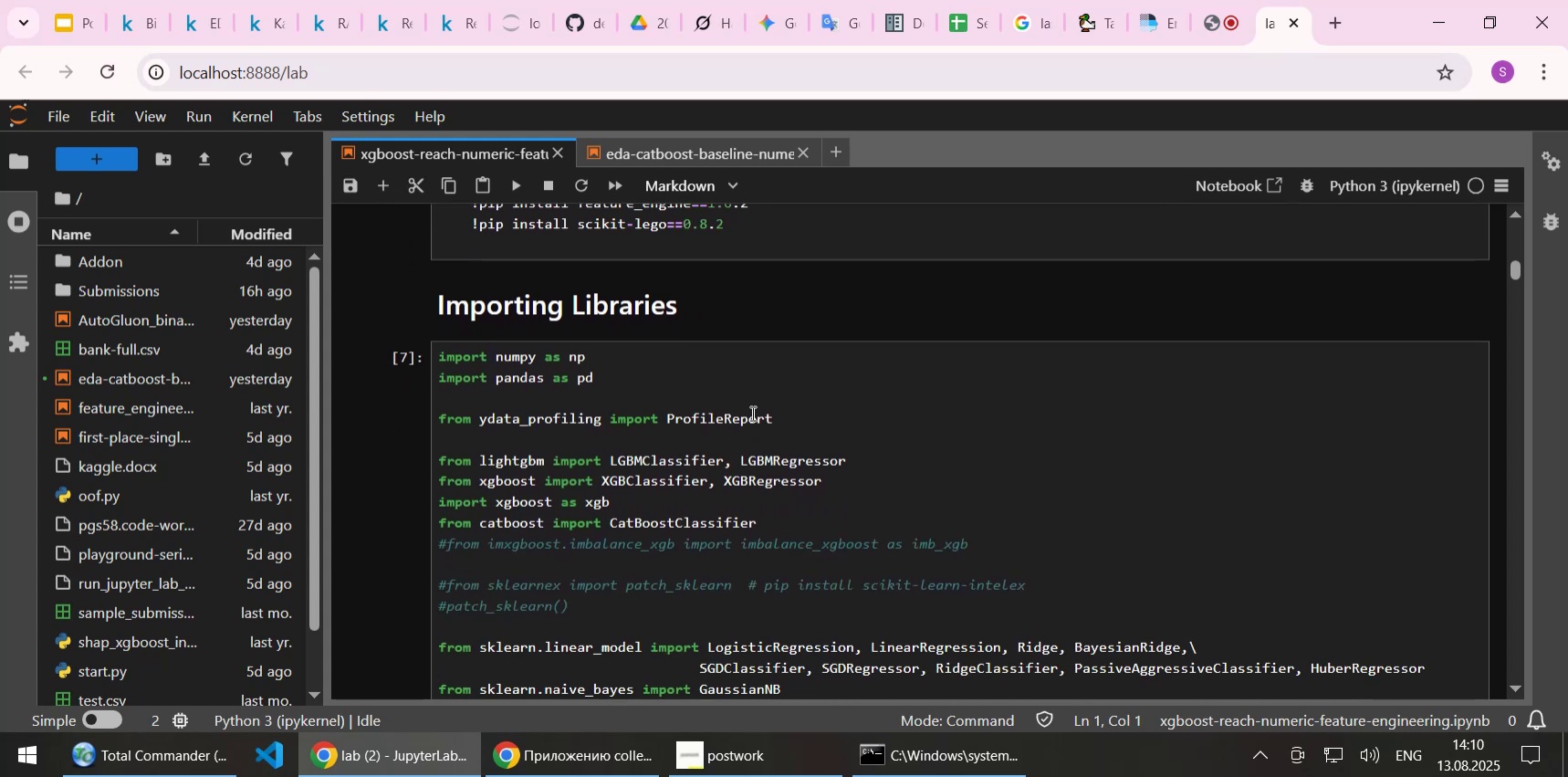 
scroll: coordinate [751, 413], scroll_direction: up, amount: 1.0
 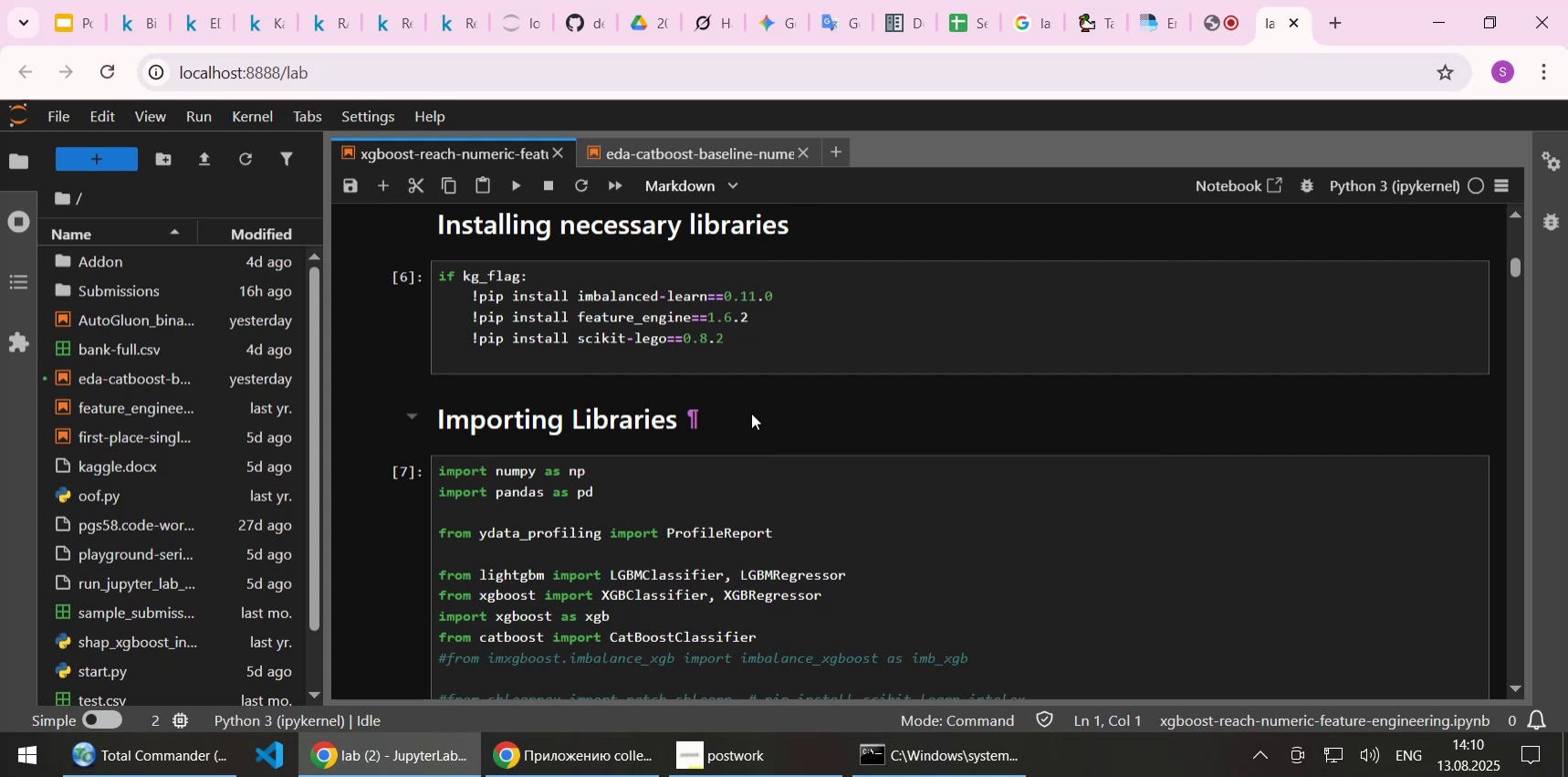 
wait(8.72)
 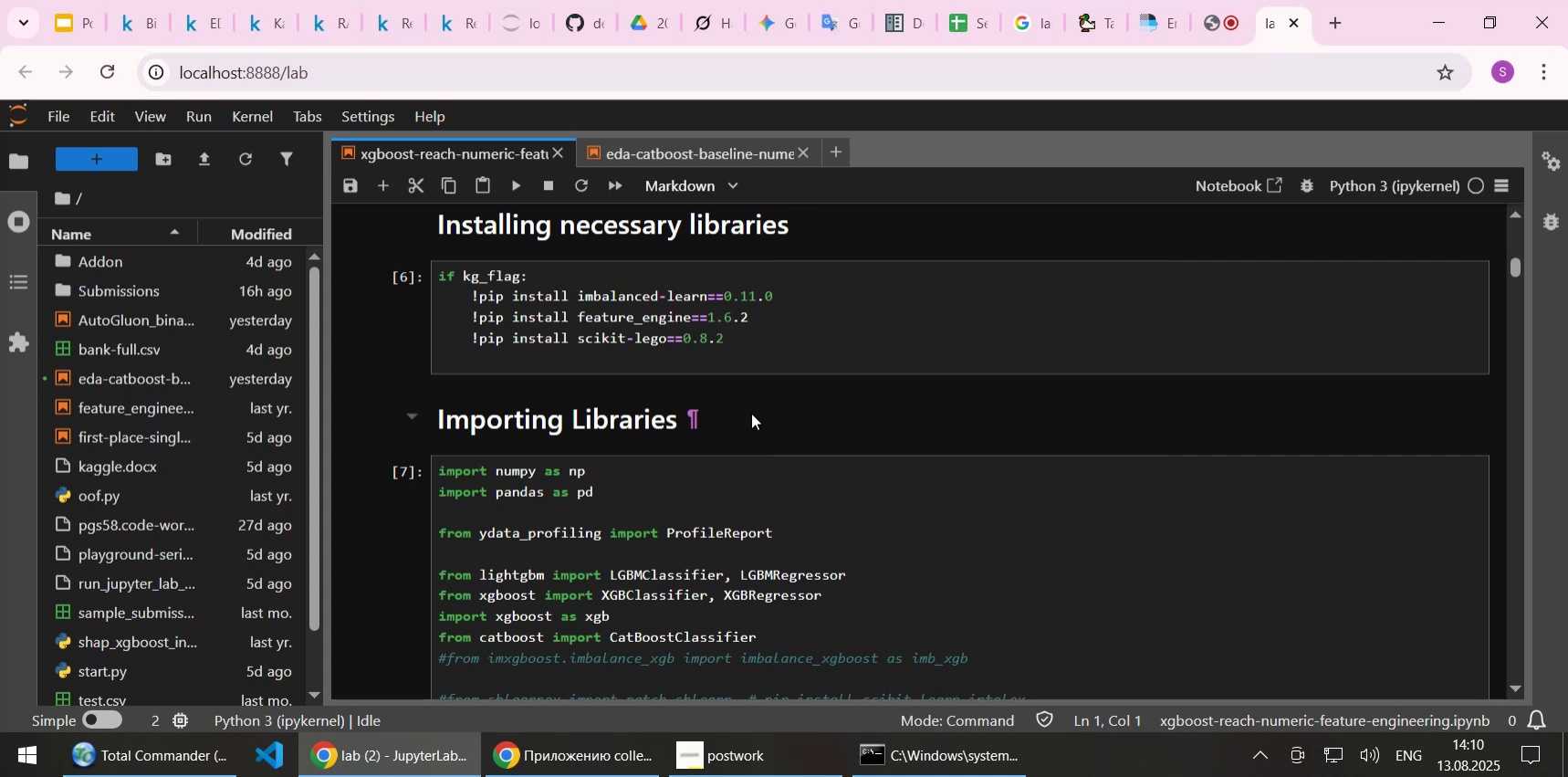 
scroll: coordinate [751, 413], scroll_direction: down, amount: 3.0
 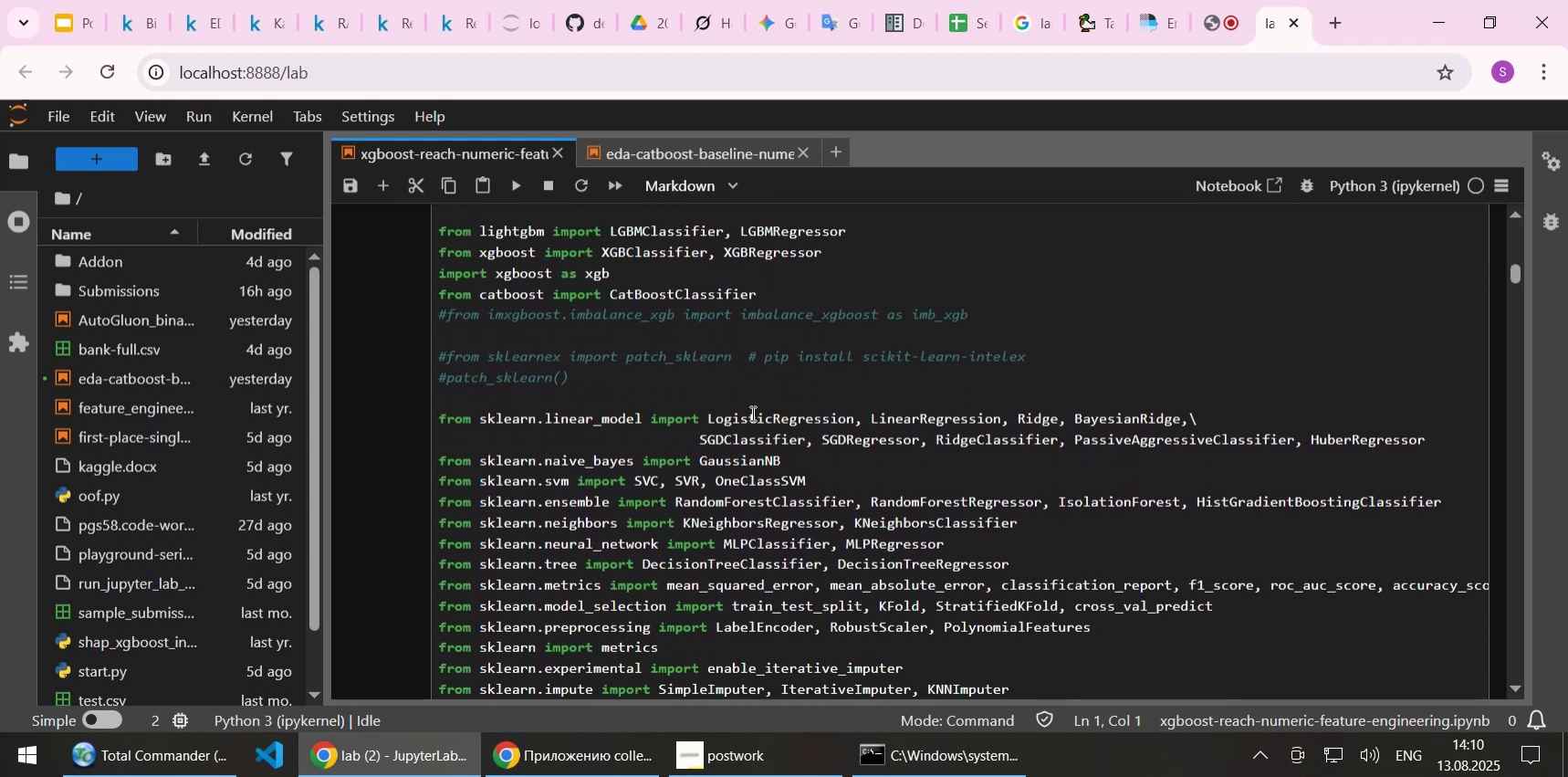 
scroll: coordinate [751, 413], scroll_direction: up, amount: 1.0
 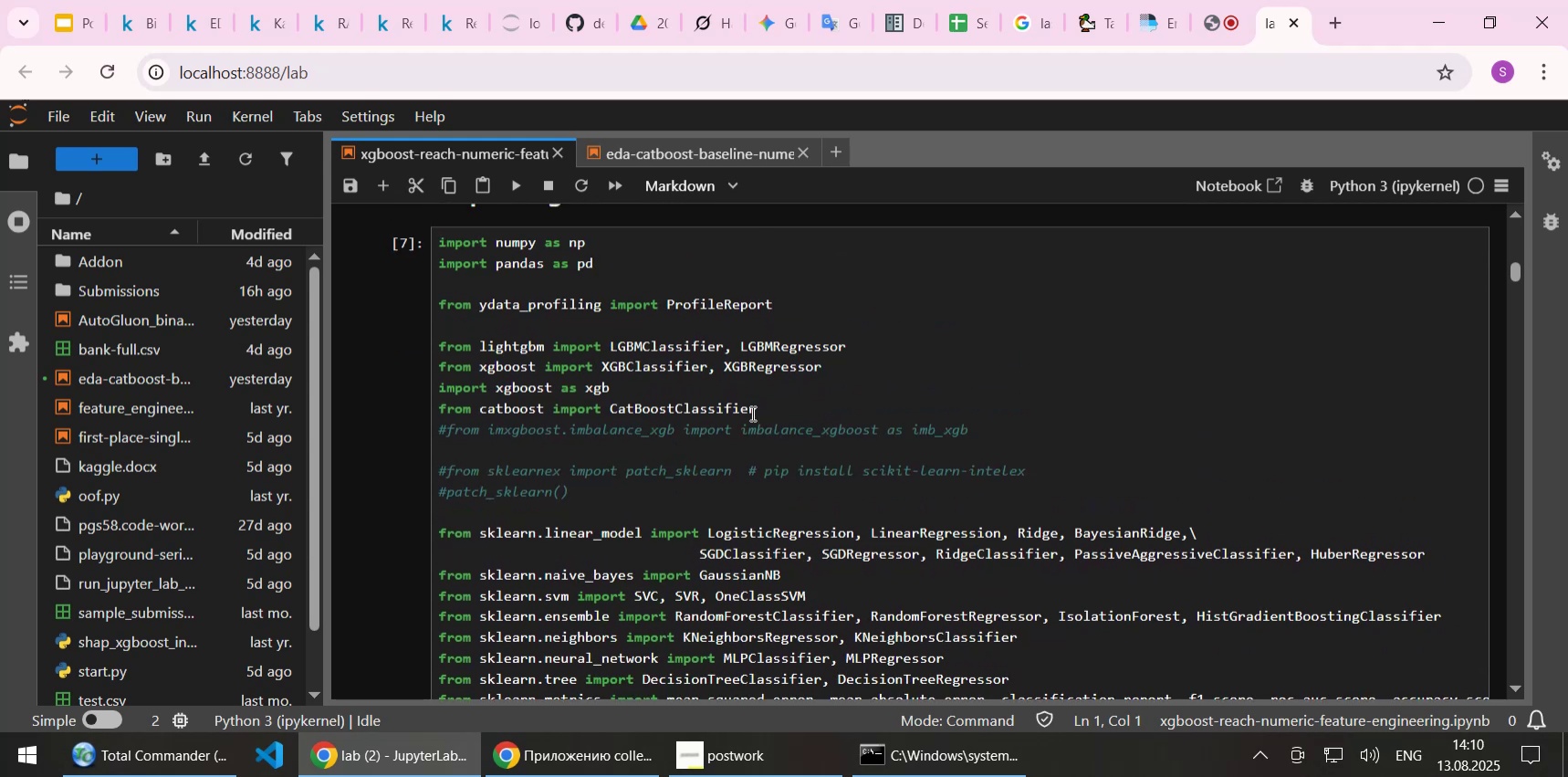 
scroll: coordinate [751, 413], scroll_direction: down, amount: 3.0
 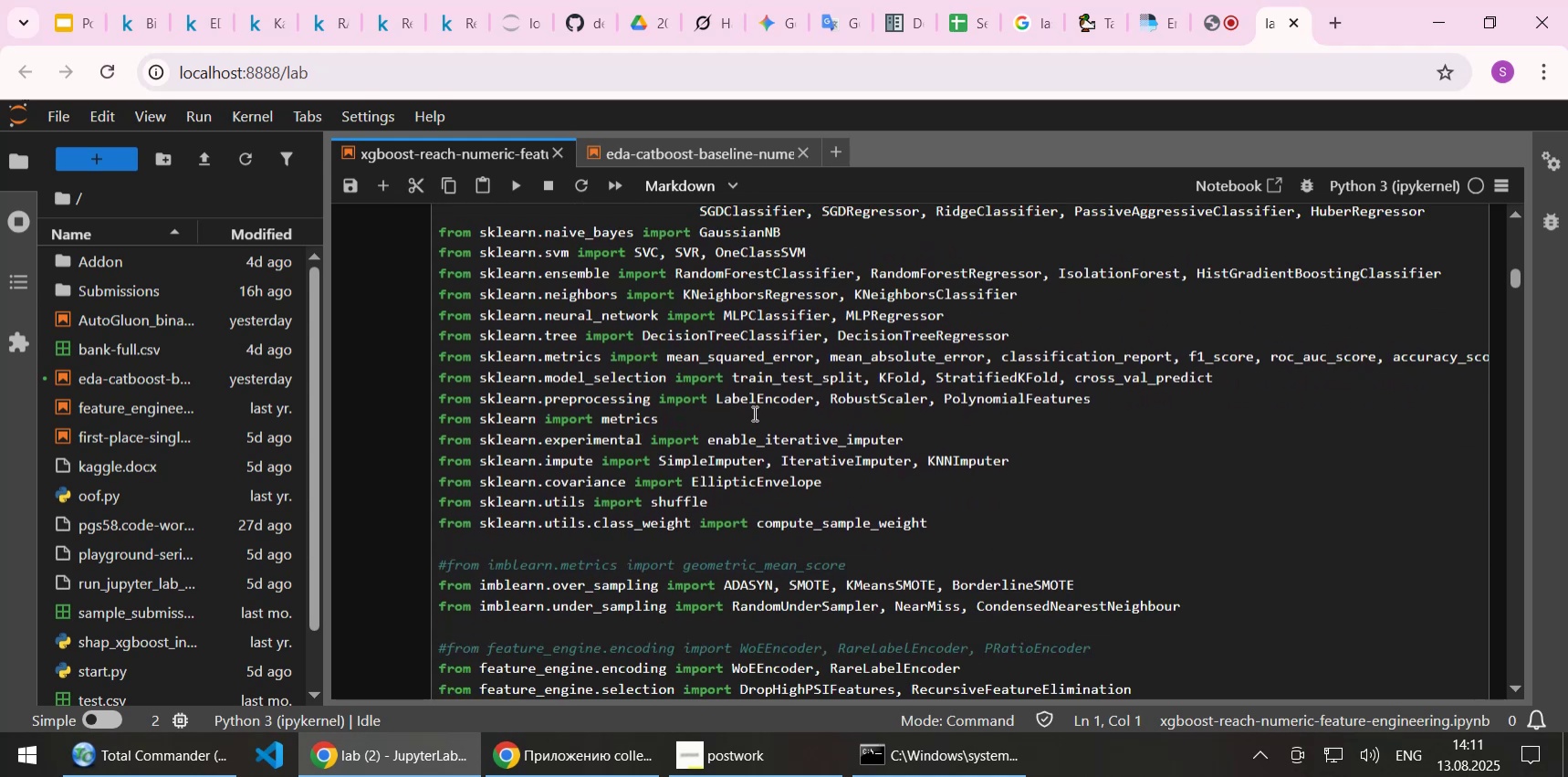 
wait(6.42)
 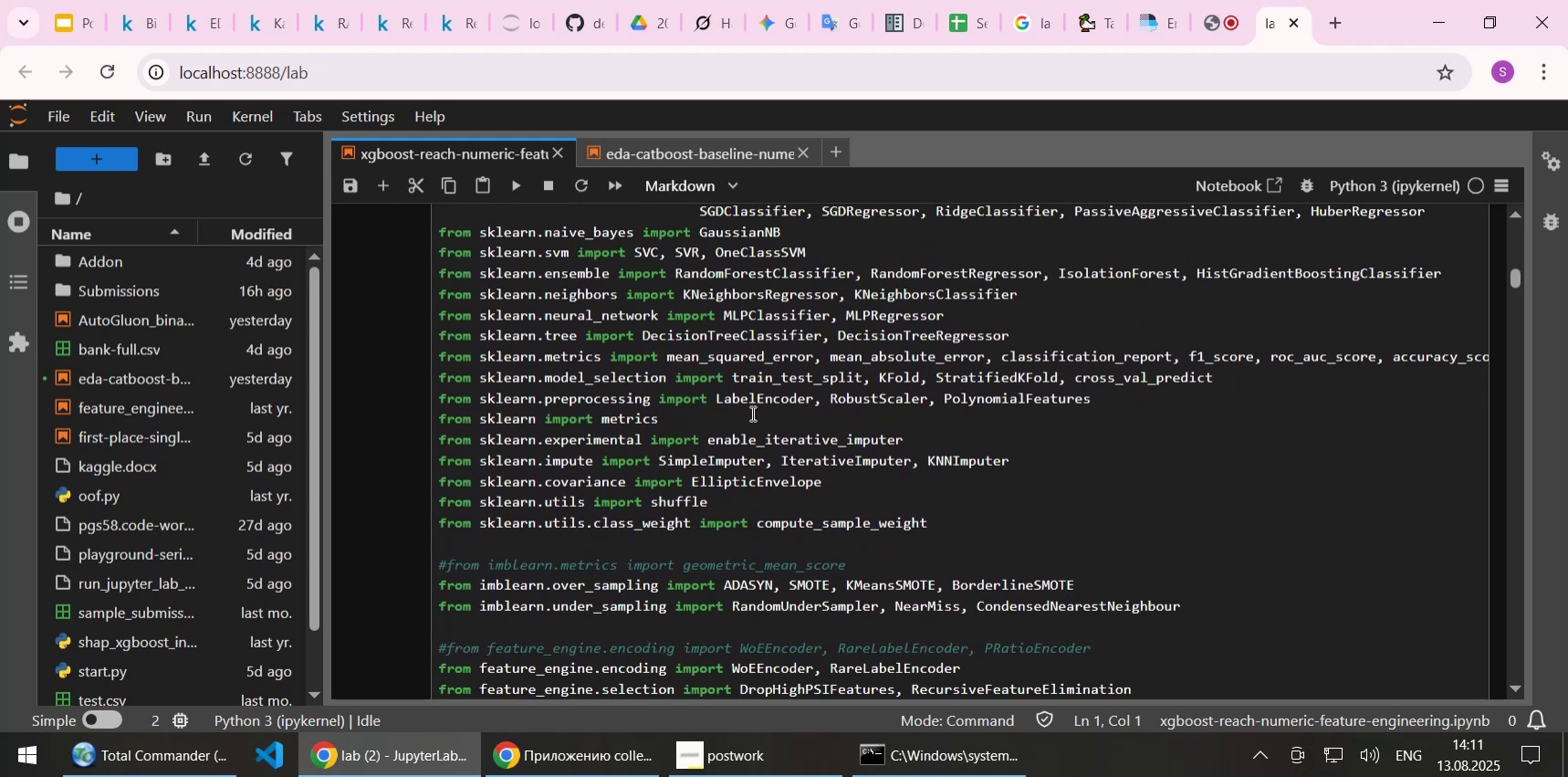 
scroll: coordinate [981, 308], scroll_direction: down, amount: 5.0
 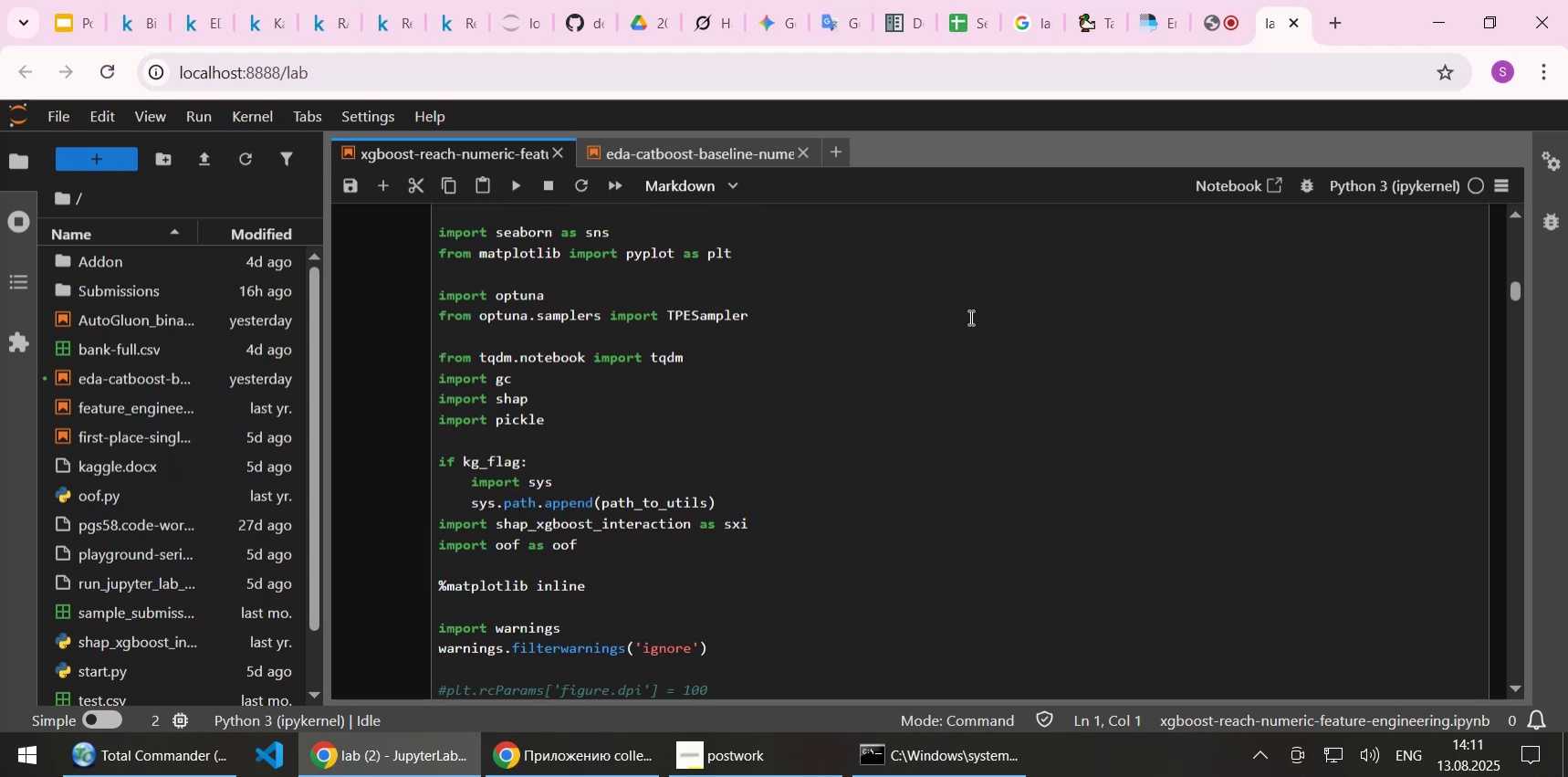 
scroll: coordinate [853, 344], scroll_direction: down, amount: 9.0
 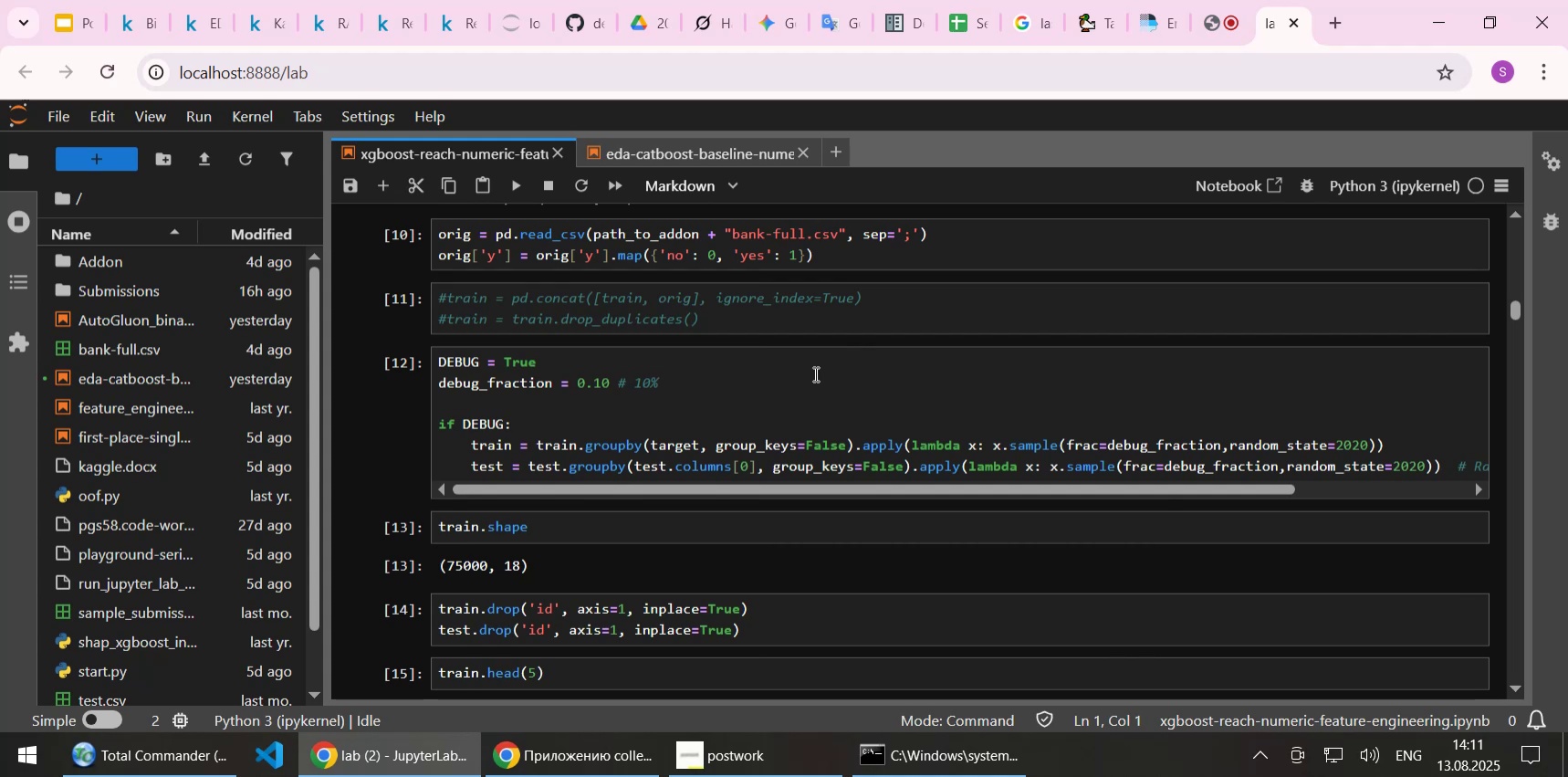 
wait(29.13)
 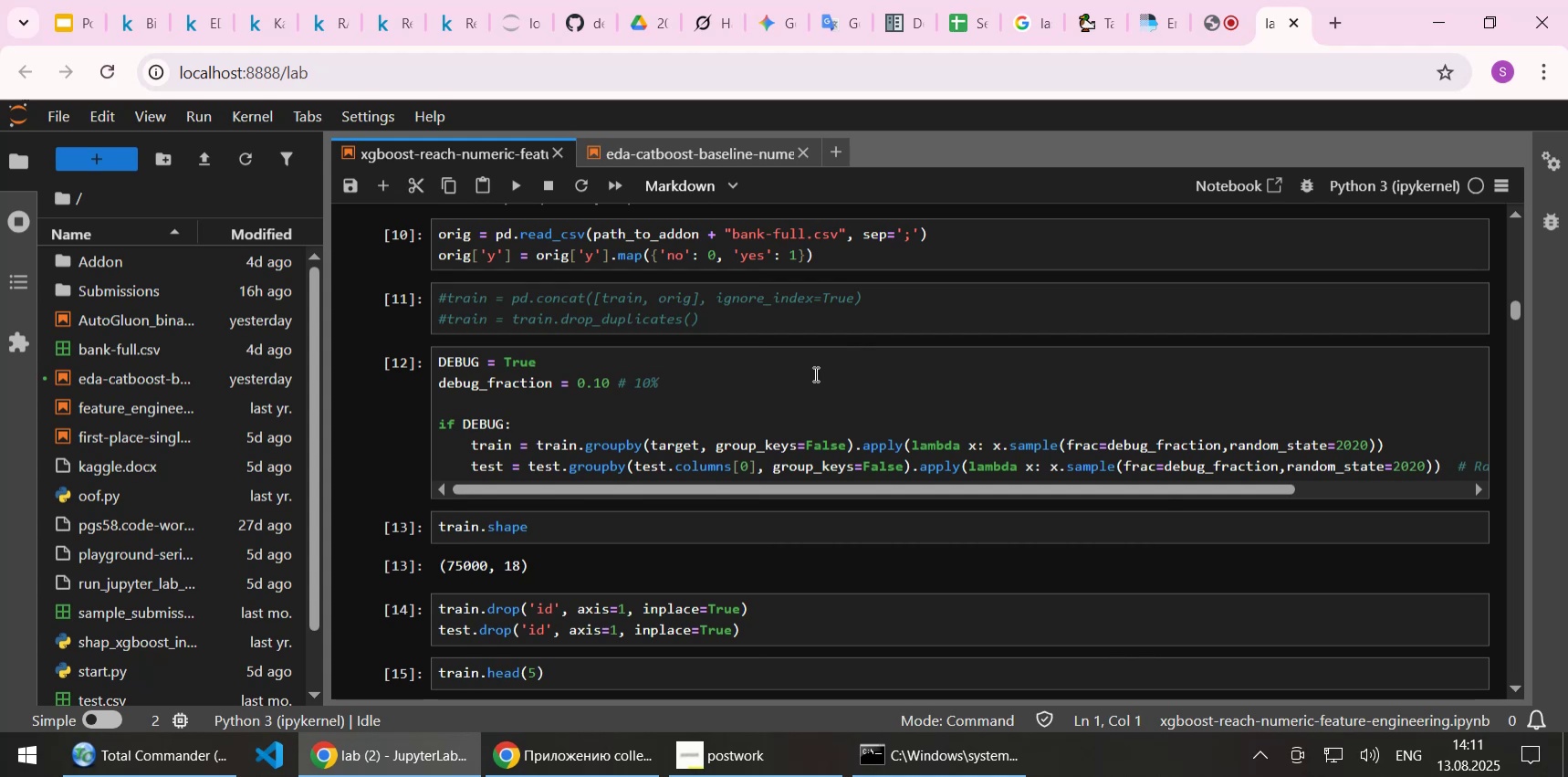 
left_click([512, 24])
 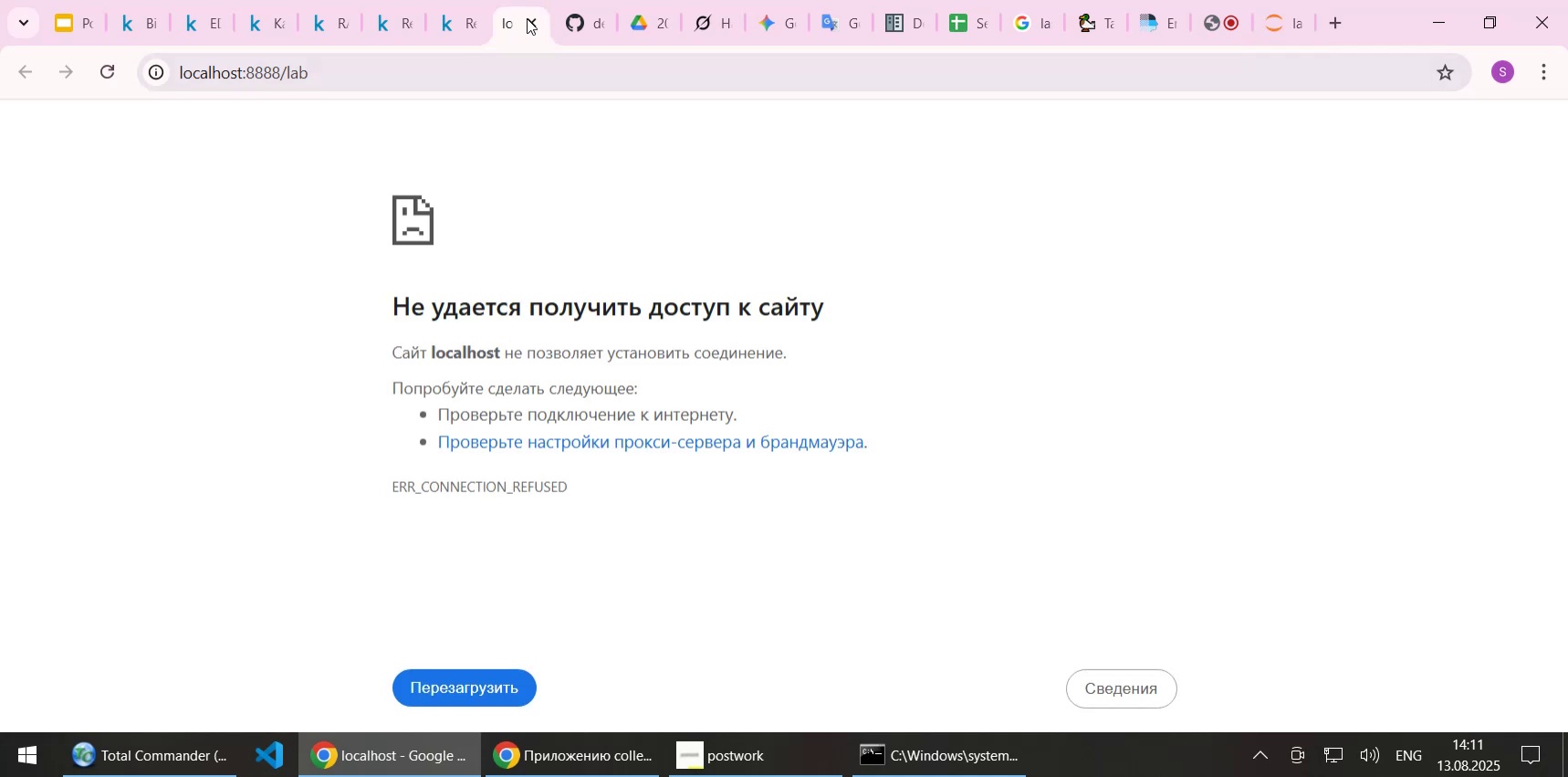 
left_click([528, 18])
 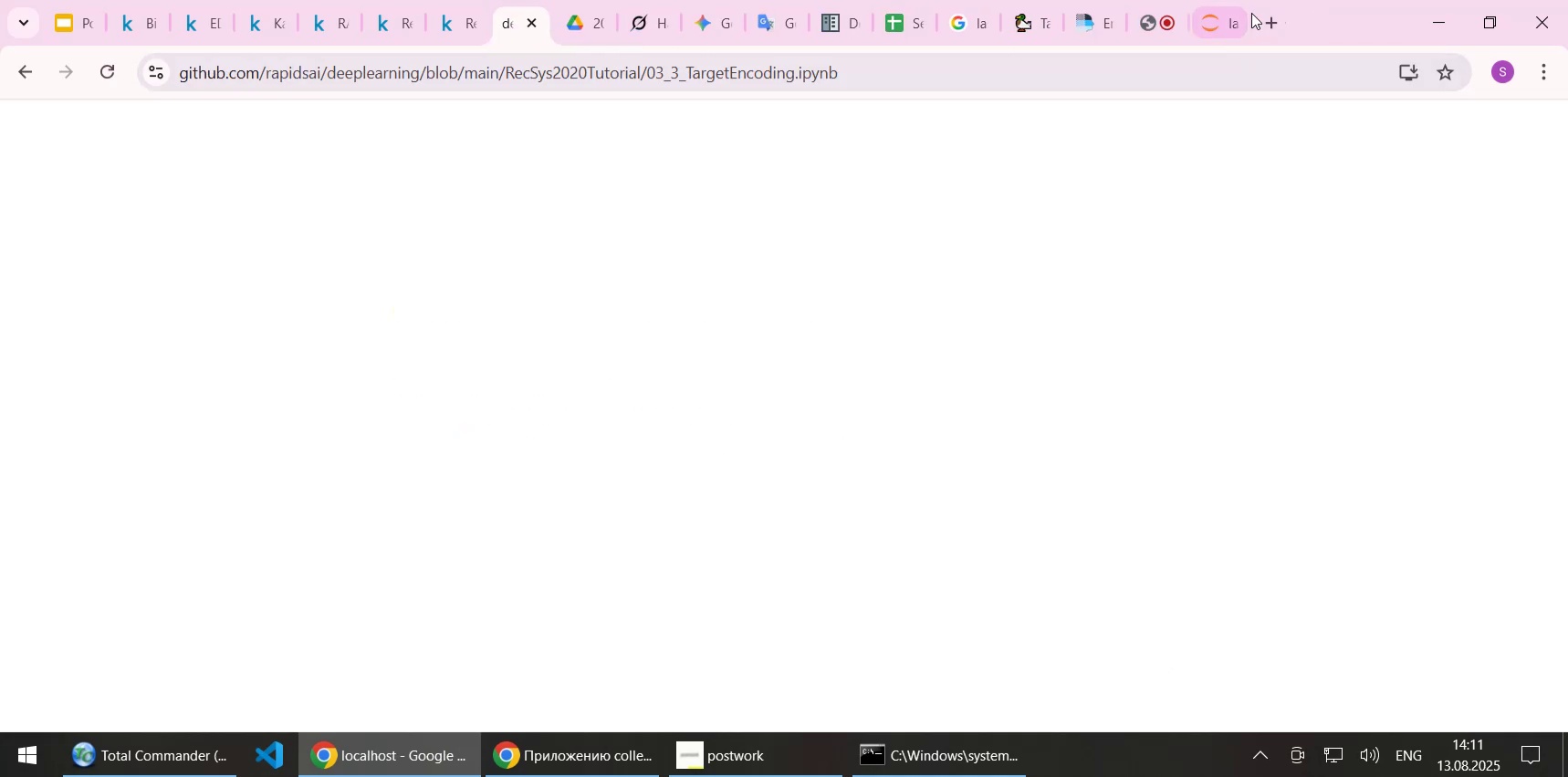 
left_click_drag(start_coordinate=[1211, 19], to_coordinate=[555, 30])
 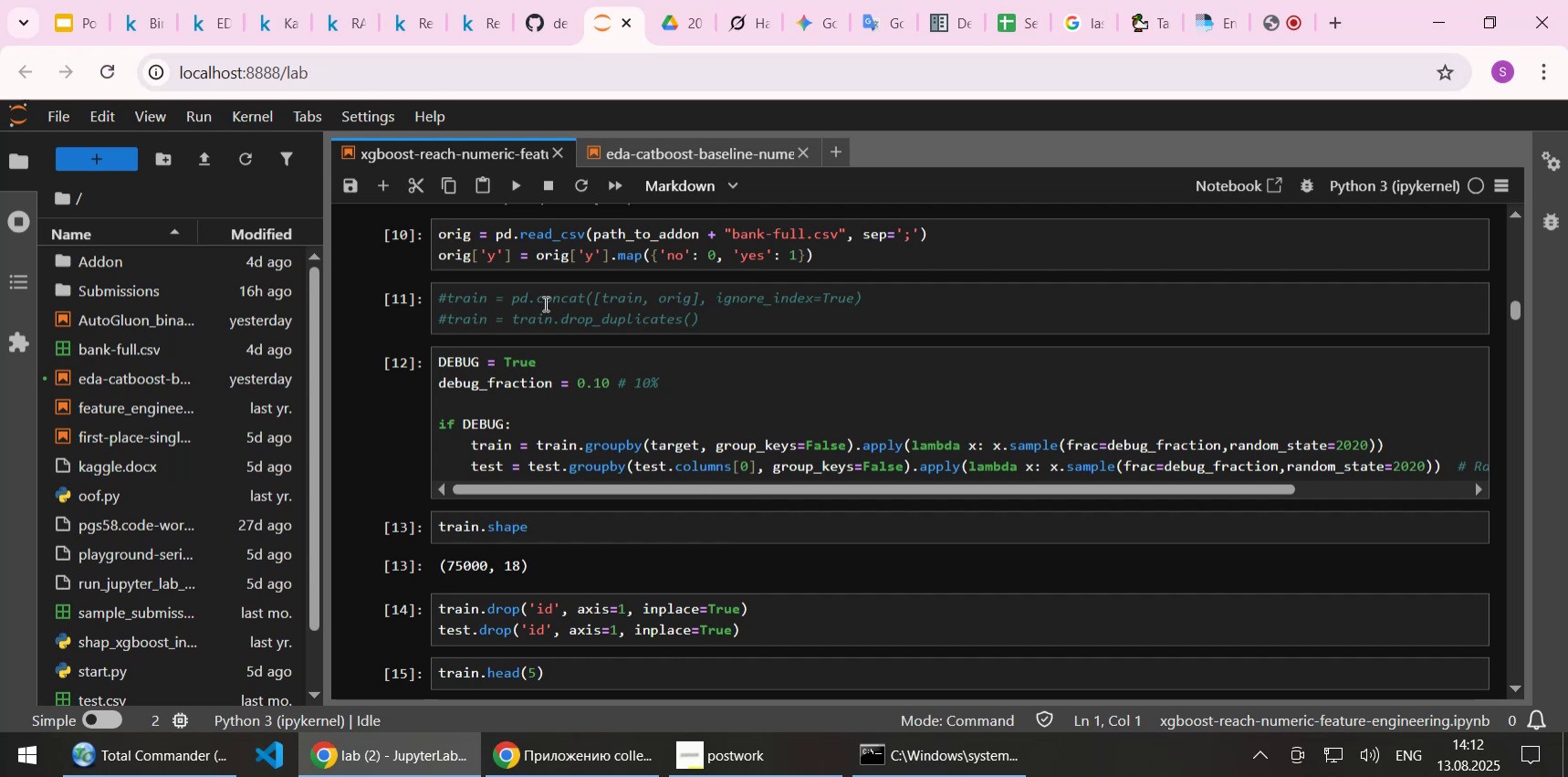 
wait(46.78)
 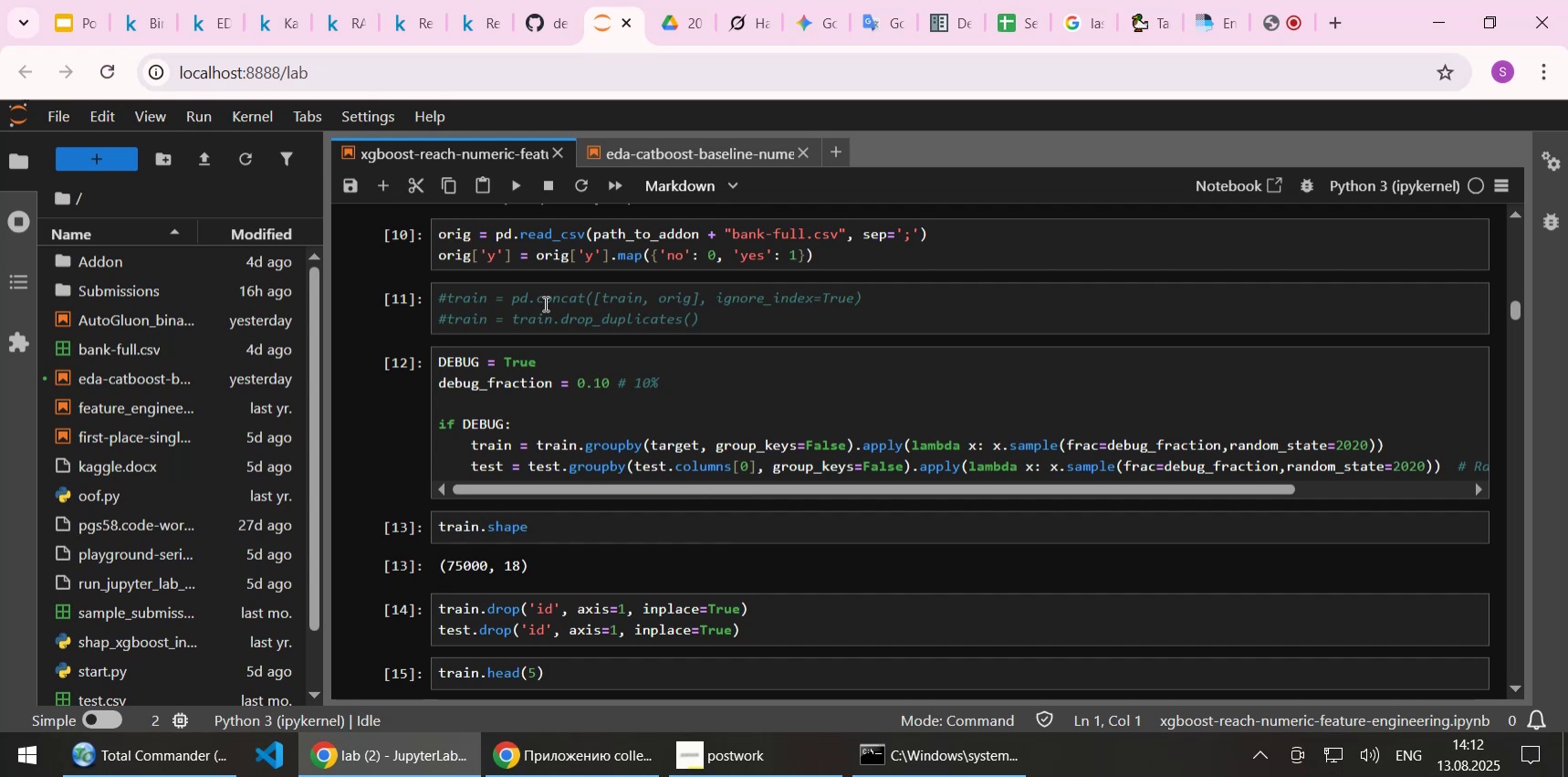 
scroll: coordinate [626, 413], scroll_direction: down, amount: 3.0
 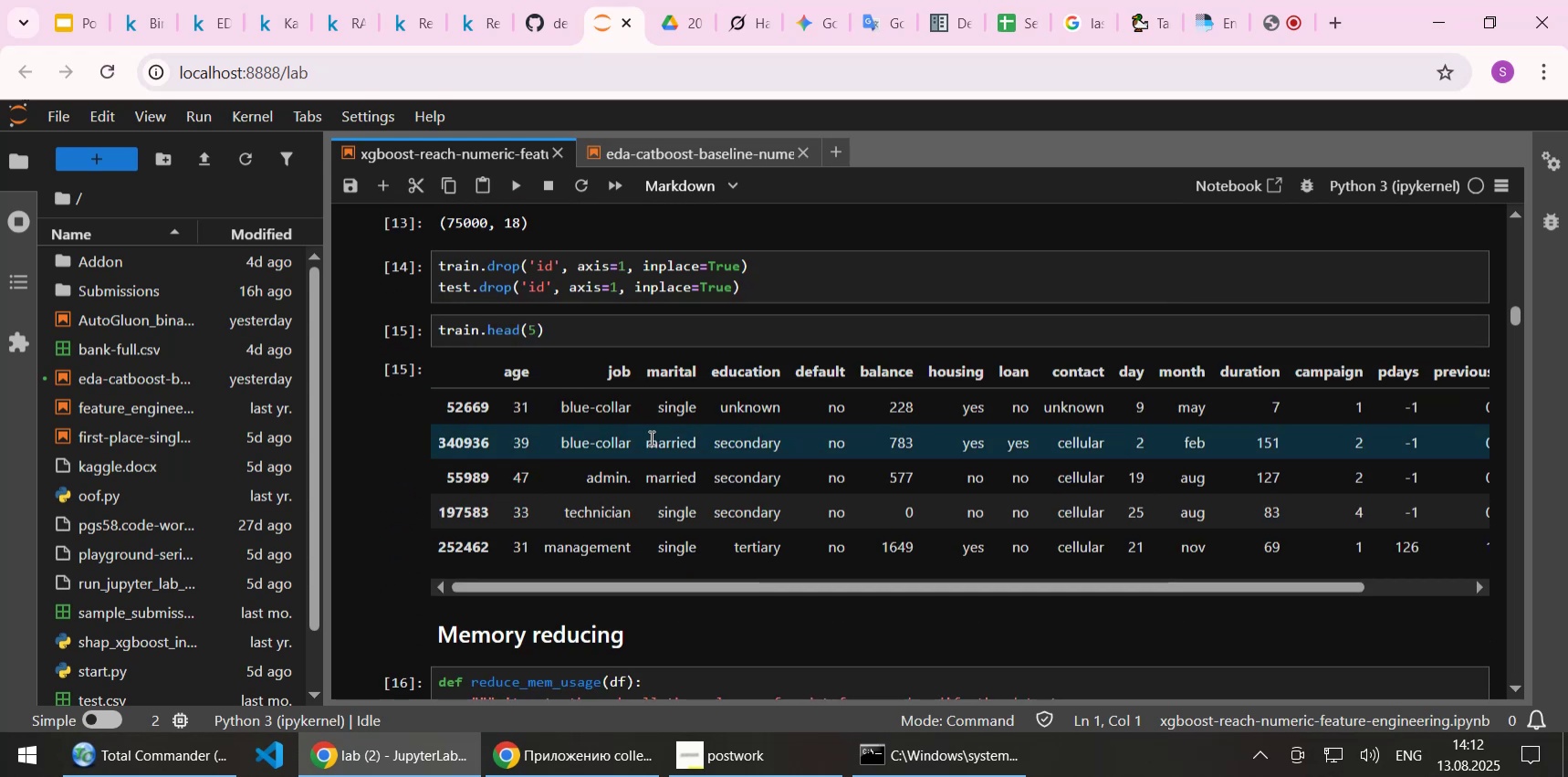 
scroll: coordinate [643, 406], scroll_direction: up, amount: 6.0
 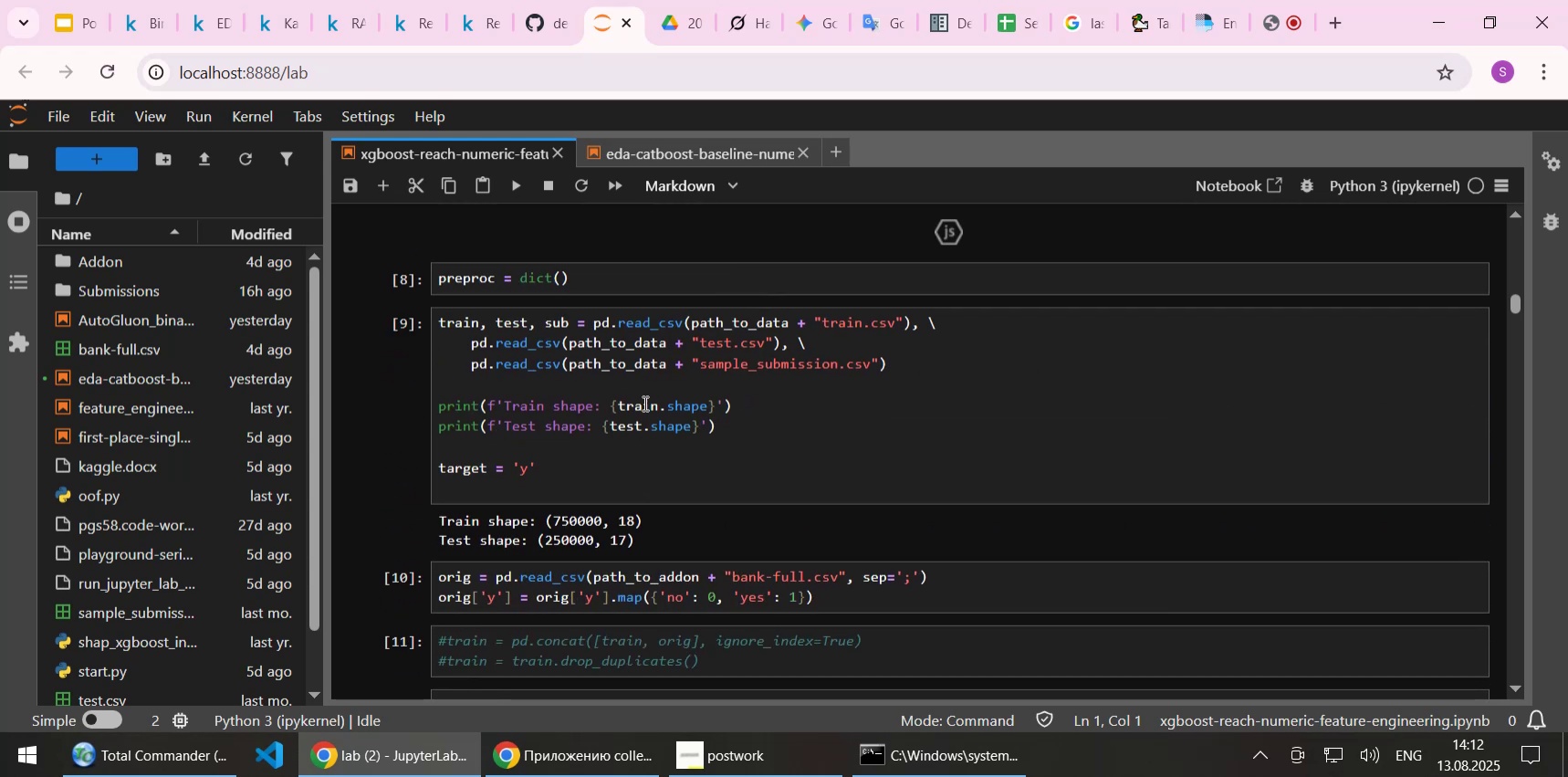 
scroll: coordinate [645, 408], scroll_direction: down, amount: 2.0
 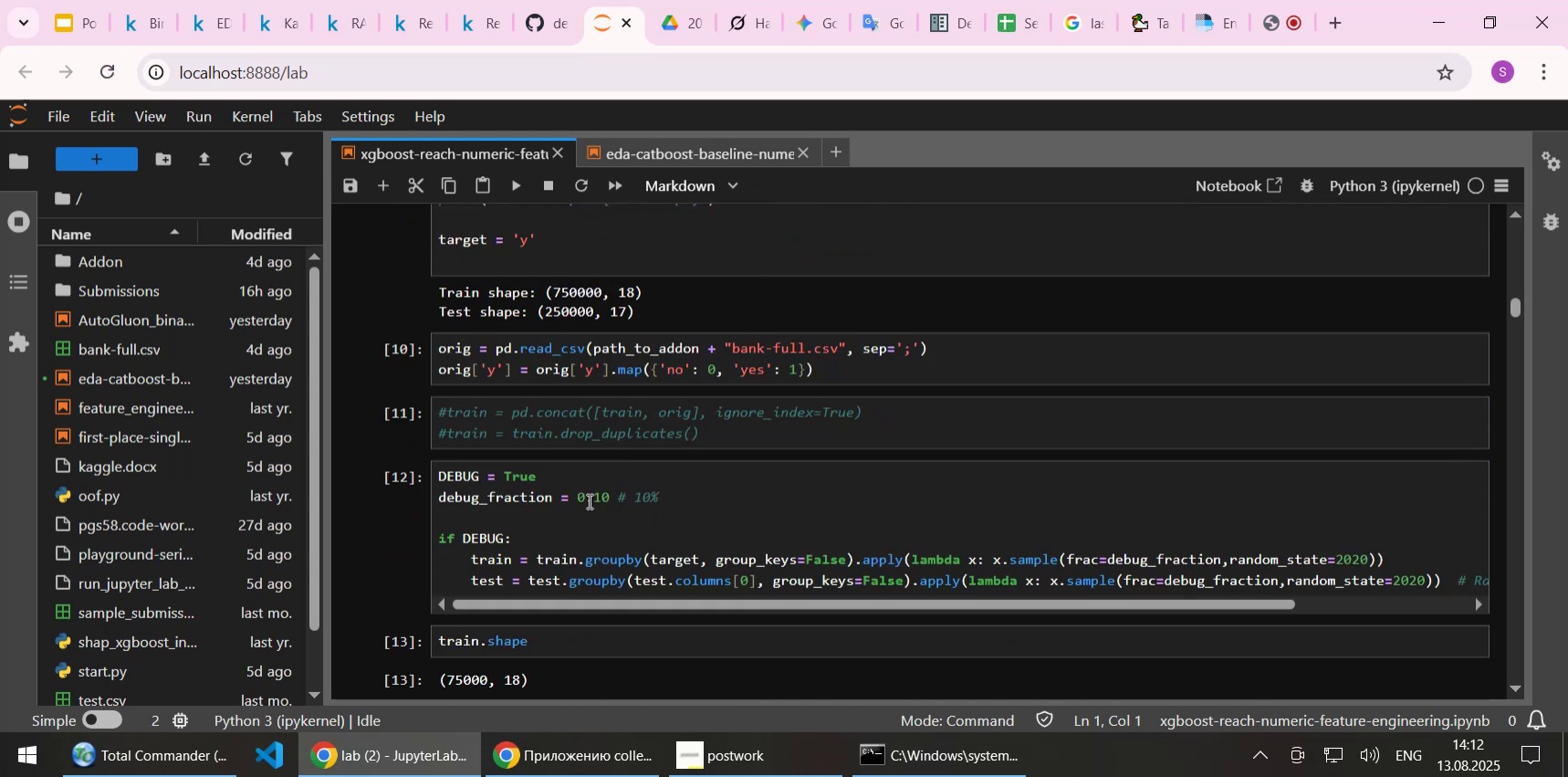 
double_click([593, 497])
 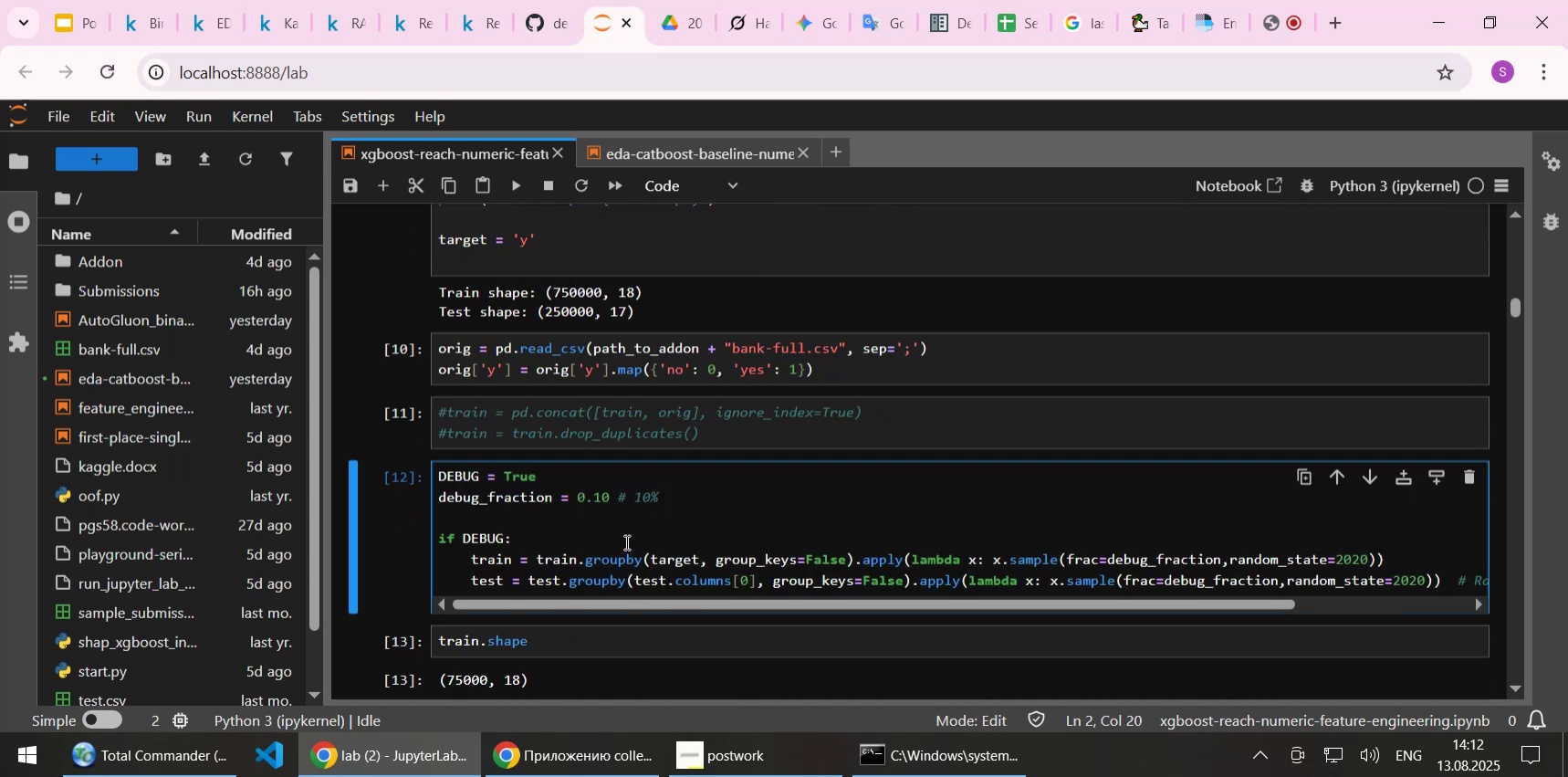 
key(Delete)
 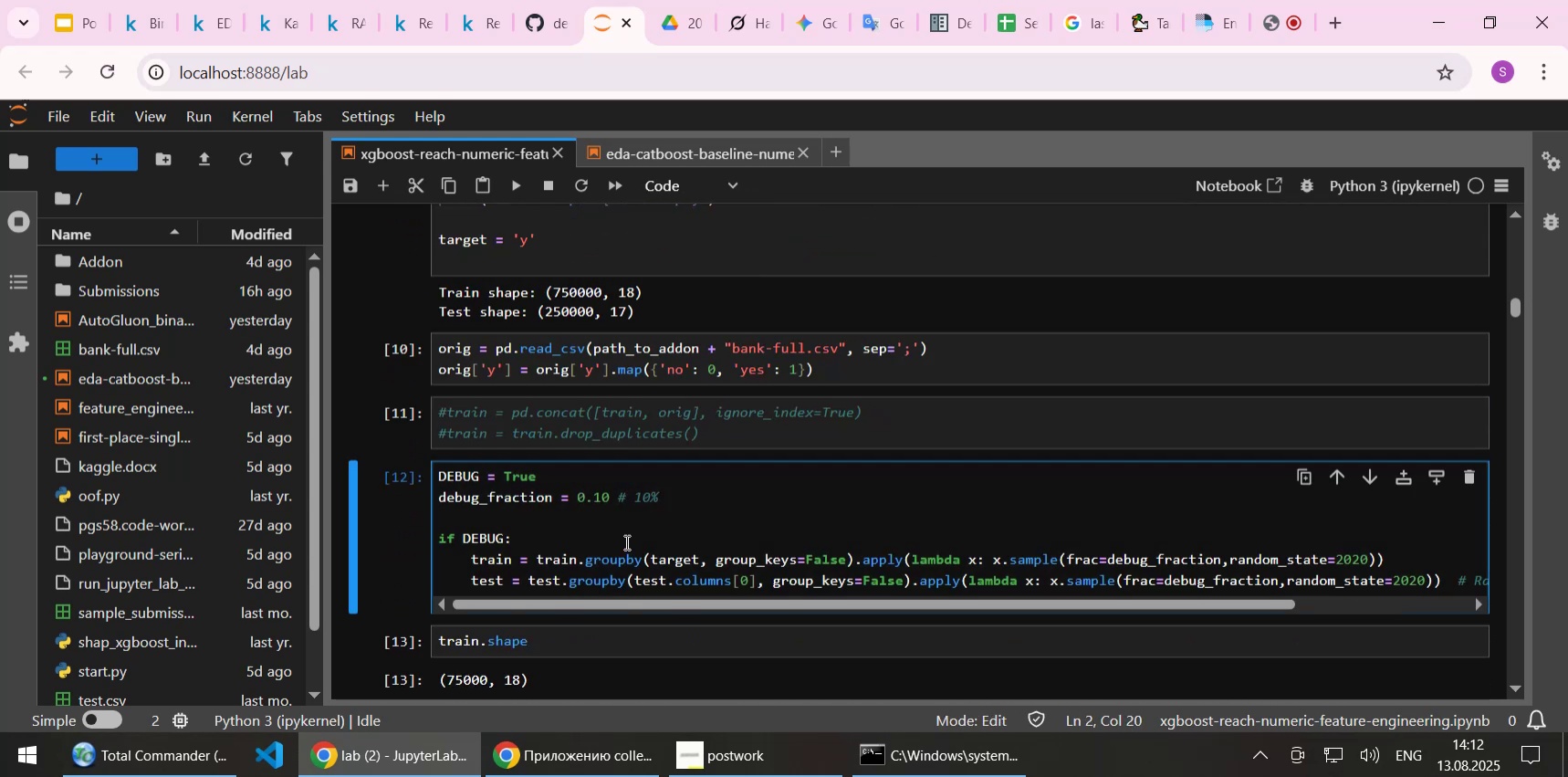 
key(5)
 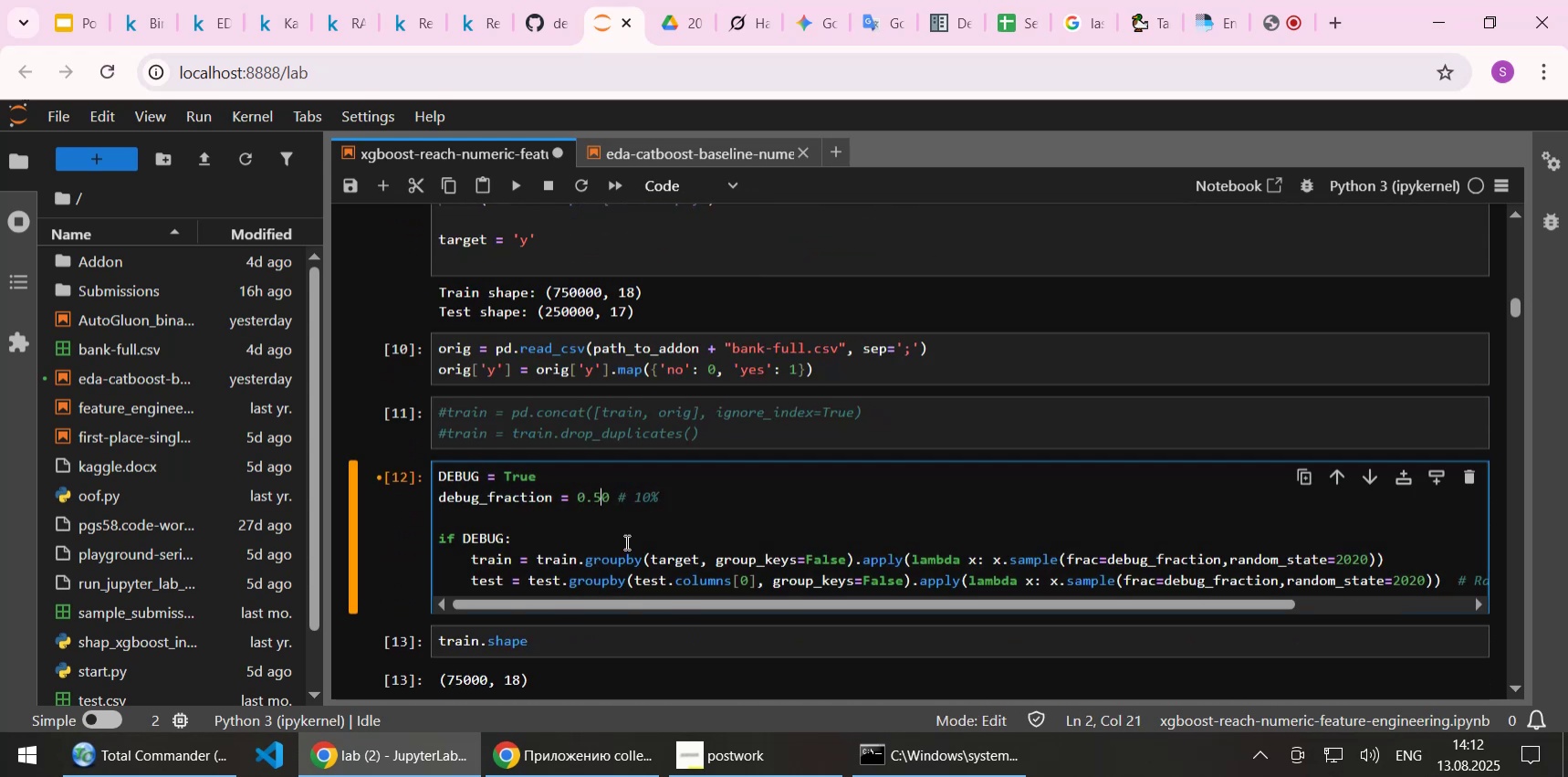 
key(Control+ControlLeft)
 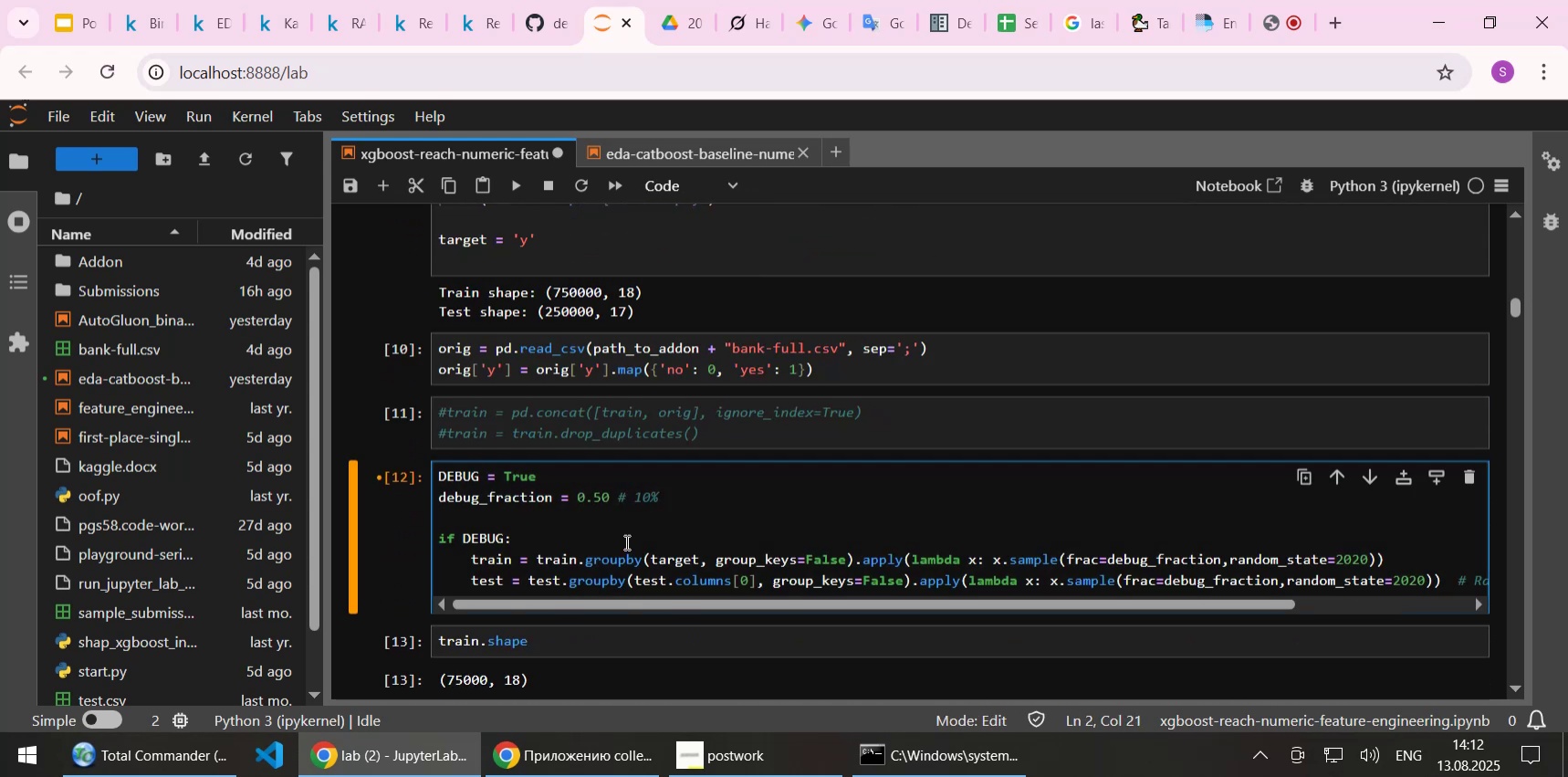 
key(Control+S)
 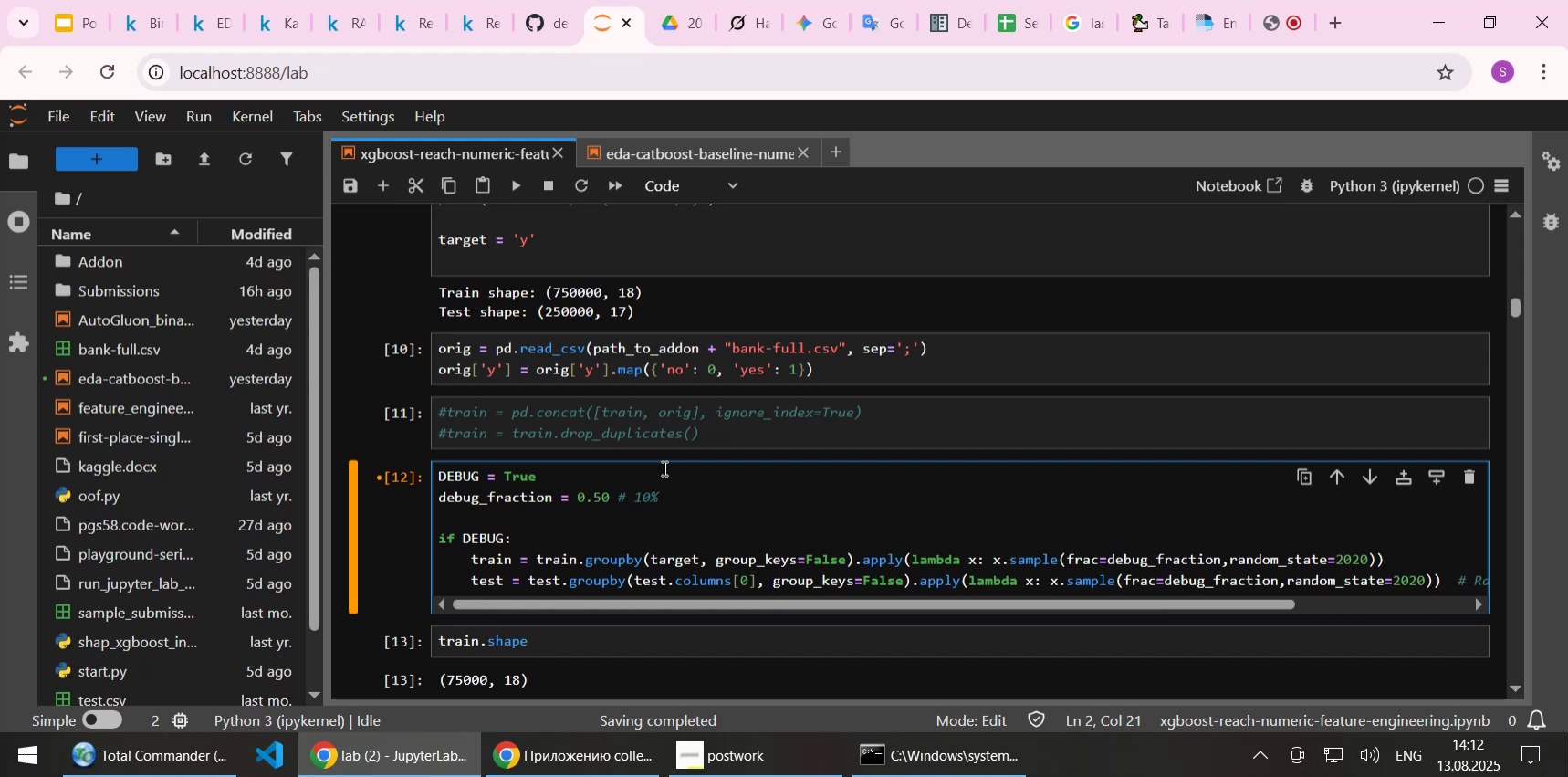 
scroll: coordinate [730, 337], scroll_direction: up, amount: 36.0
 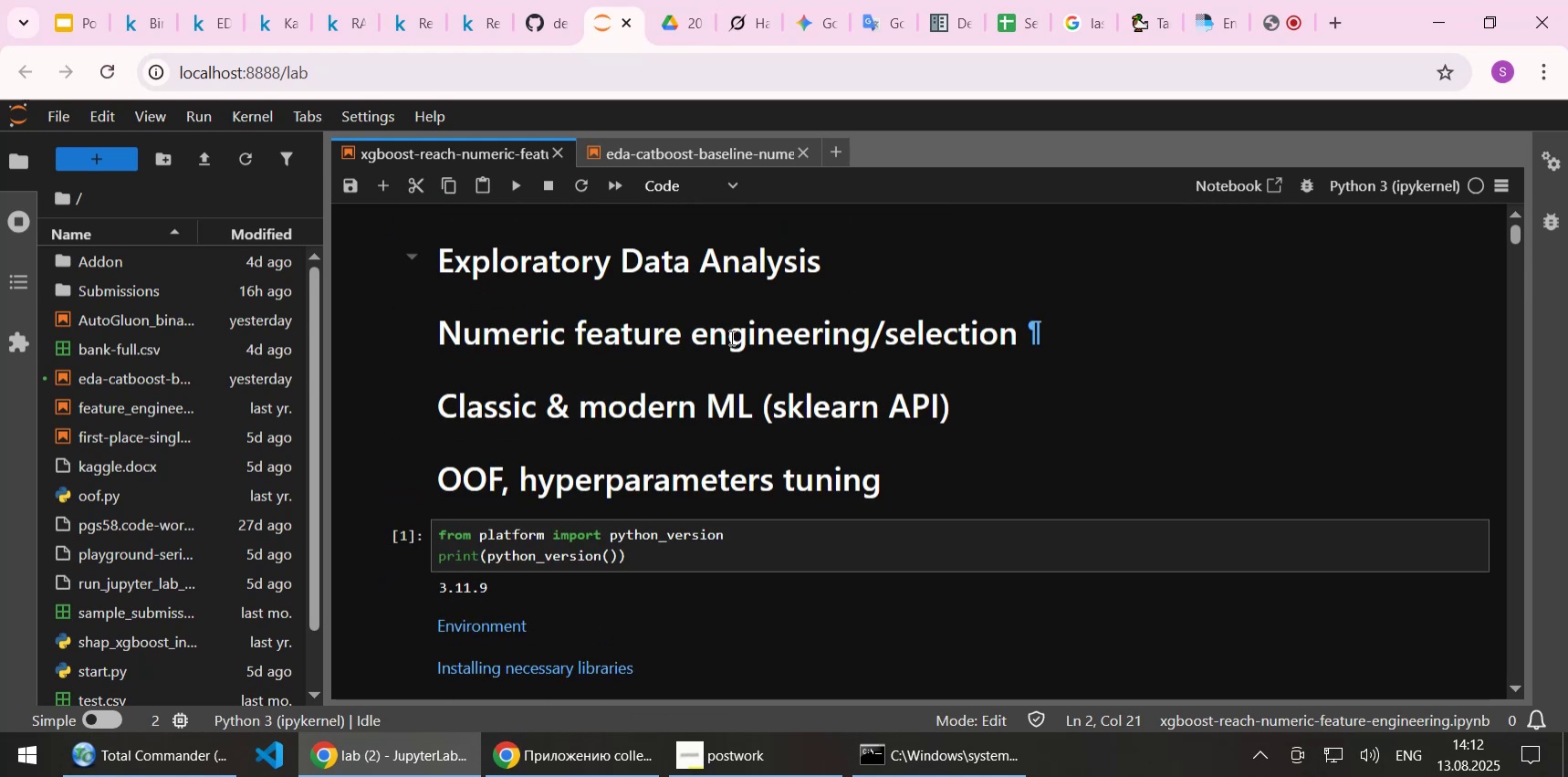 
left_click([730, 293])
 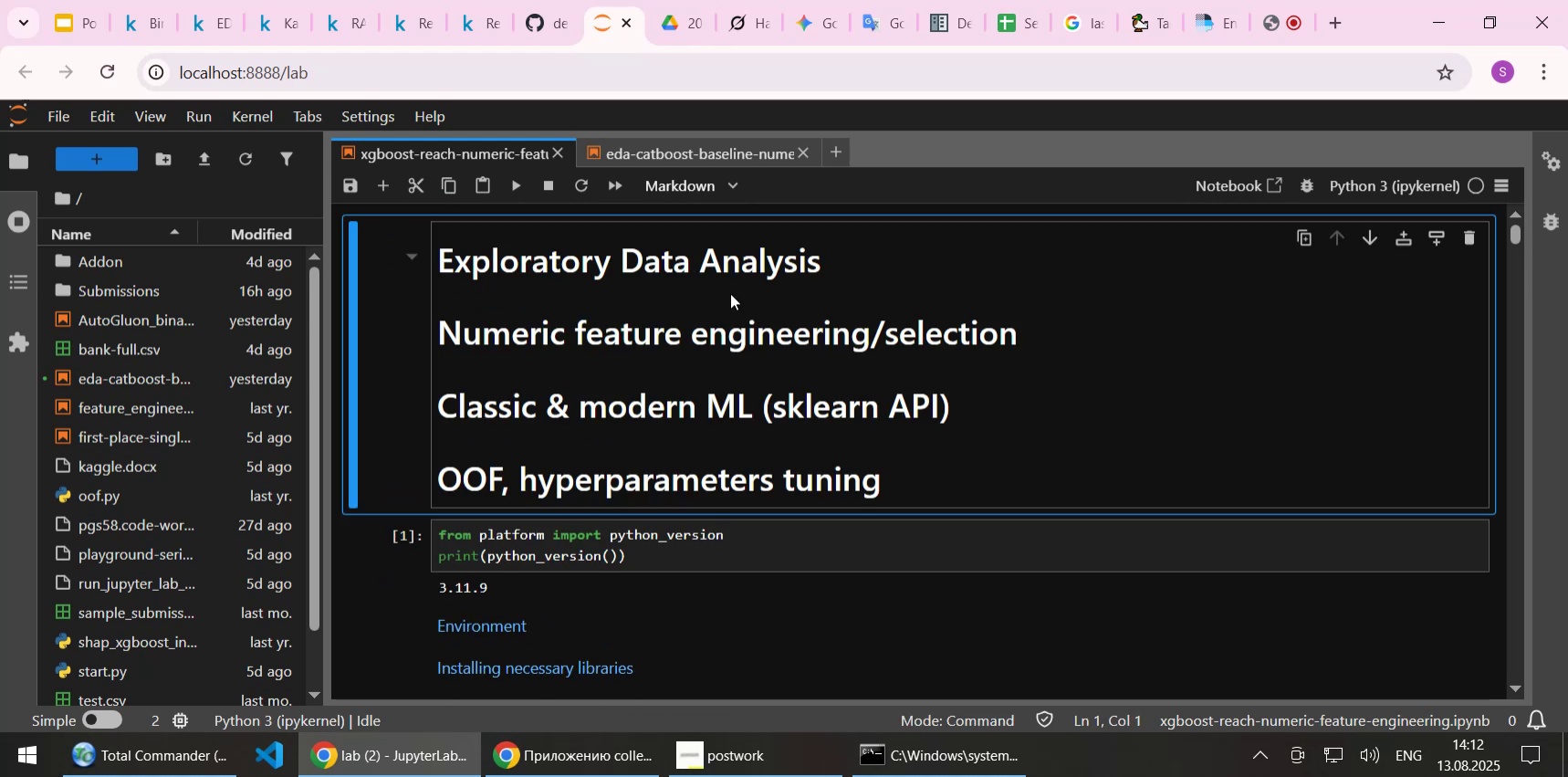 
key(Shift+Enter)
 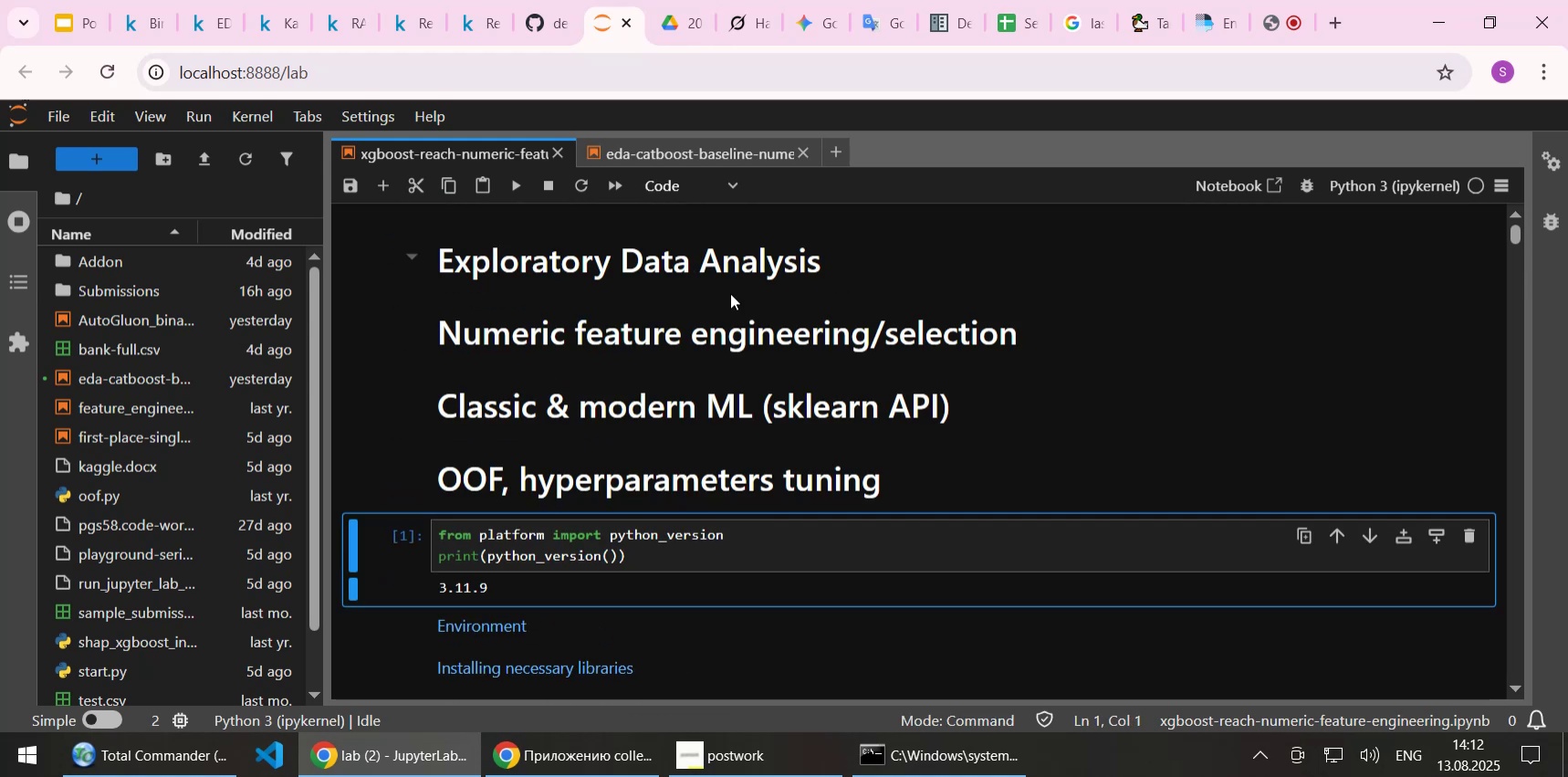 
key(Shift+ShiftLeft)
 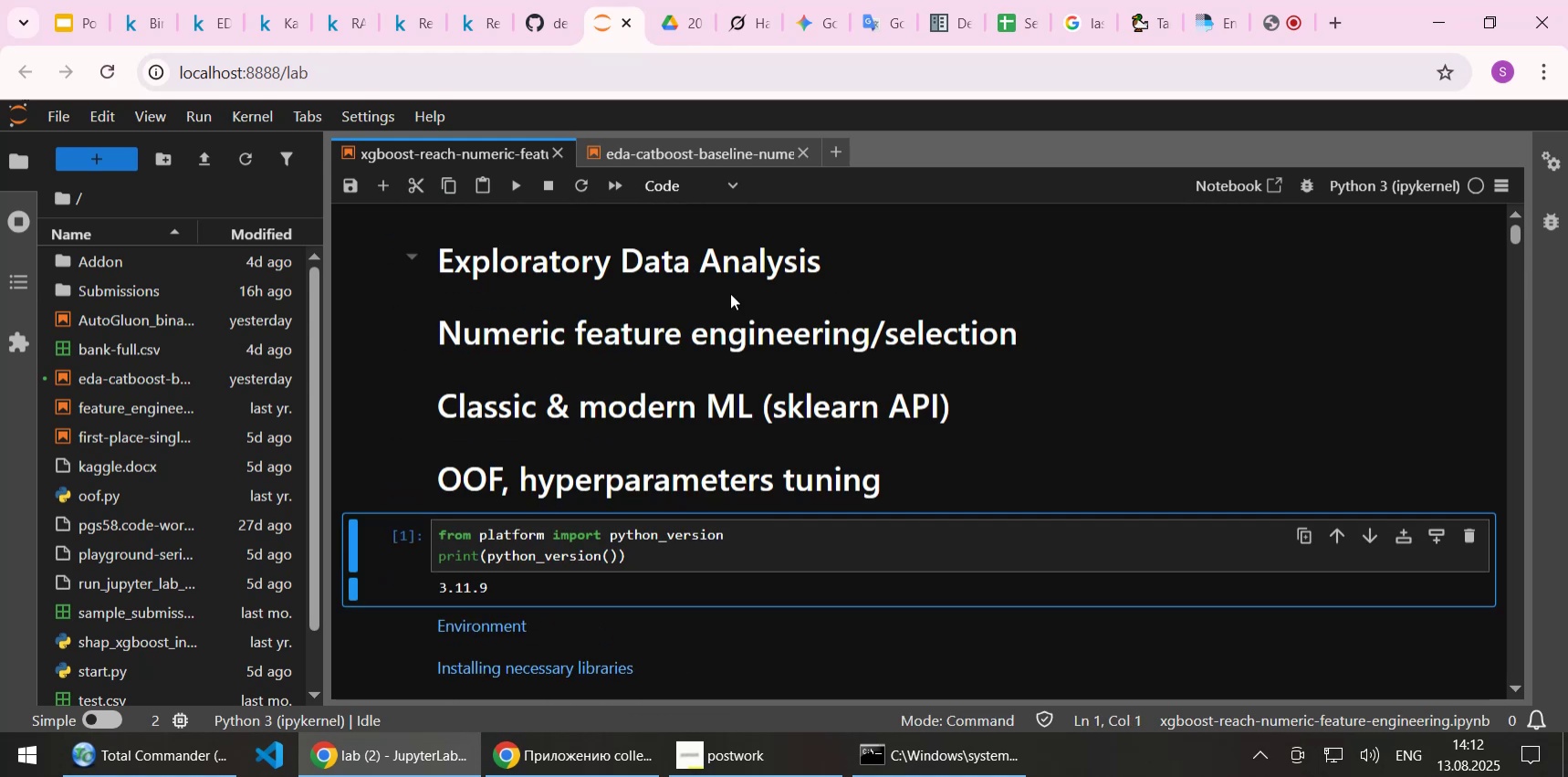 
key(Shift+Enter)
 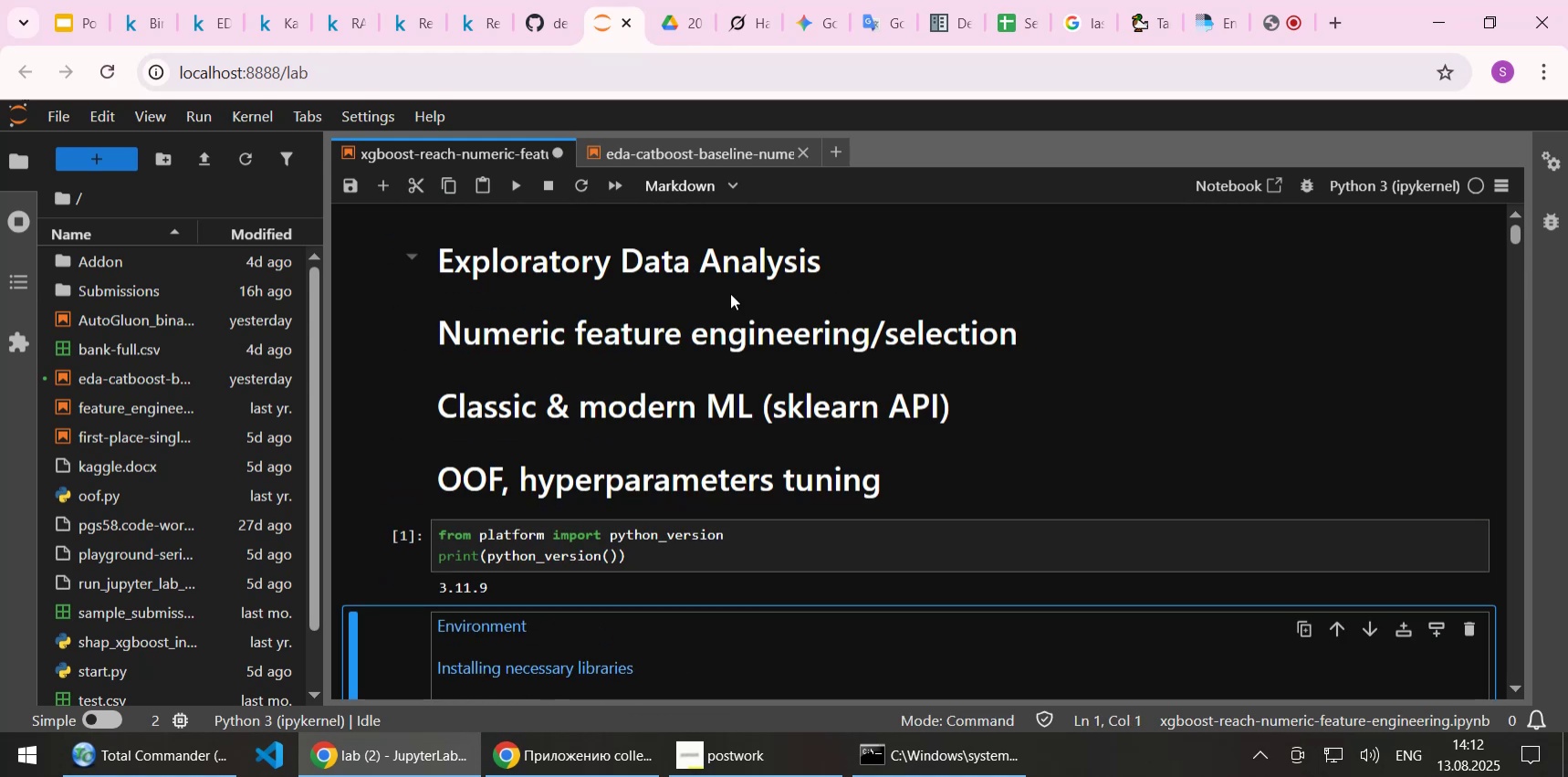 
key(Shift+Enter)
 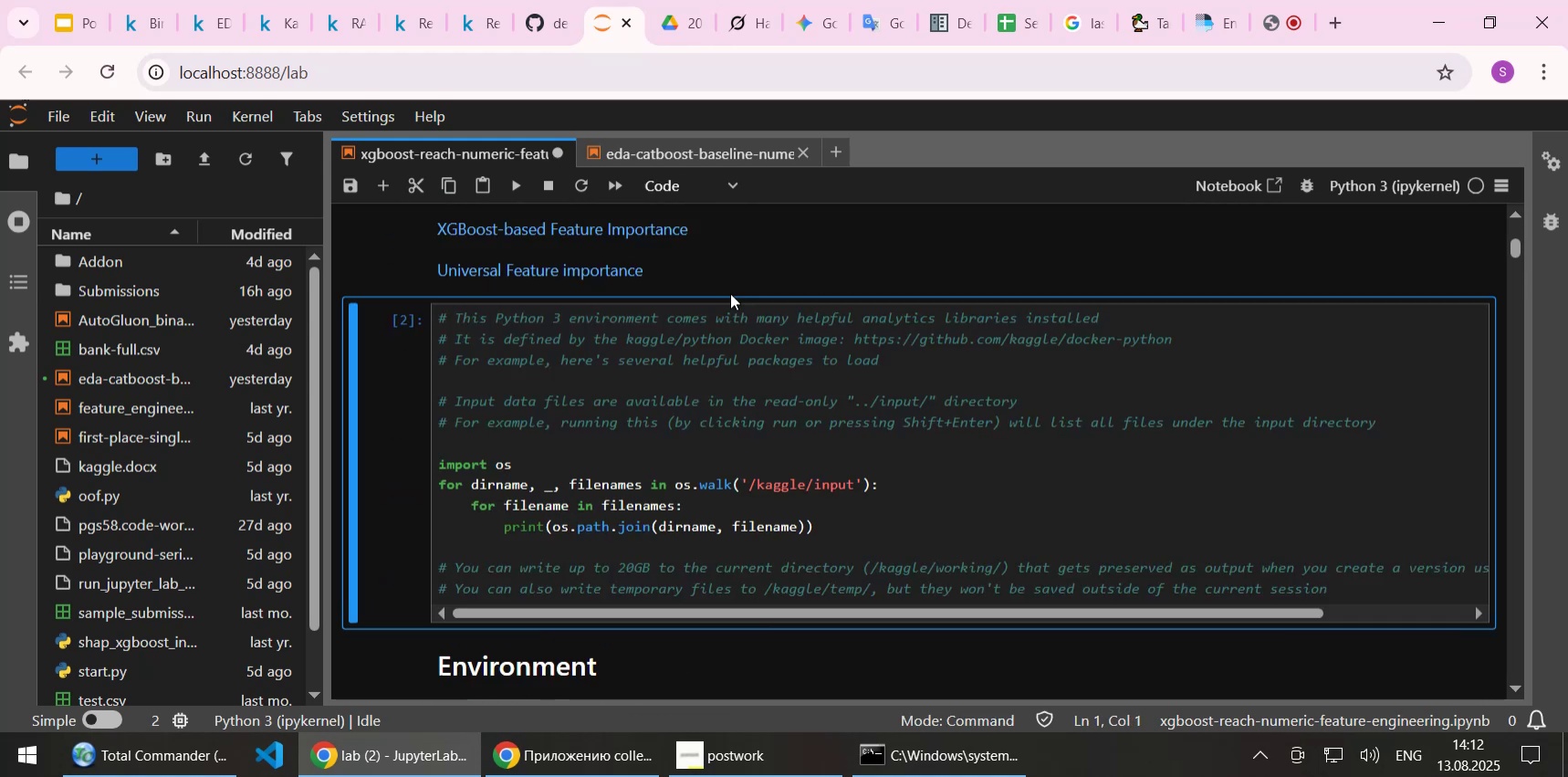 
key(Shift+Enter)
 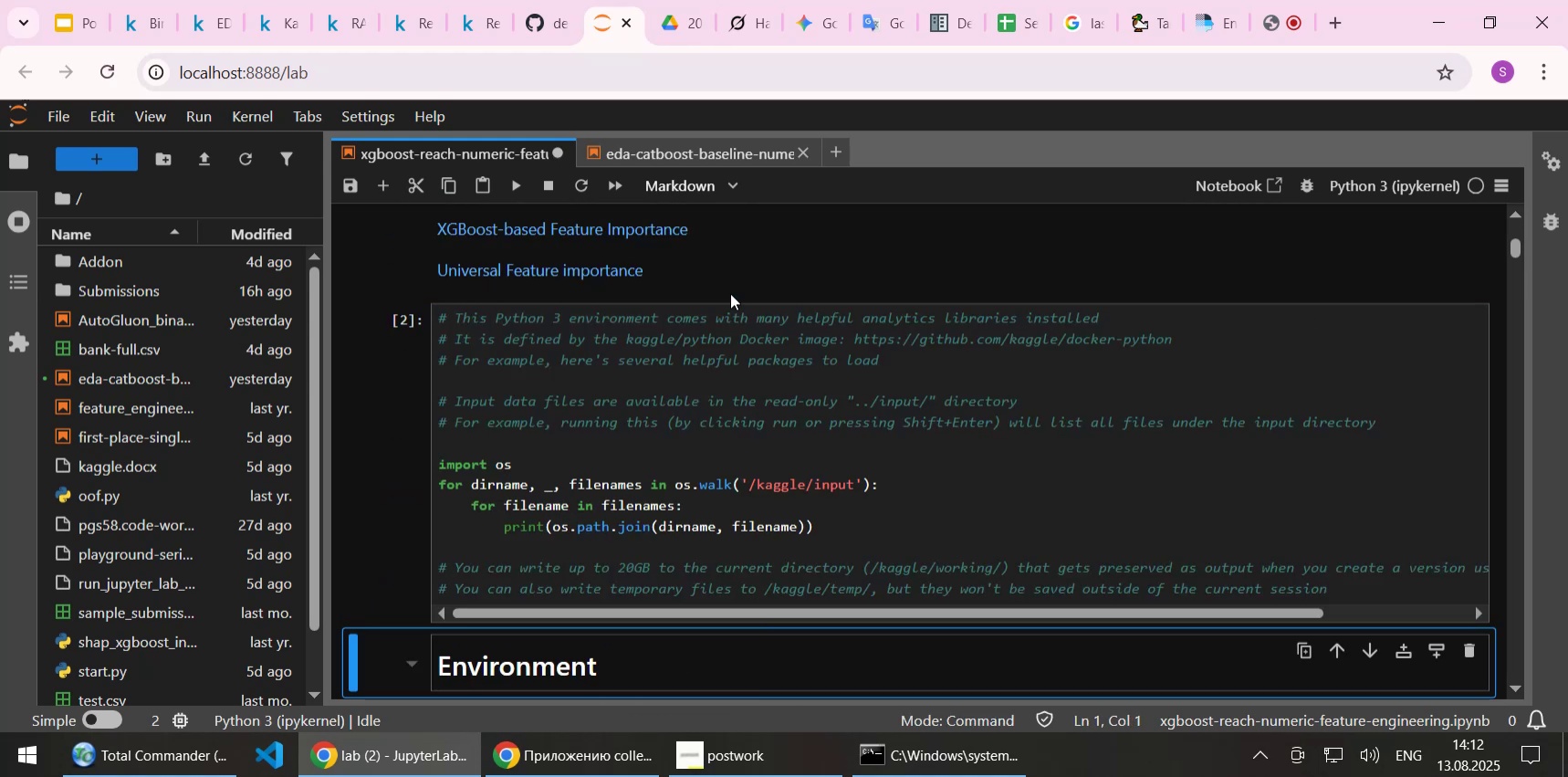 
key(Shift+Enter)
 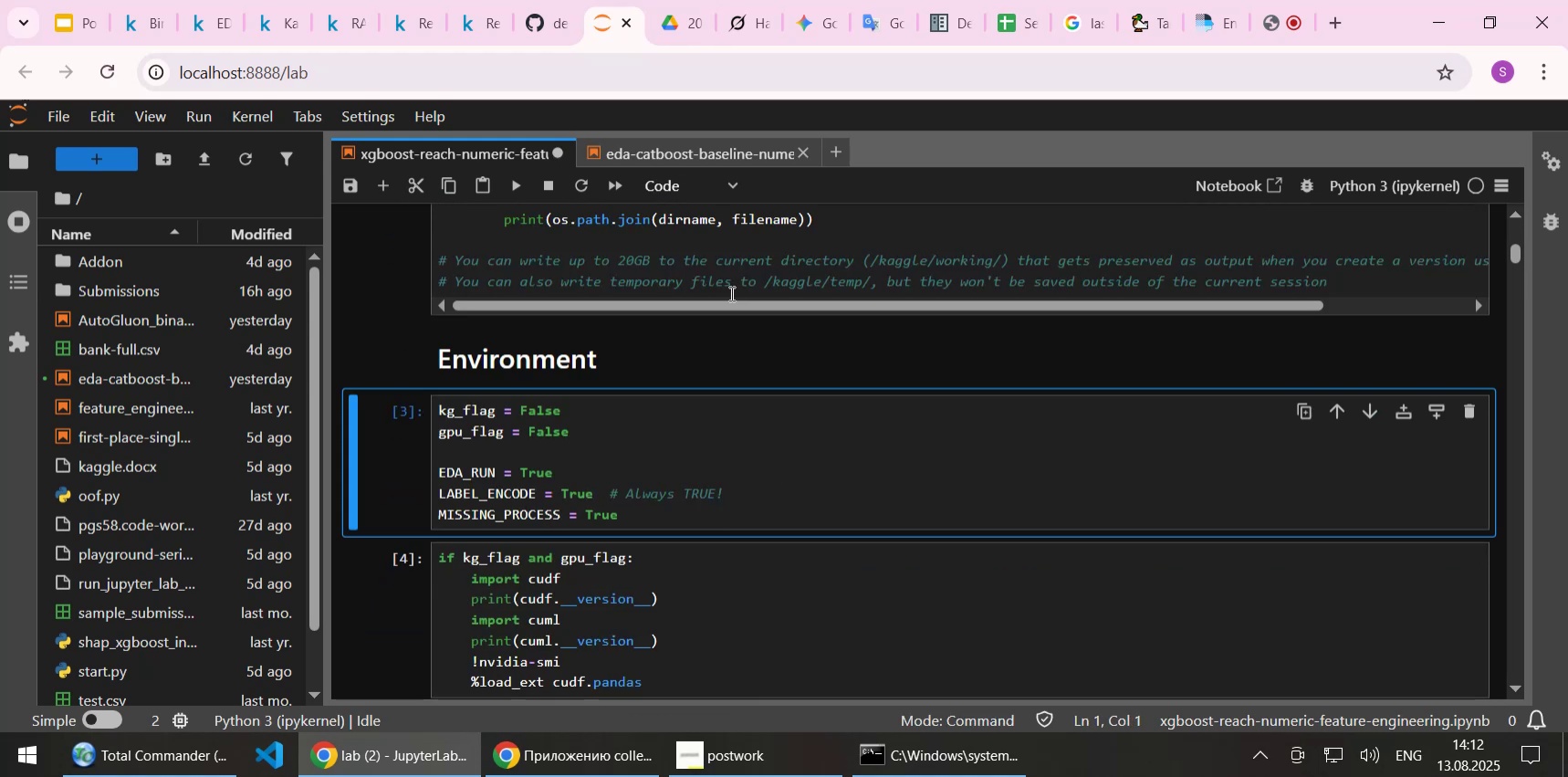 
key(Shift+Enter)
 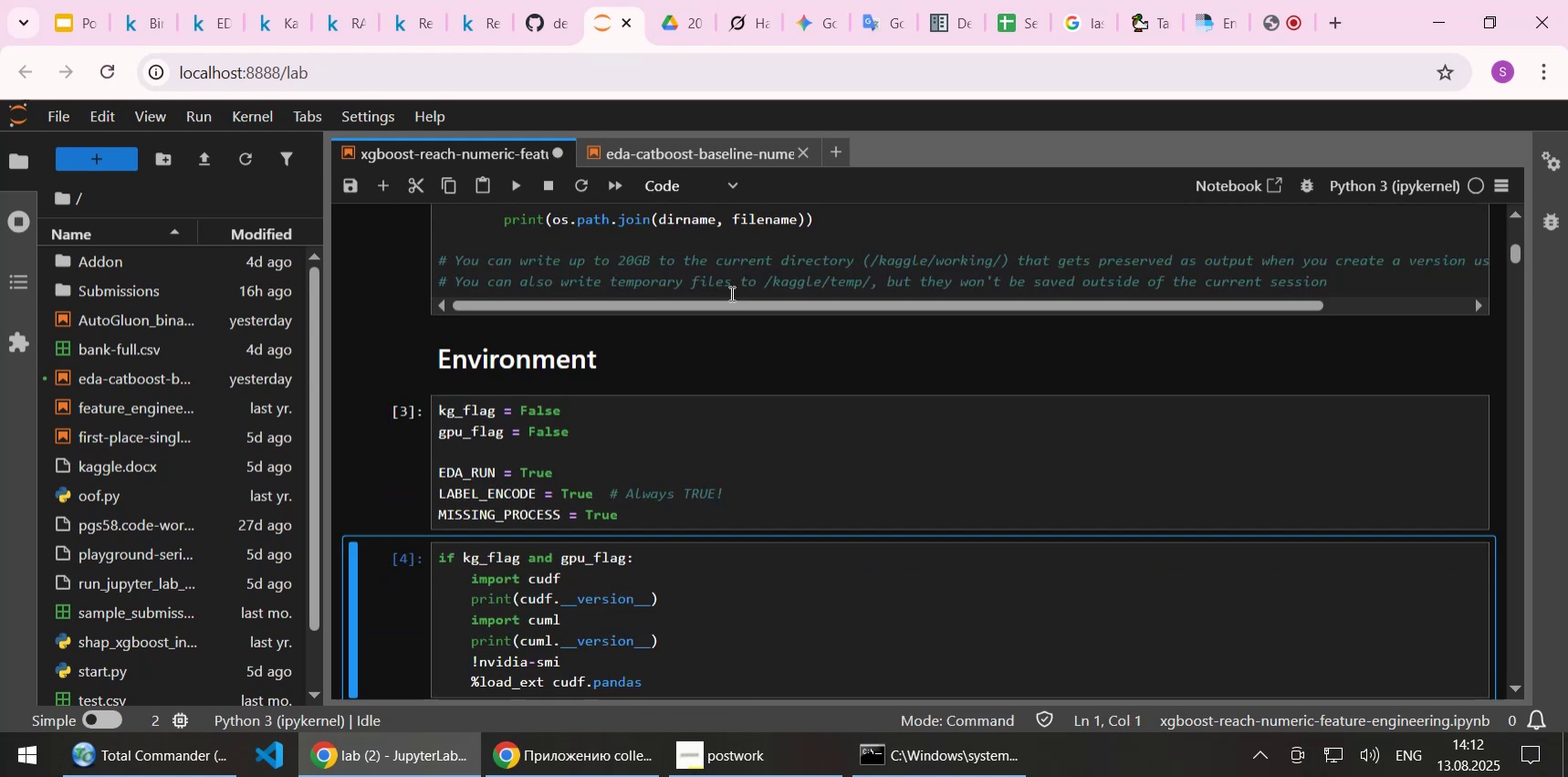 
key(Shift+Enter)
 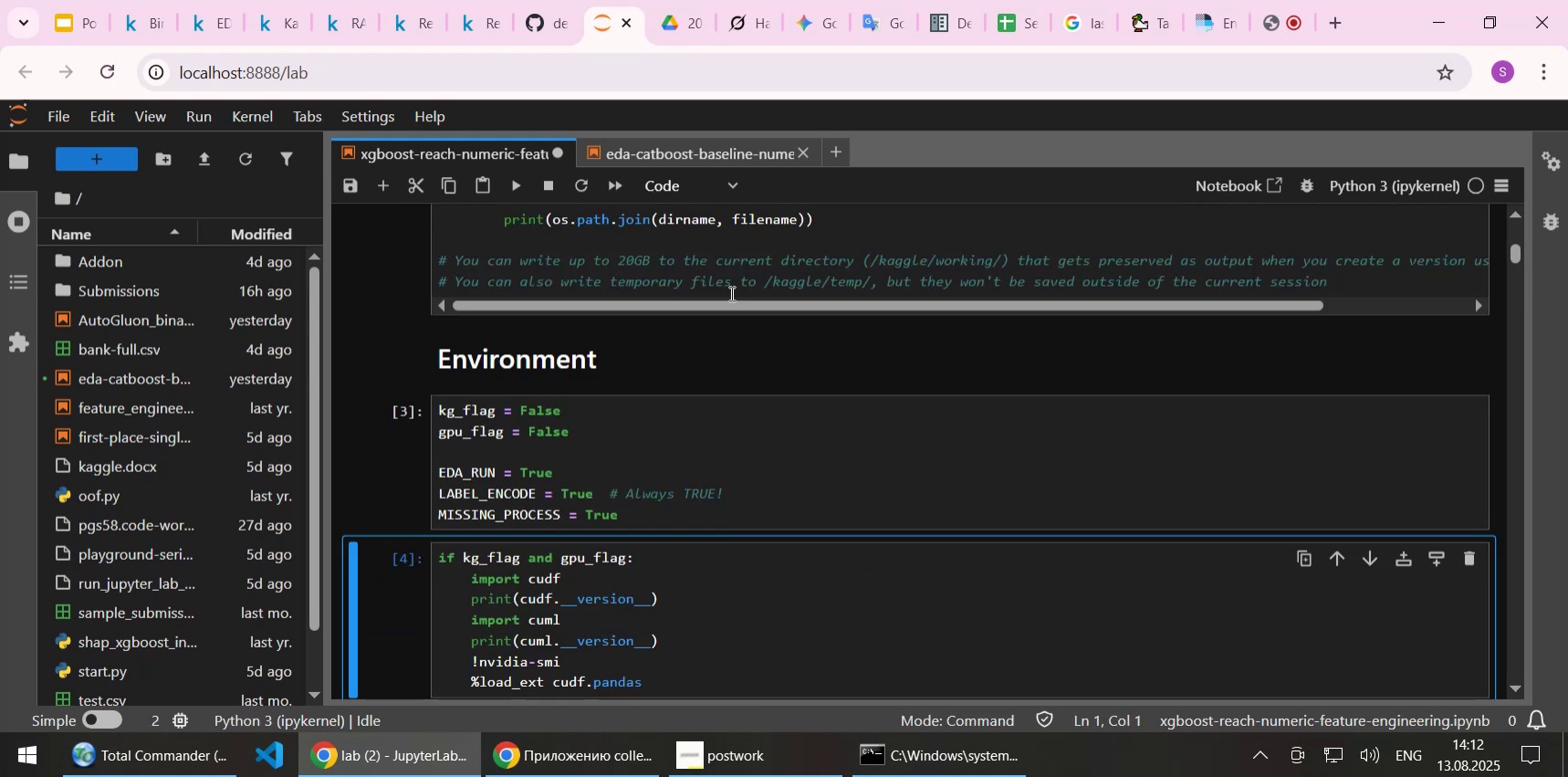 
key(Shift+Enter)
 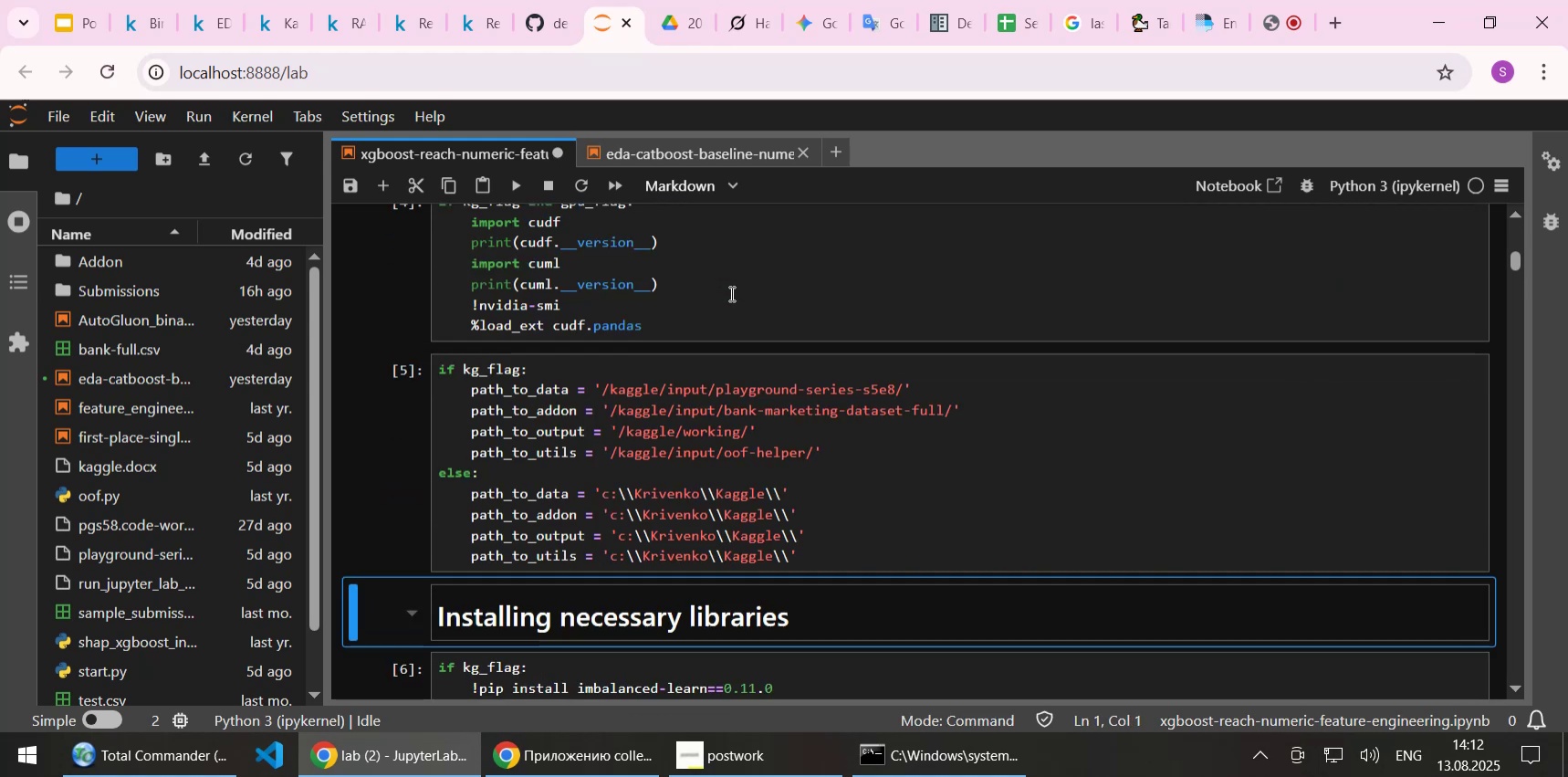 
key(Shift+Enter)
 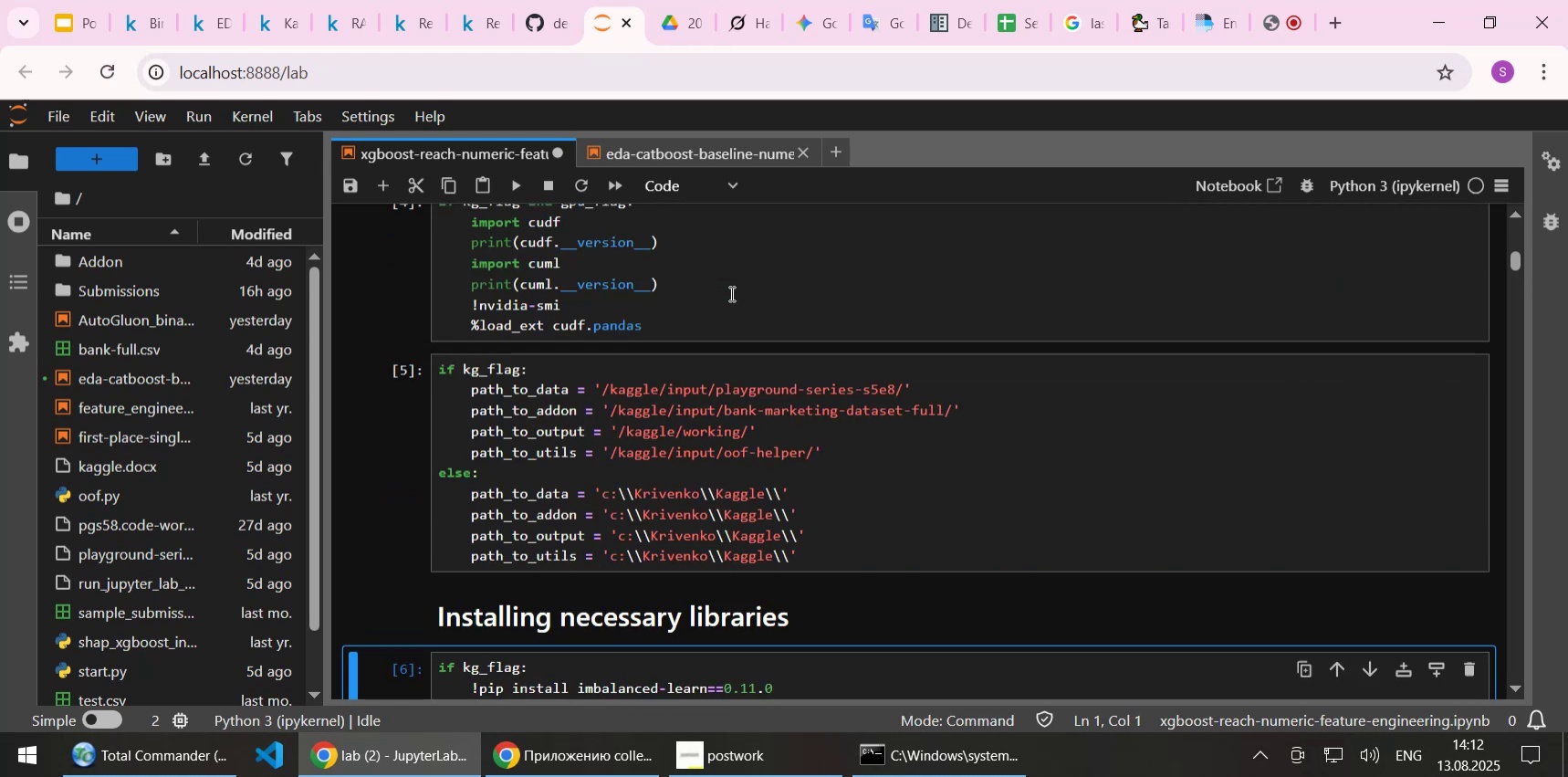 
key(Shift+Enter)
 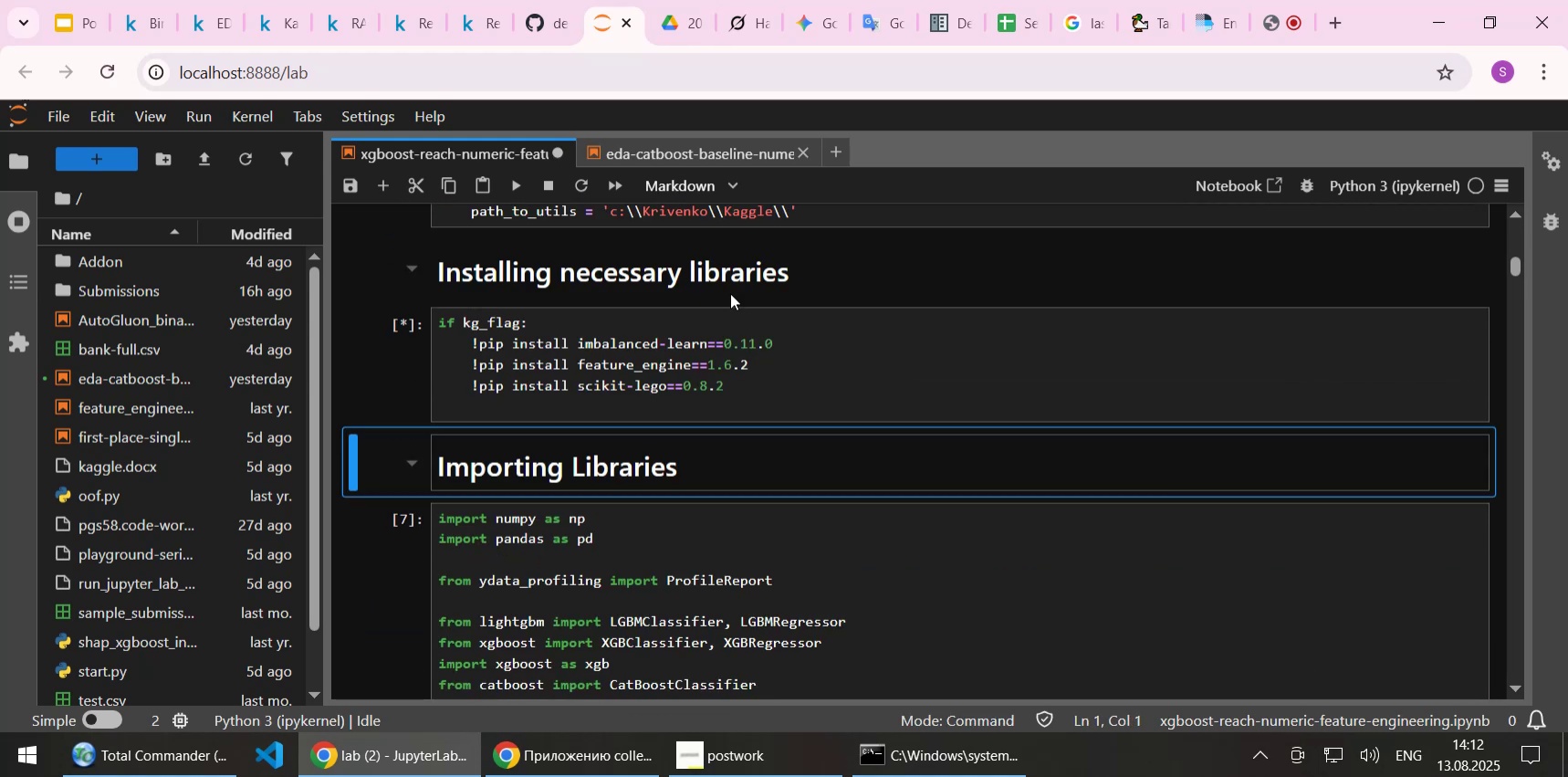 
key(Shift+Enter)
 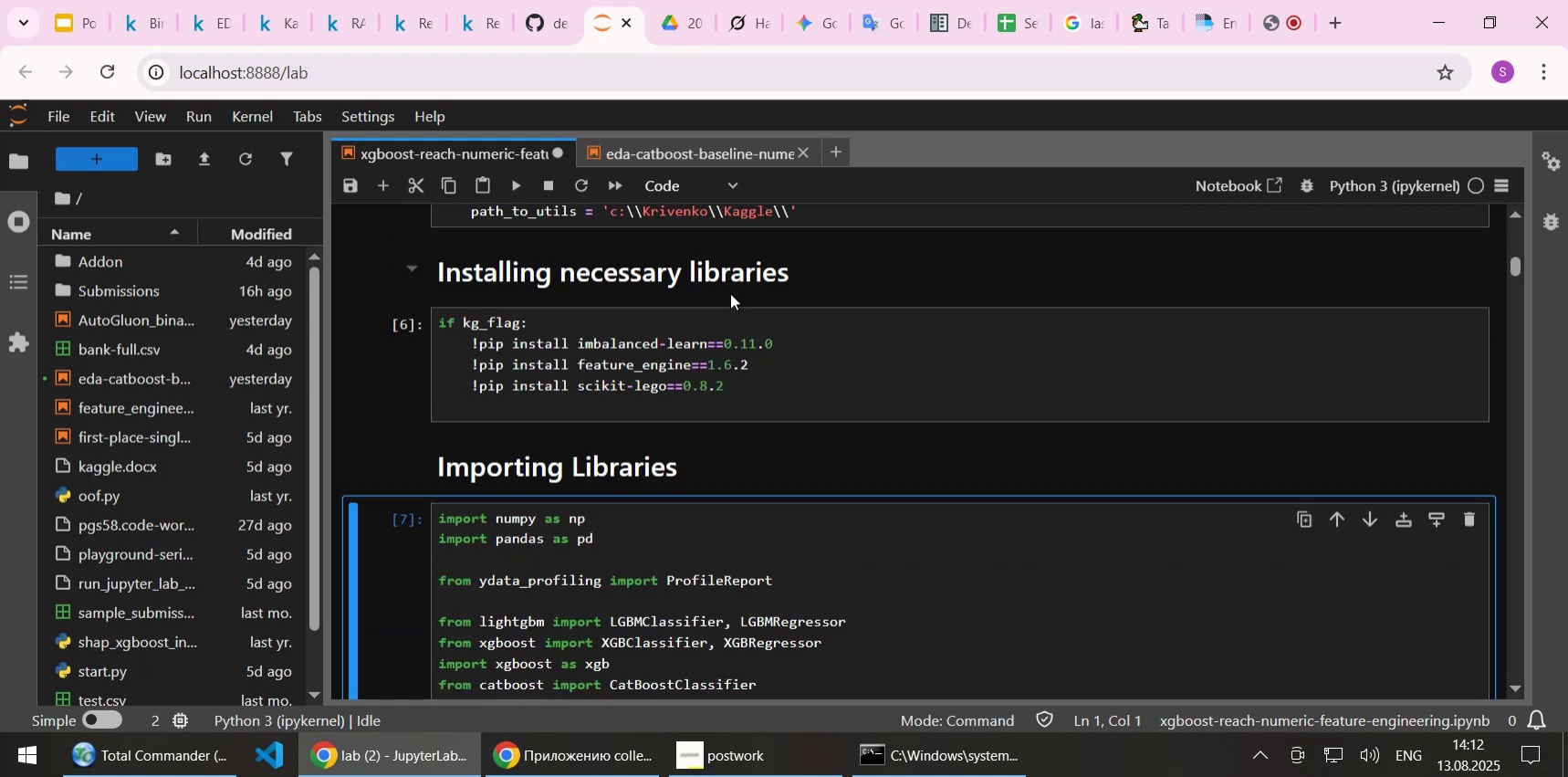 
key(Shift+Enter)
 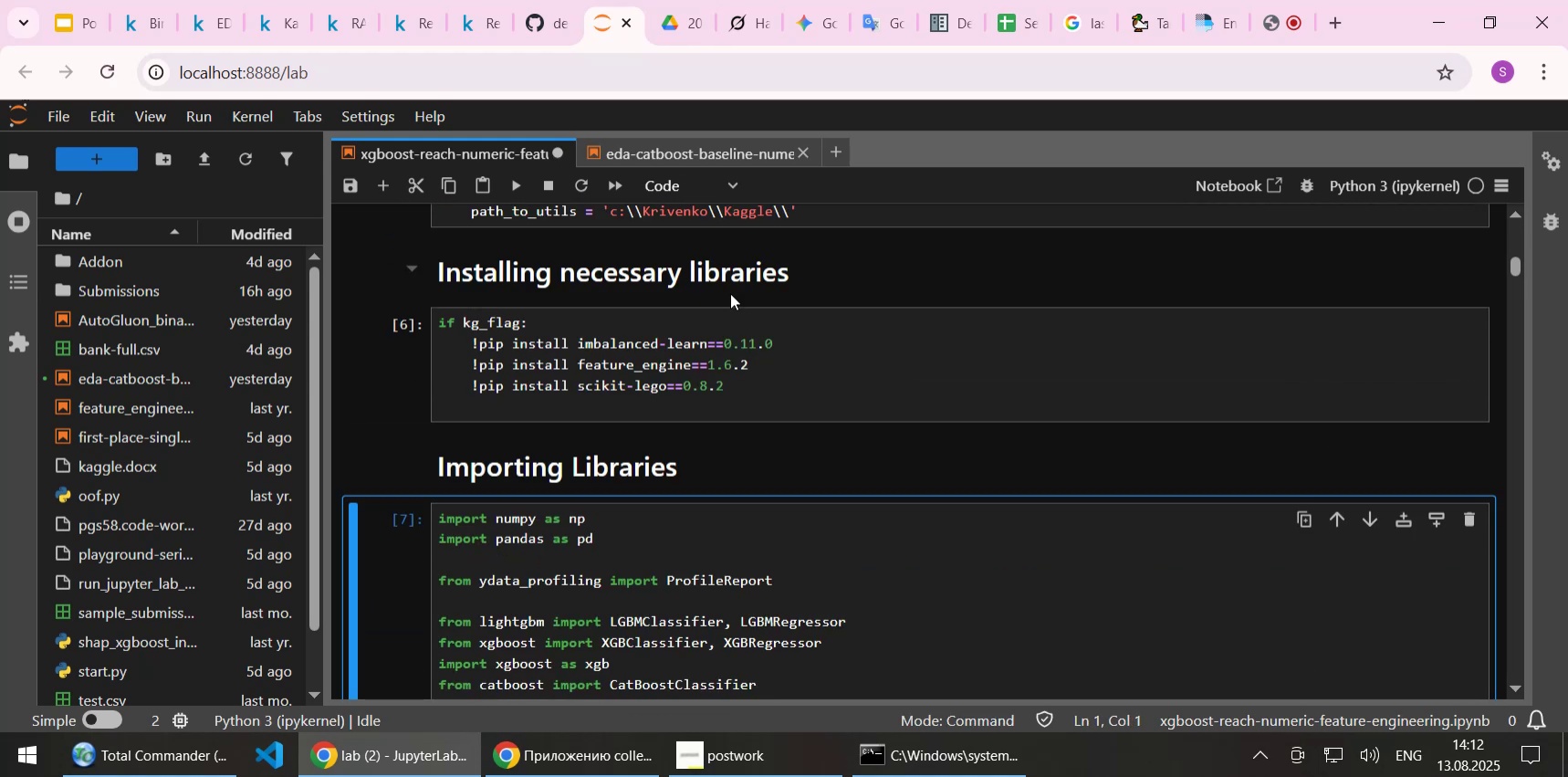 
key(Shift+Enter)
 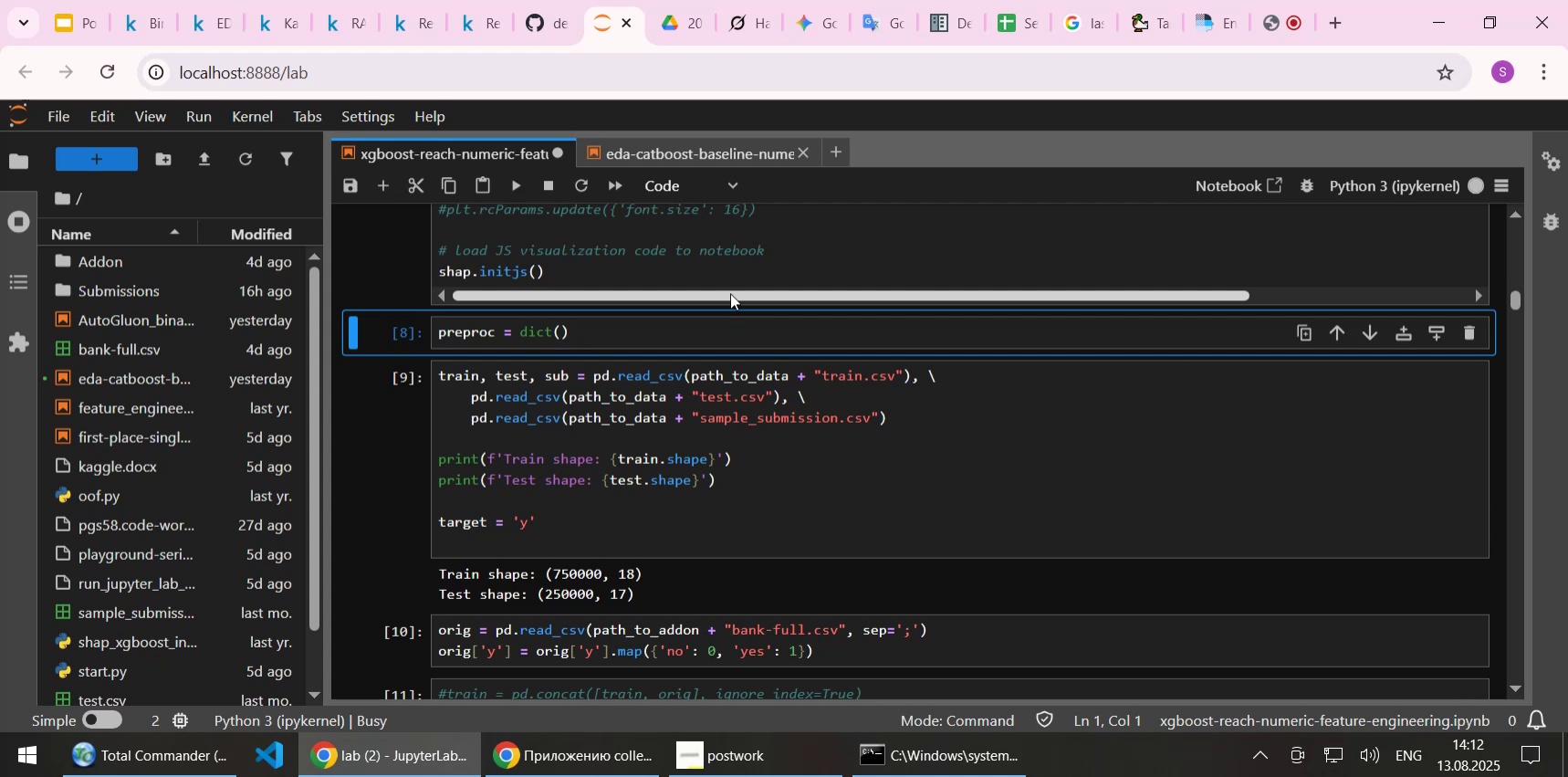 
key(Shift+Enter)
 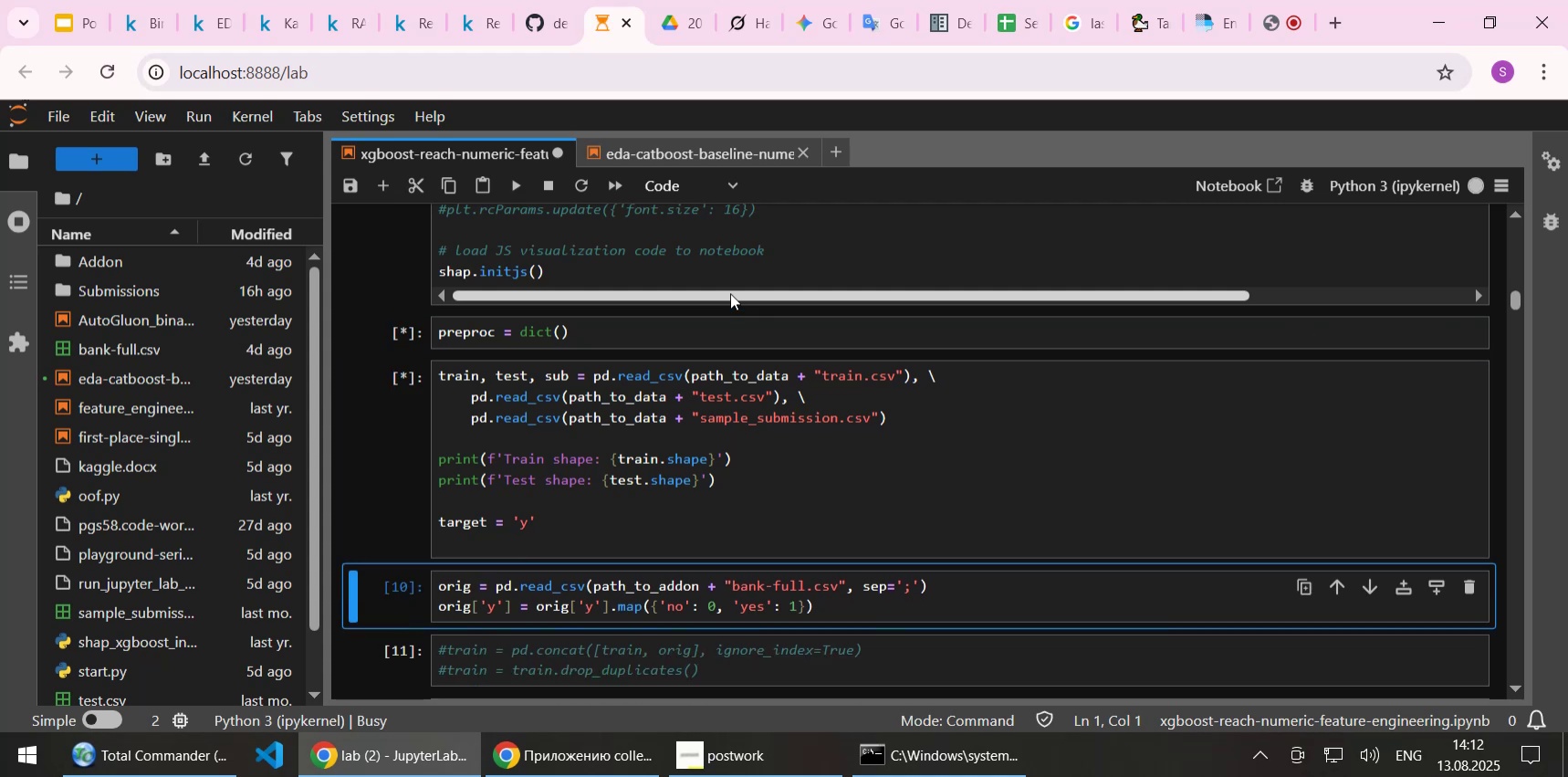 
key(Shift+Enter)
 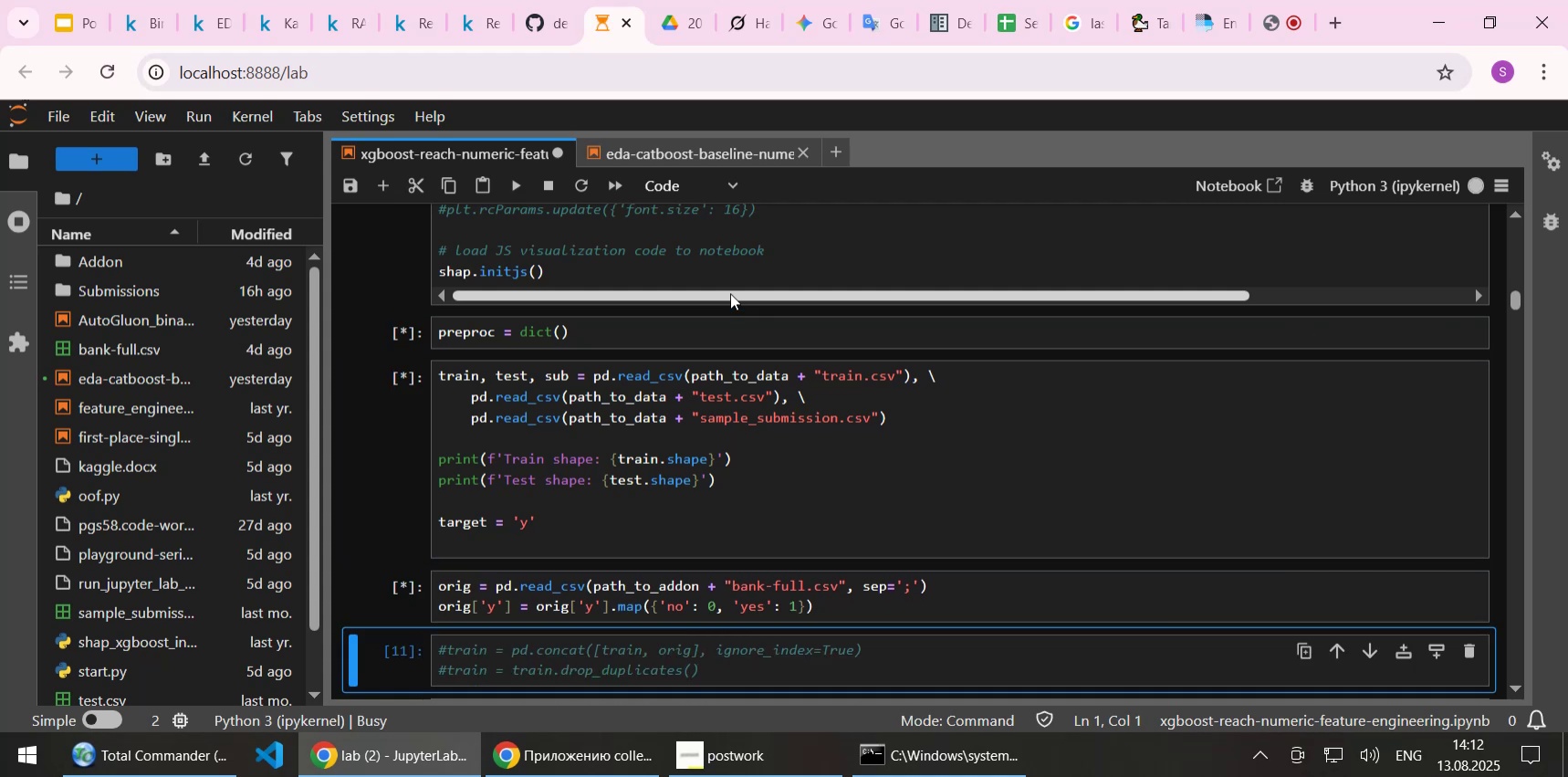 
key(Shift+Enter)
 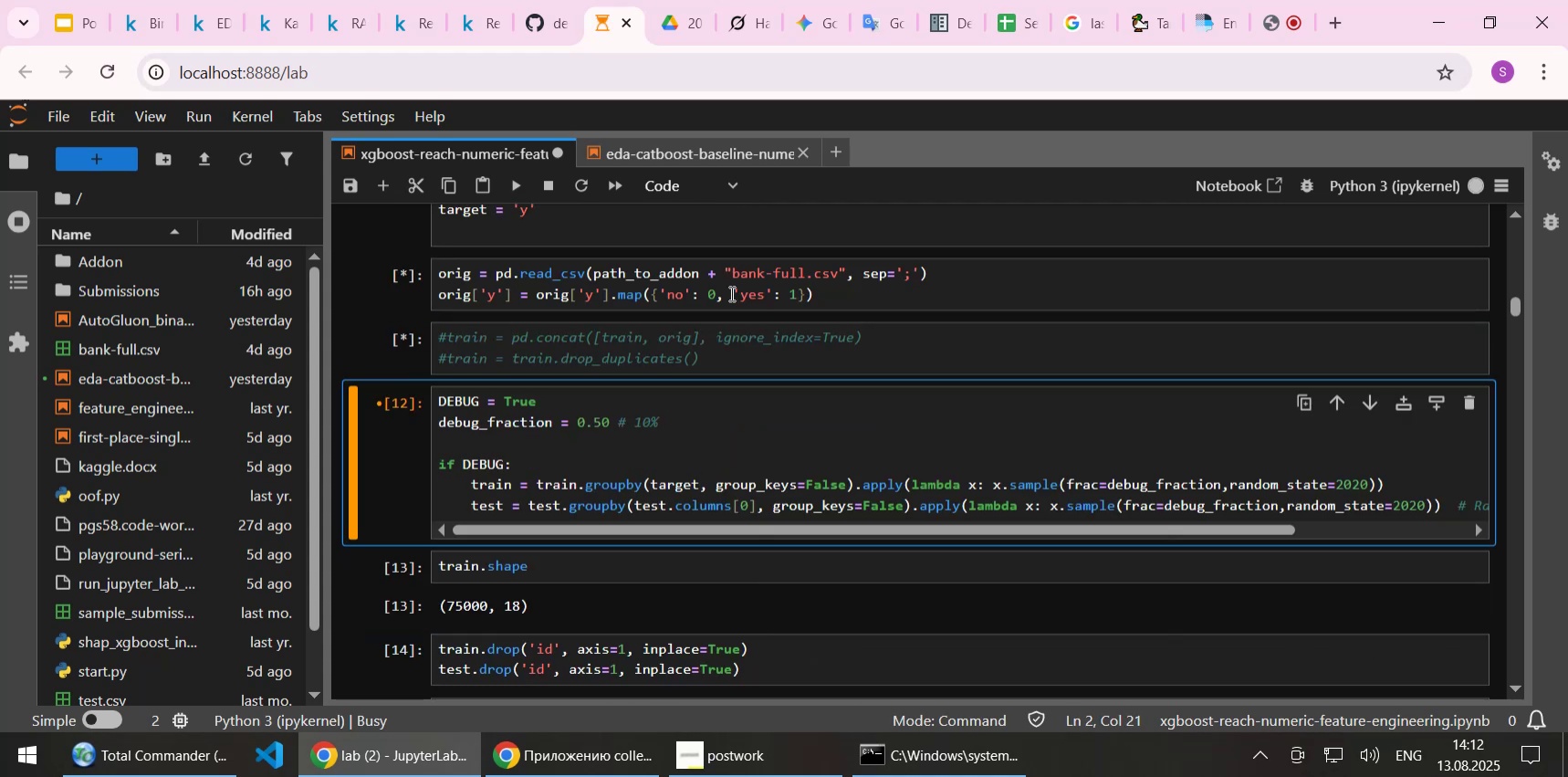 
key(Shift+Enter)
 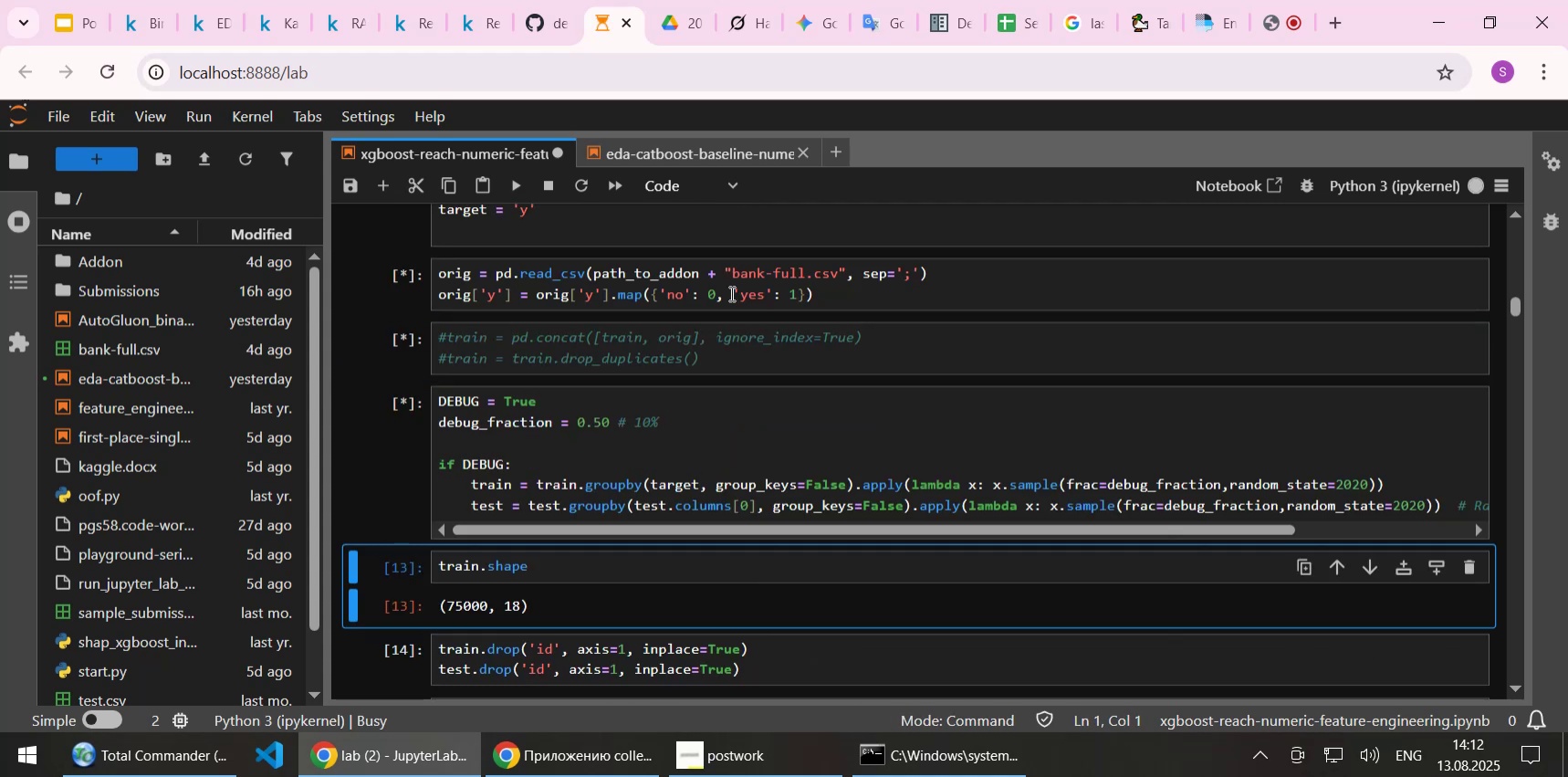 
key(Shift+Enter)
 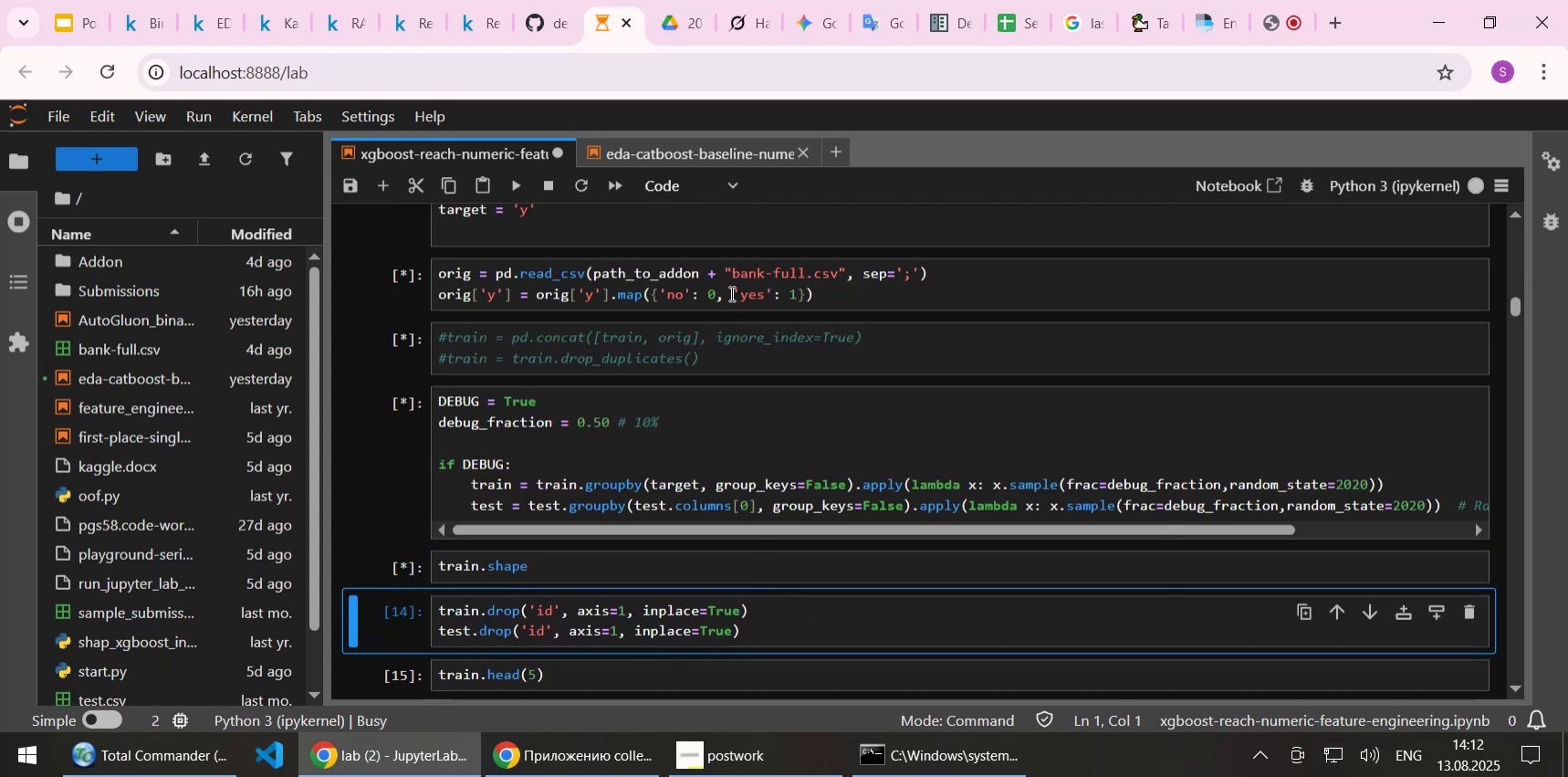 
key(Shift+Enter)
 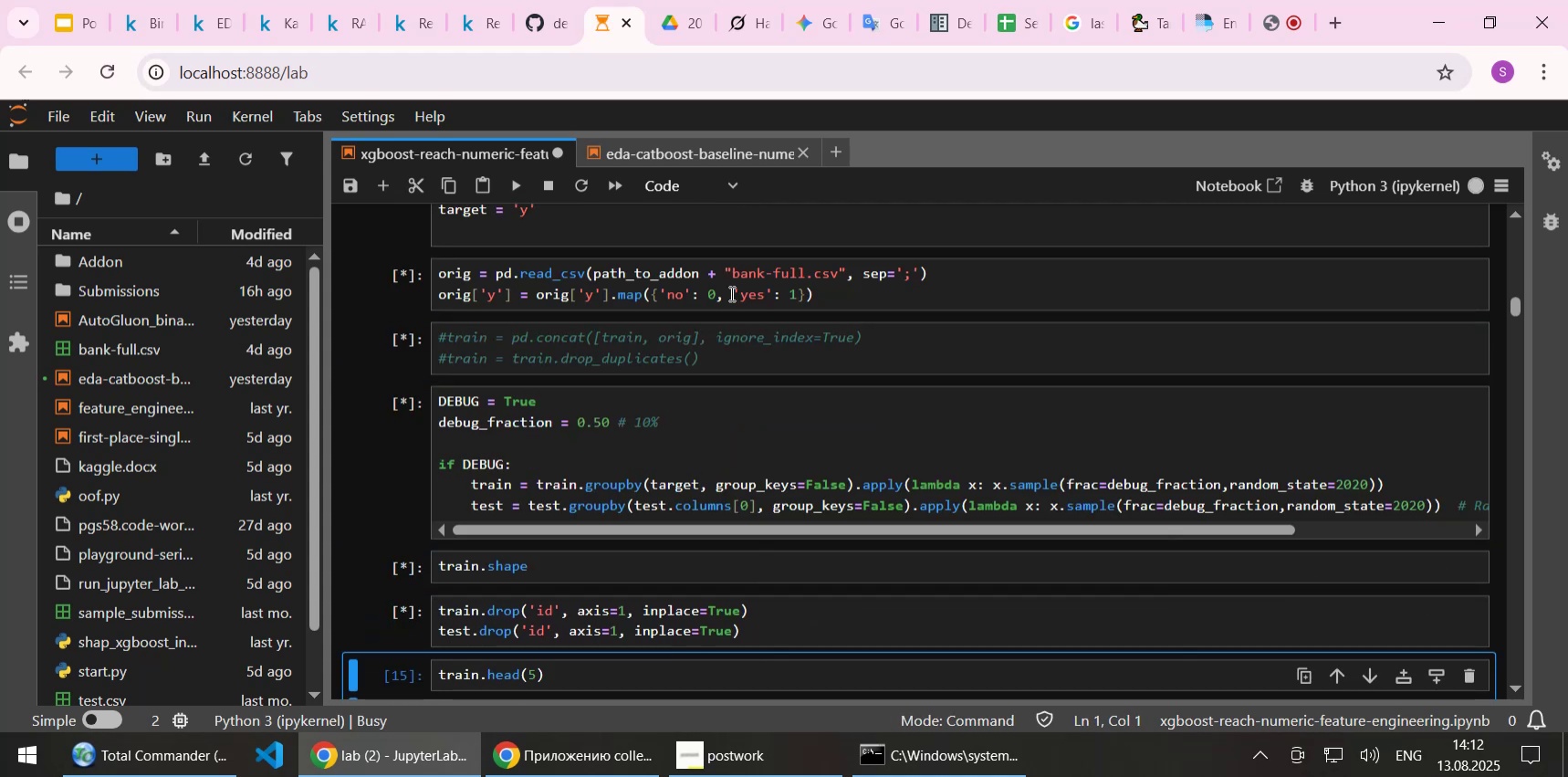 
key(Shift+Enter)
 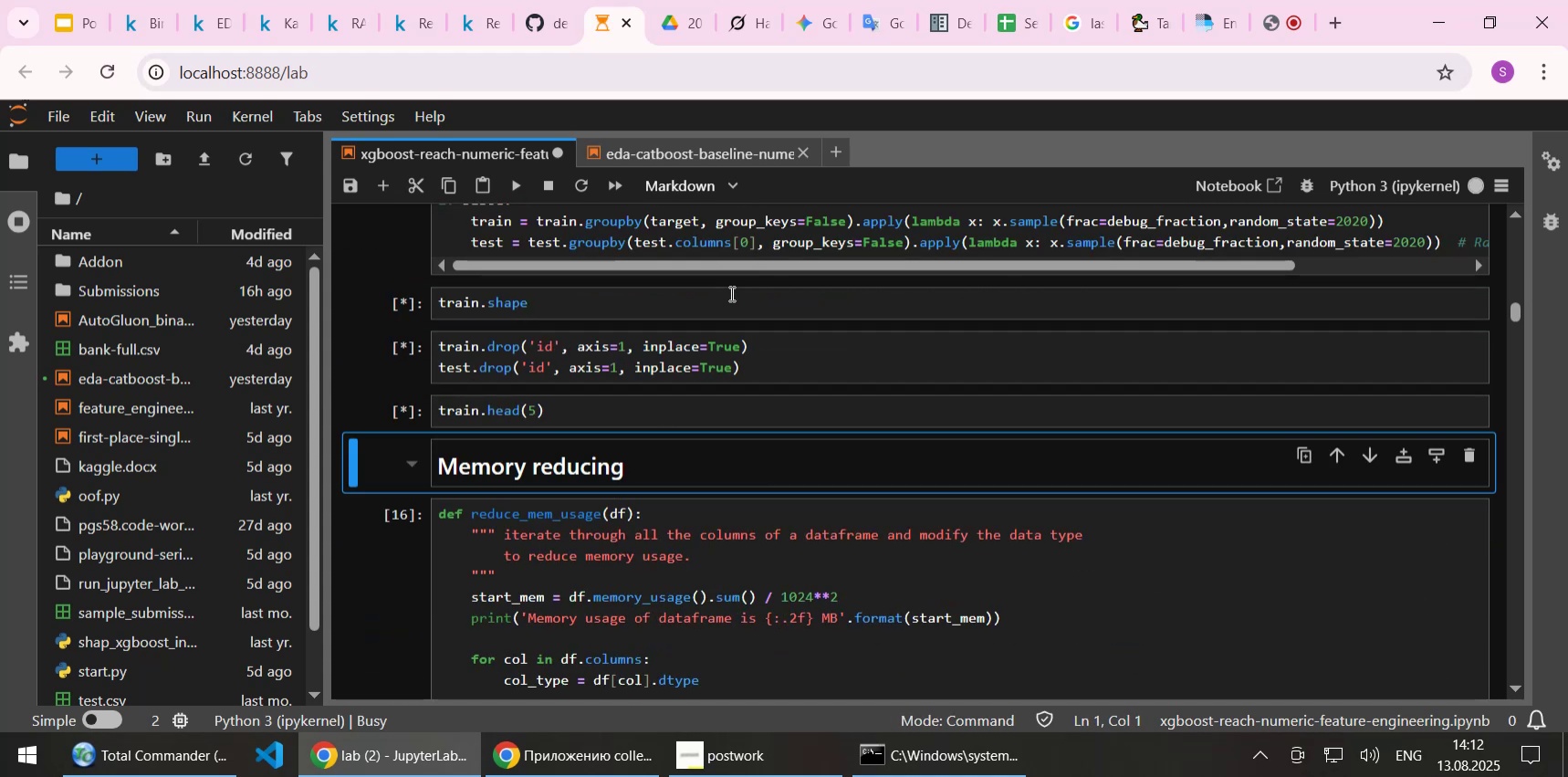 
key(Shift+Enter)
 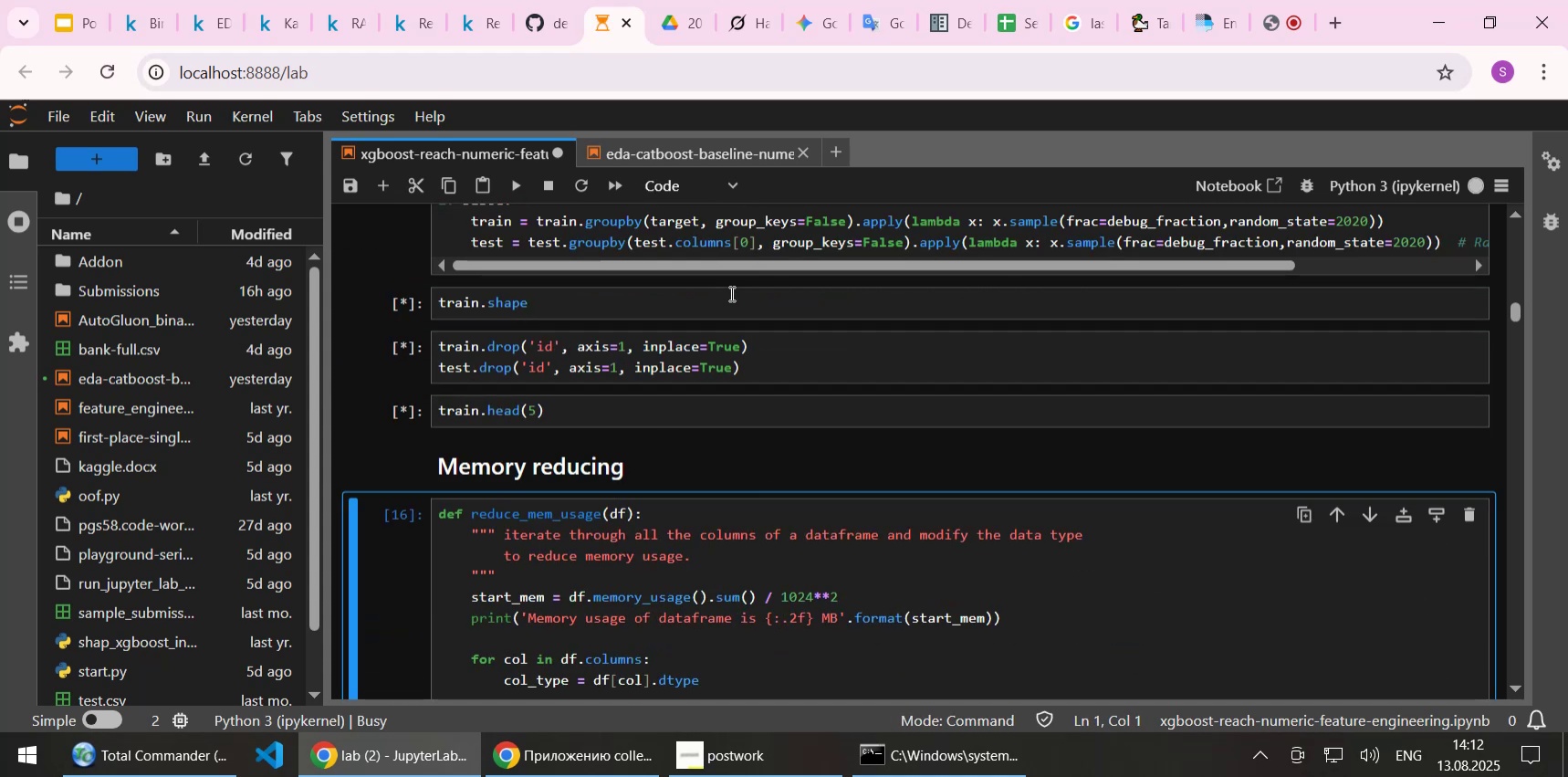 
key(Shift+Enter)
 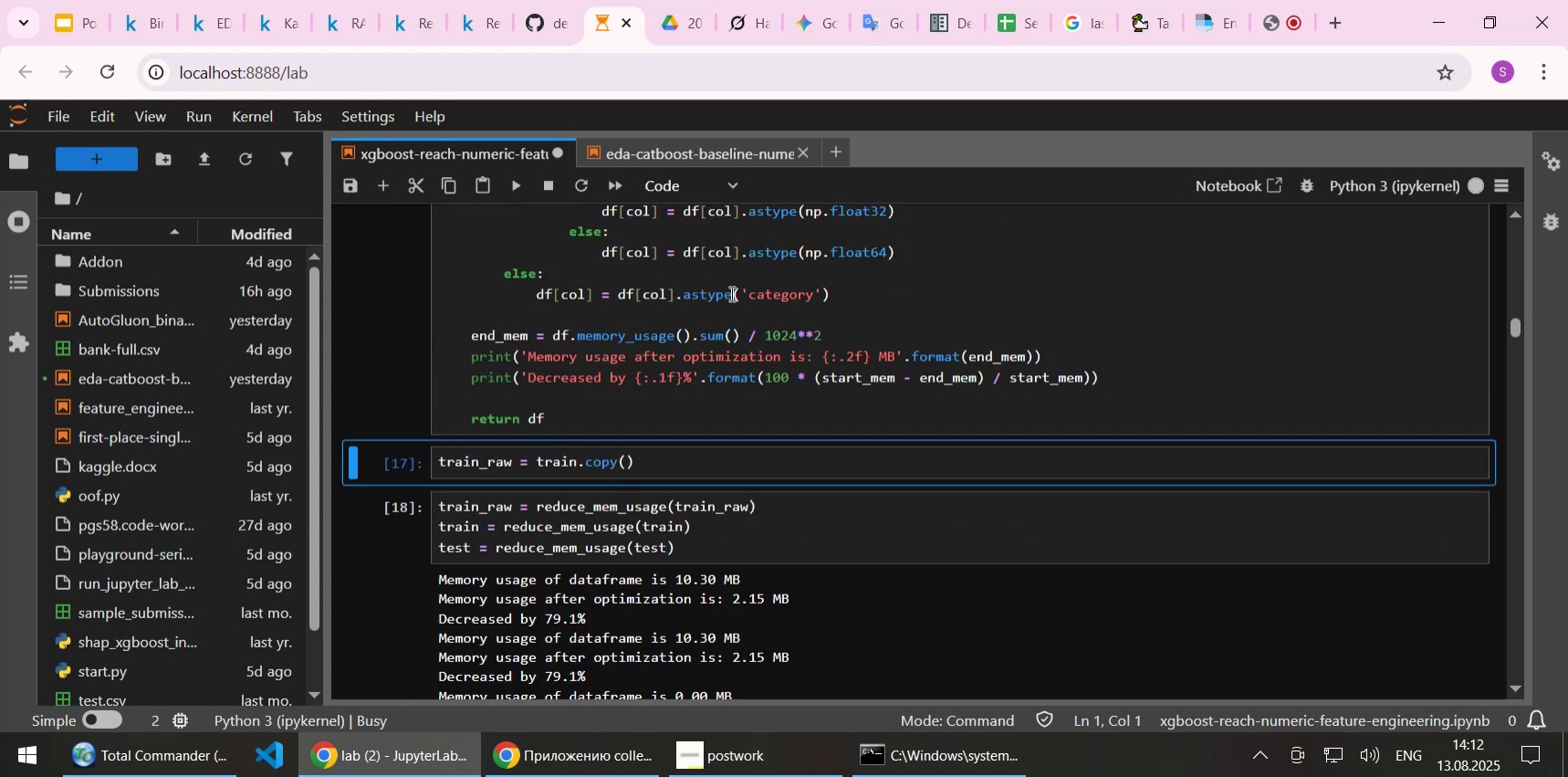 
key(Shift+Enter)
 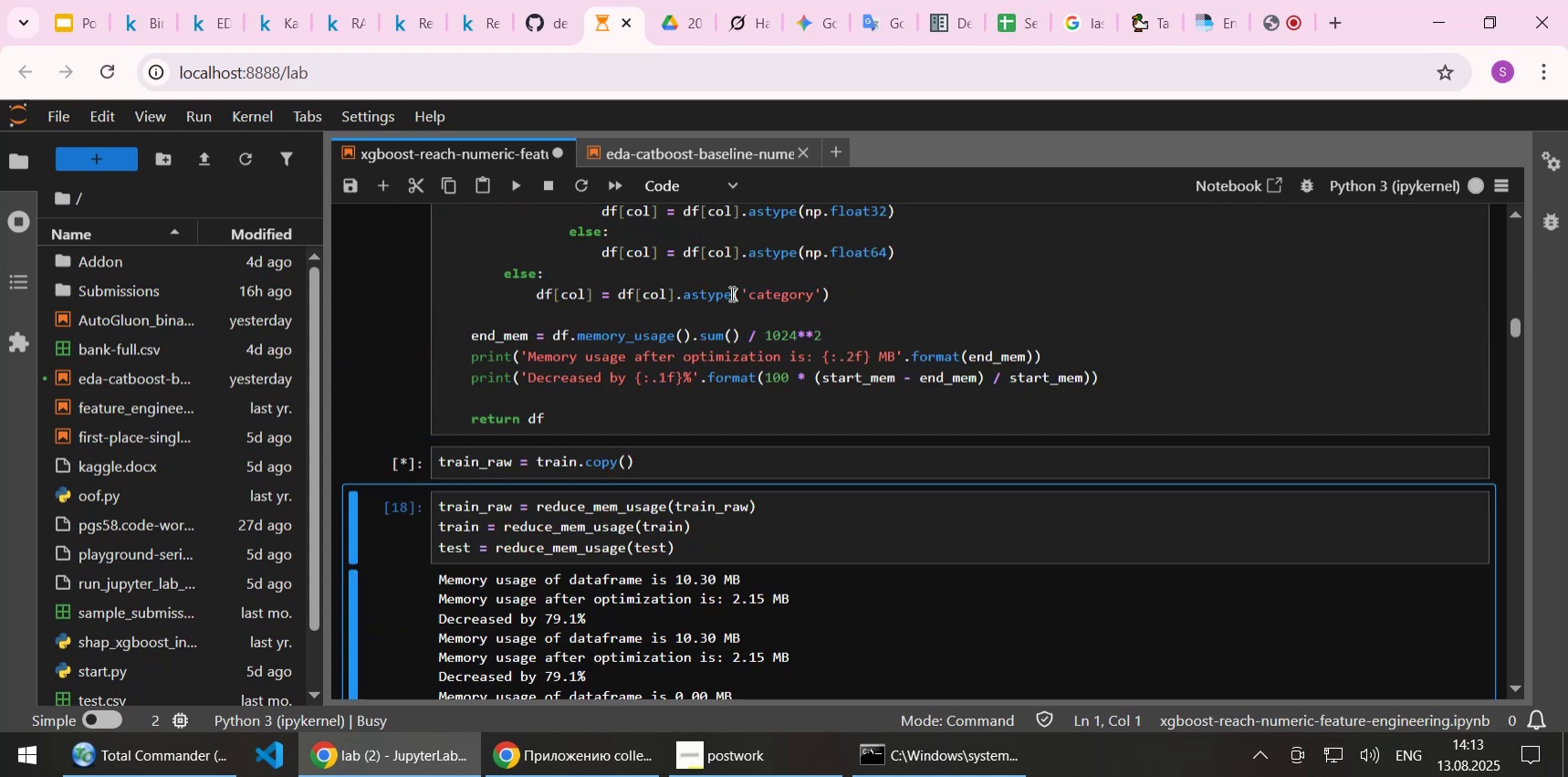 
key(Shift+Enter)
 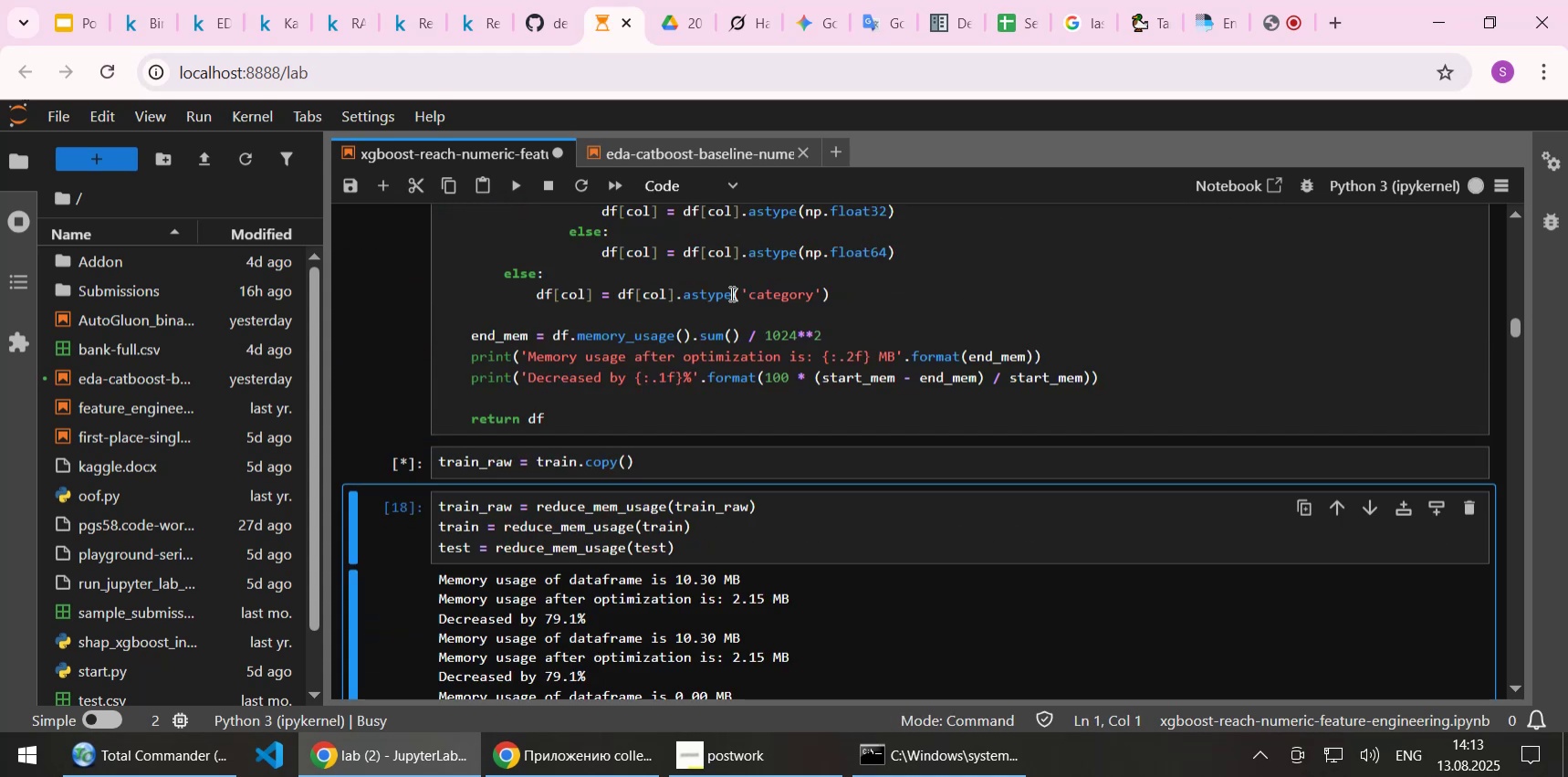 
key(Shift+Enter)
 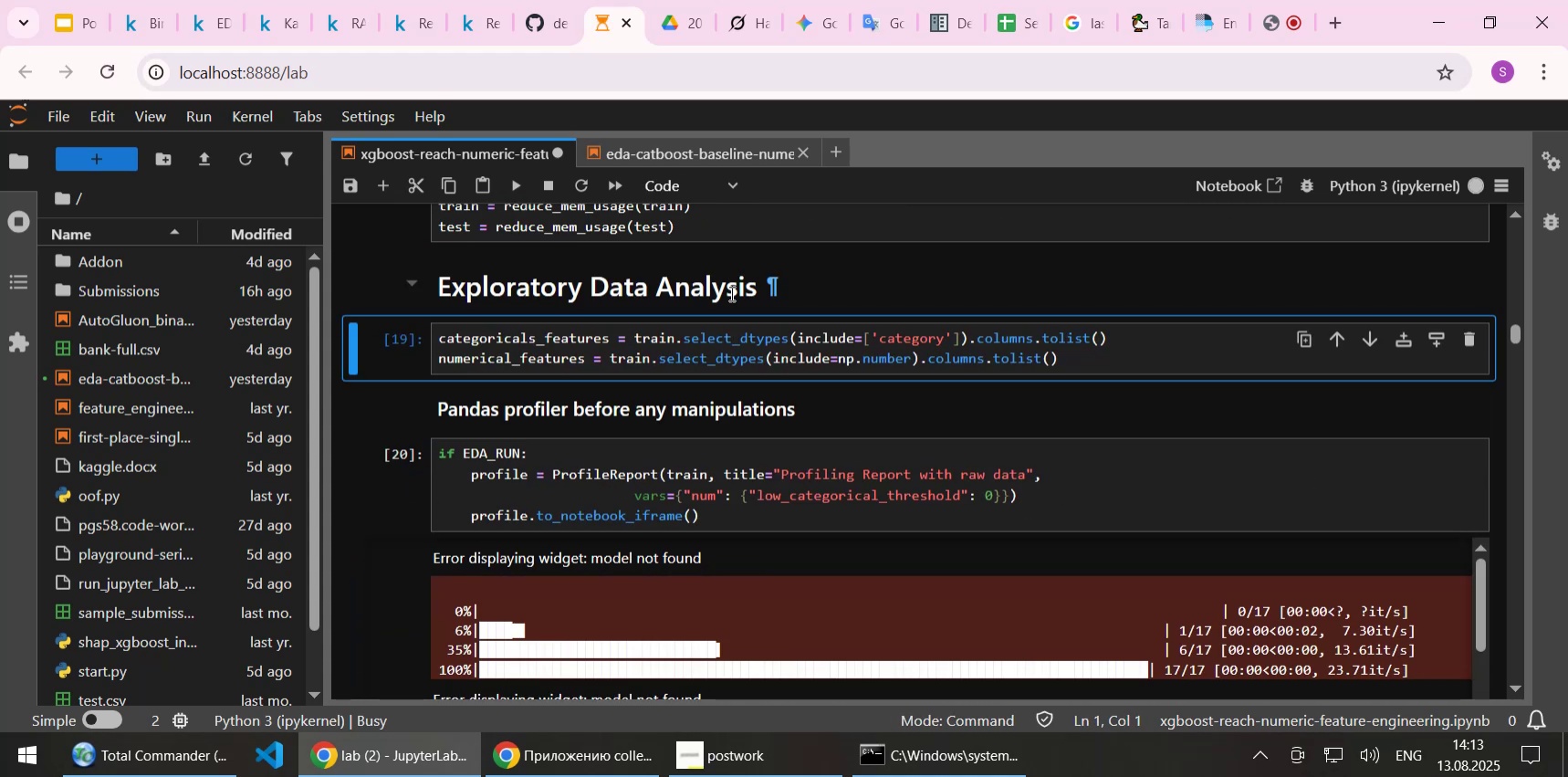 
key(Shift+Enter)
 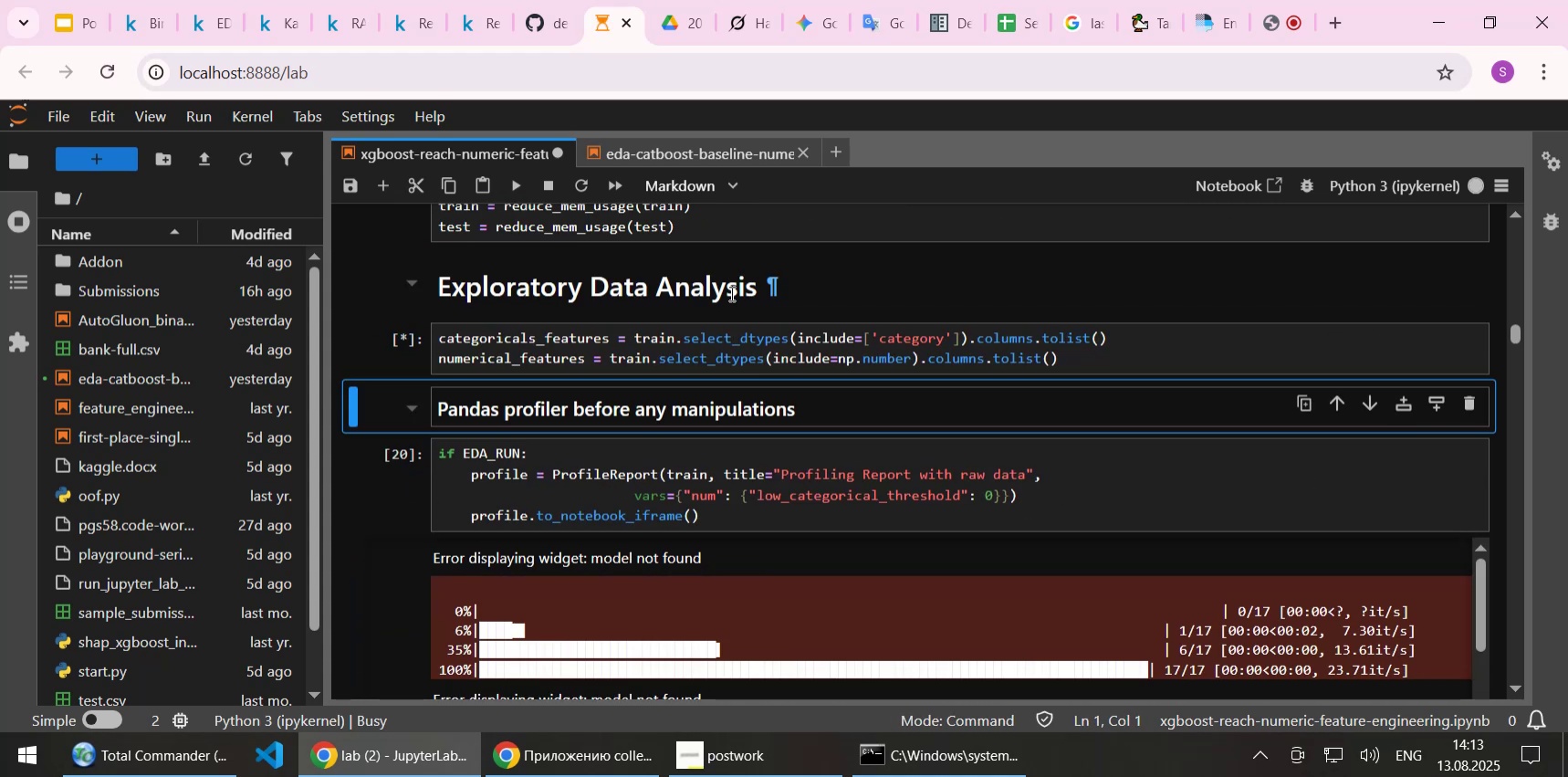 
key(Shift+Enter)
 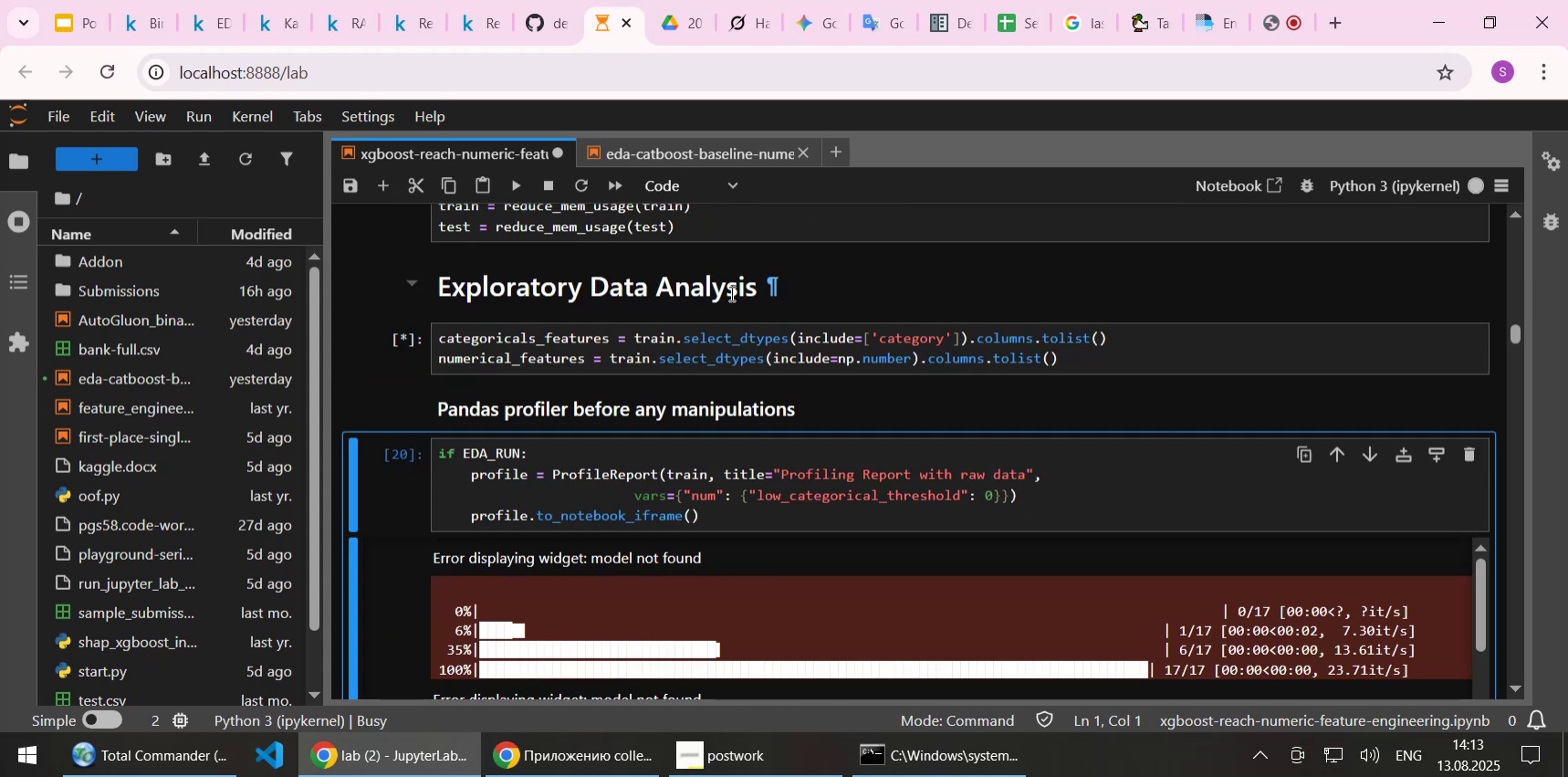 
key(Shift+Enter)
 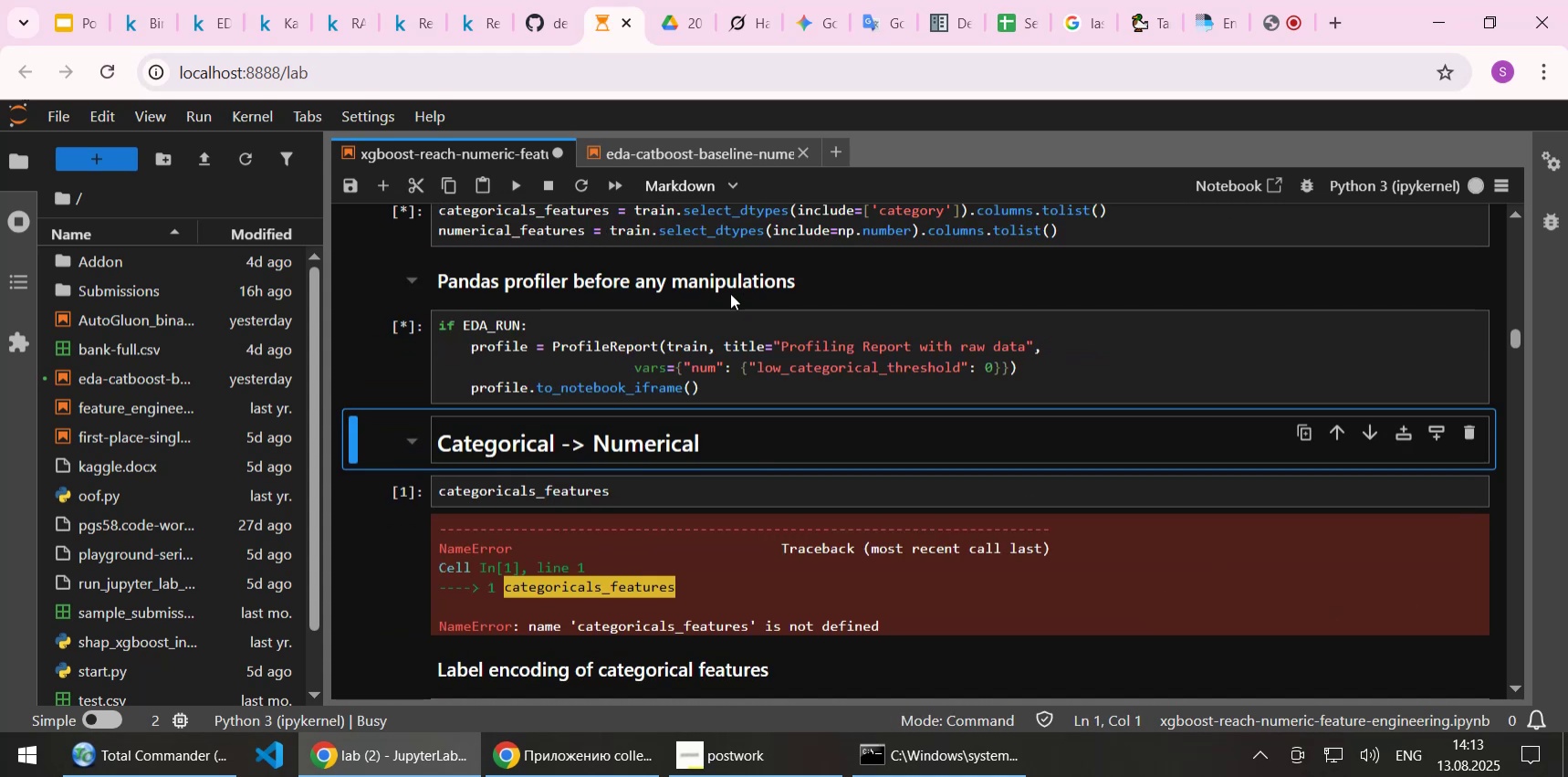 
key(Shift+Enter)
 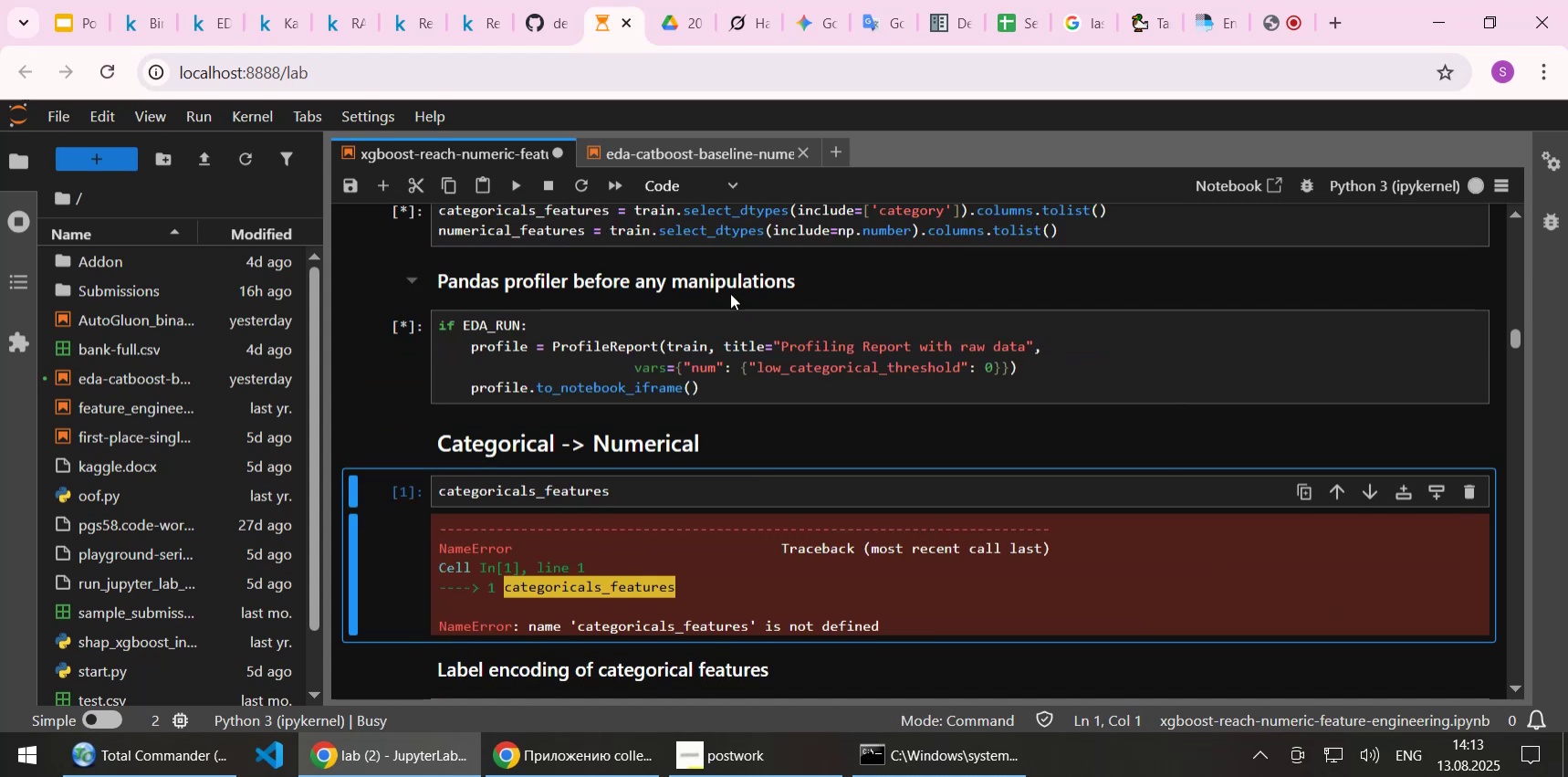 
key(Shift+Enter)
 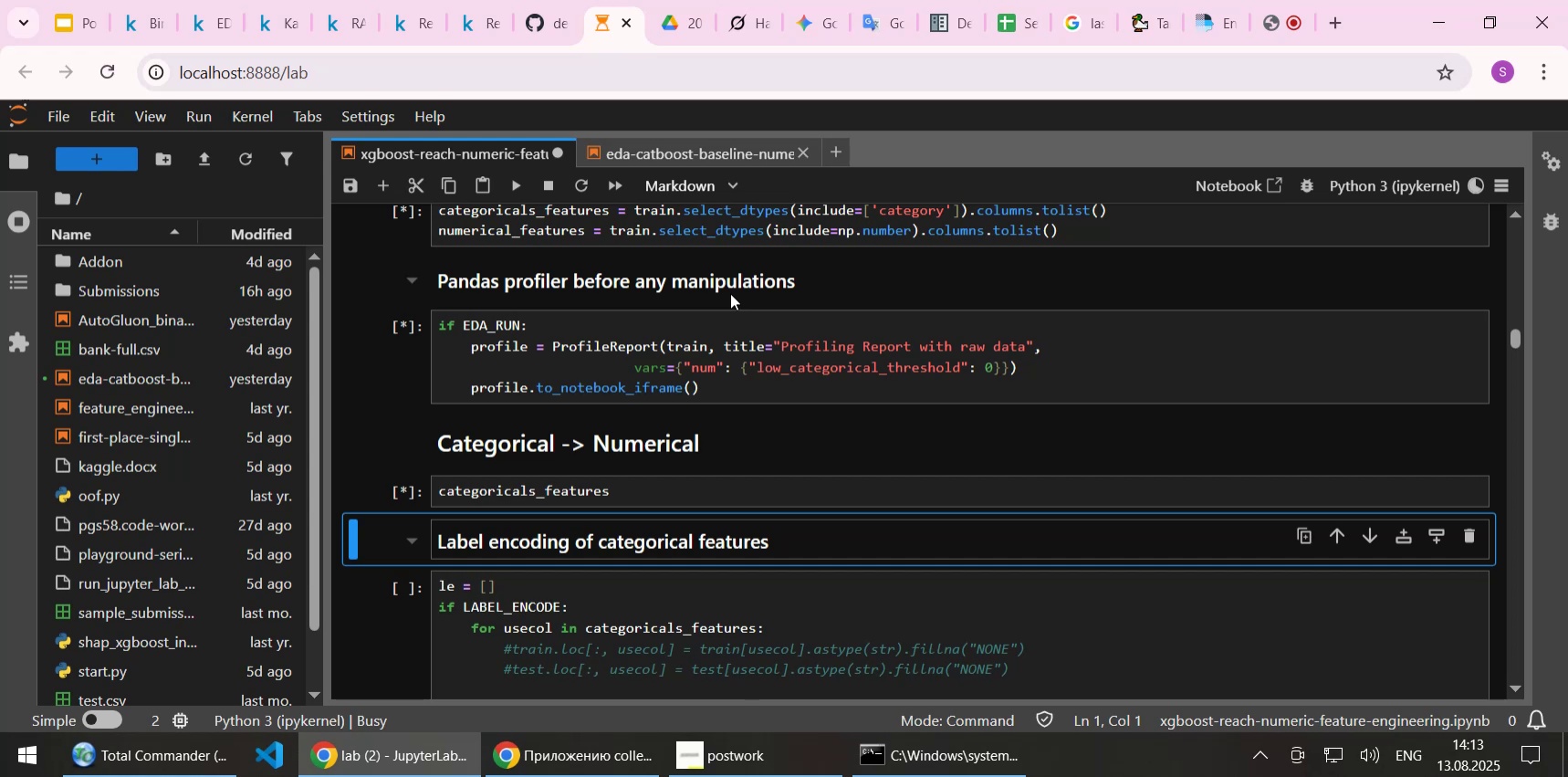 
wait(53.96)
 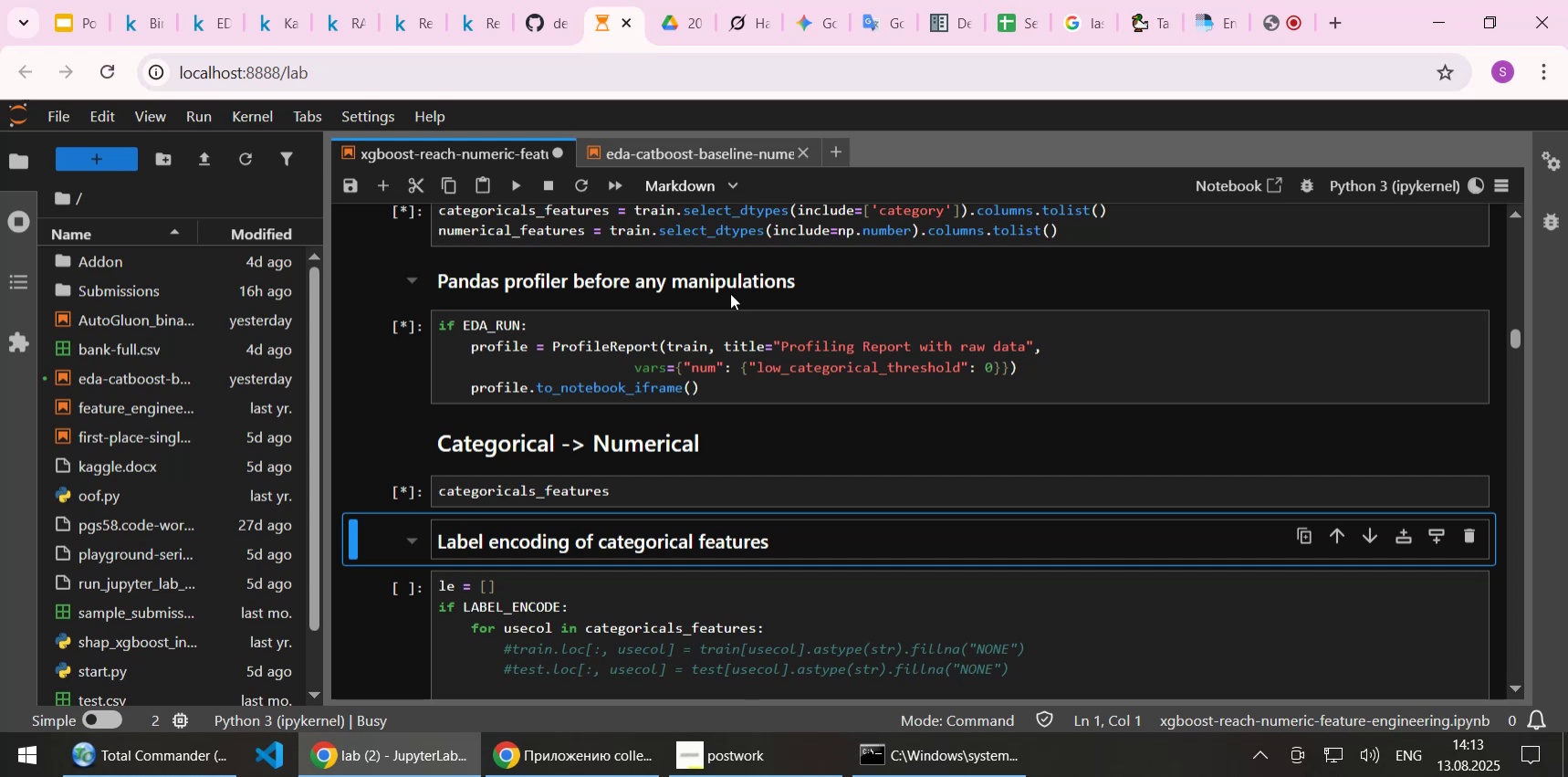 
scroll: coordinate [694, 345], scroll_direction: down, amount: 1.0
 